 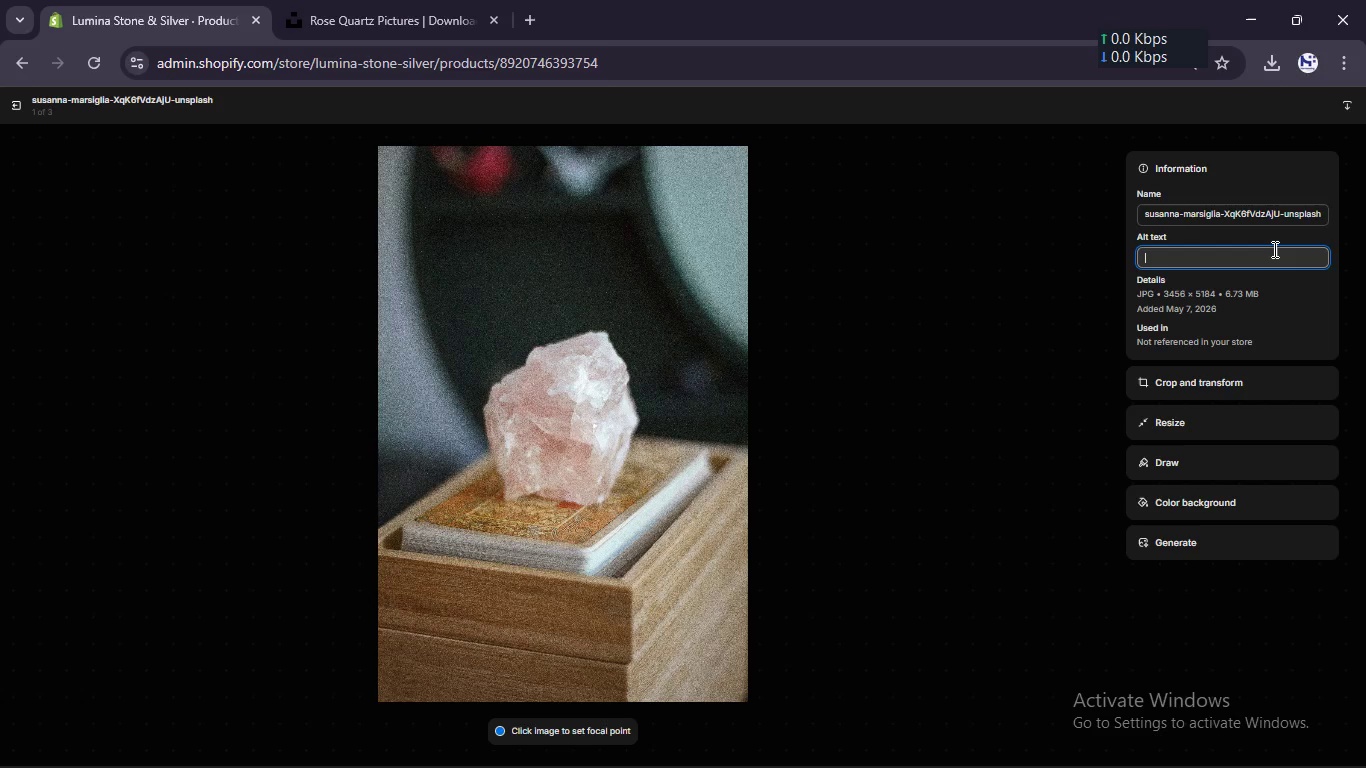 
type(handmade rose quartz recycled silver e)
key(Backspace)
type(pendant jewelry)
 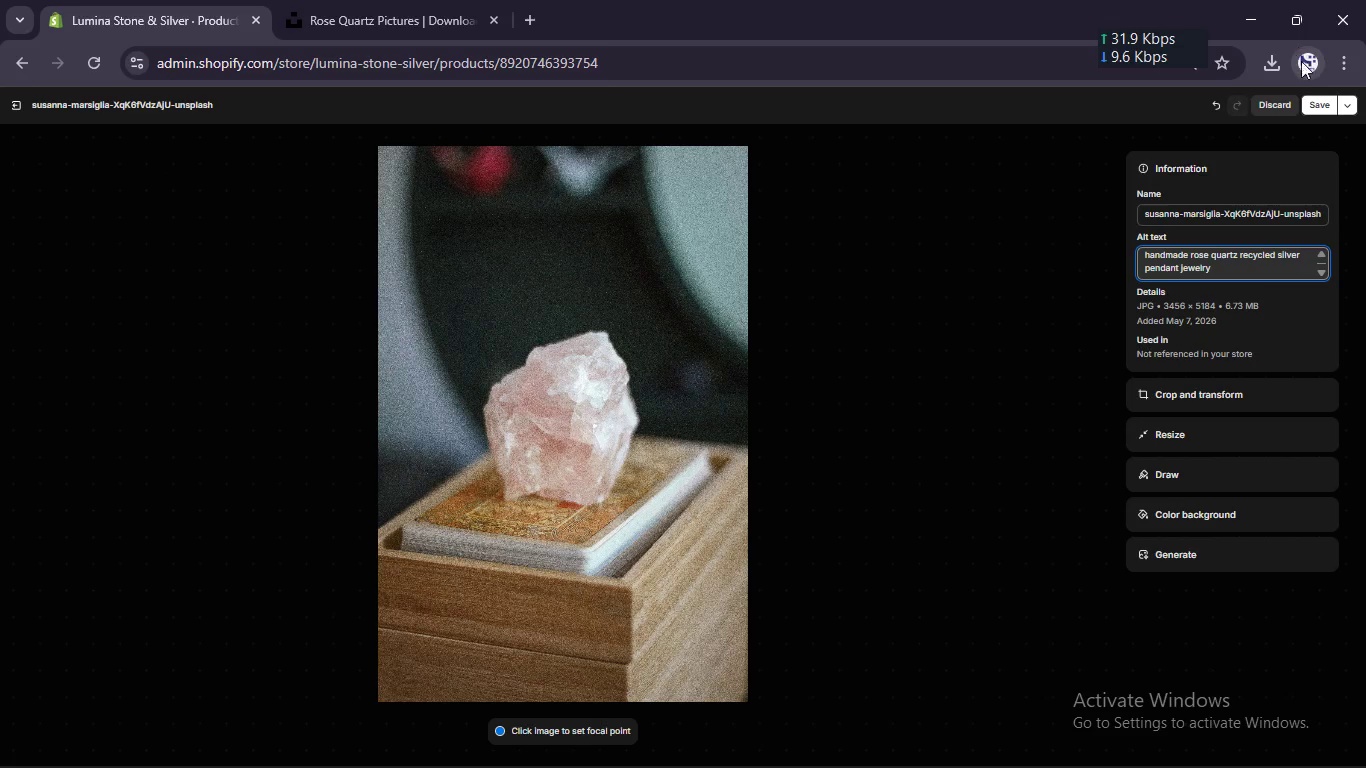 
left_click([1321, 108])
 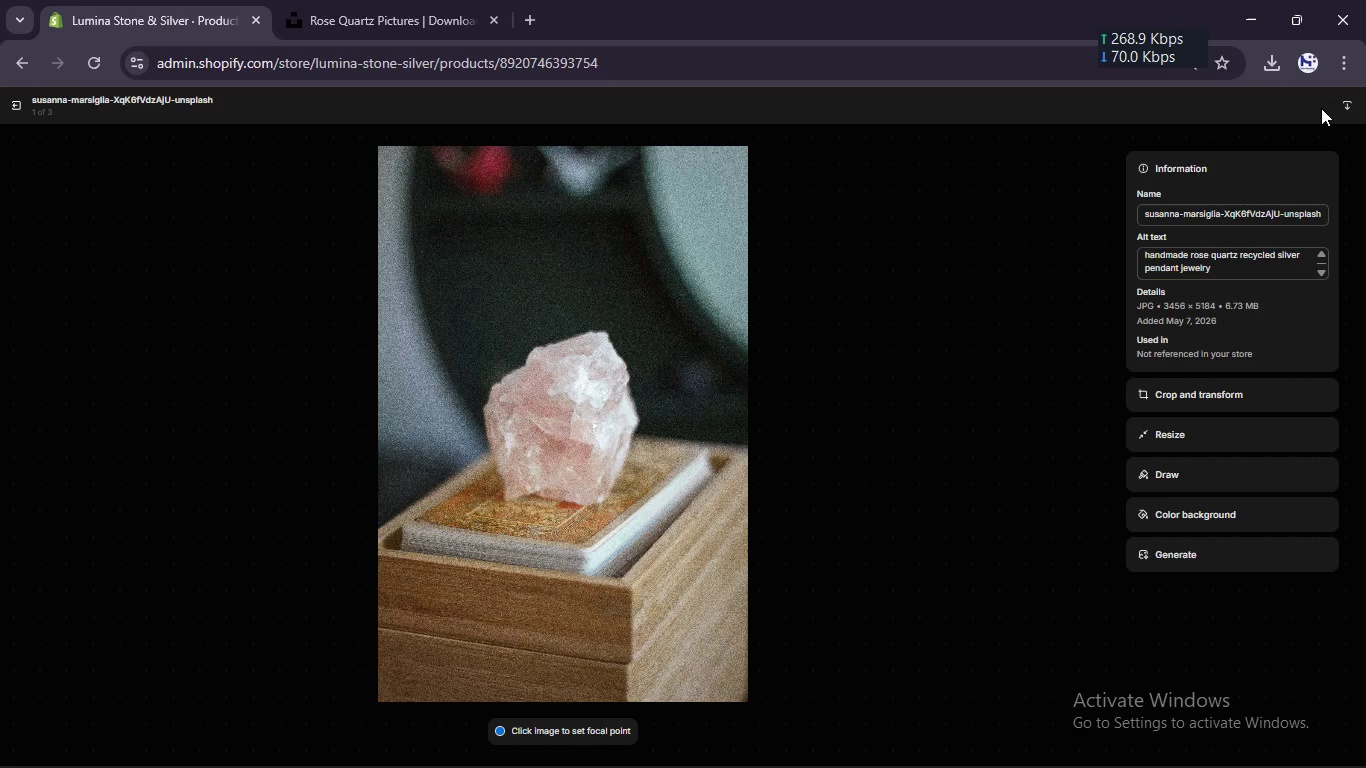 
scroll: coordinate [1321, 108], scroll_direction: down, amount: 6.0
 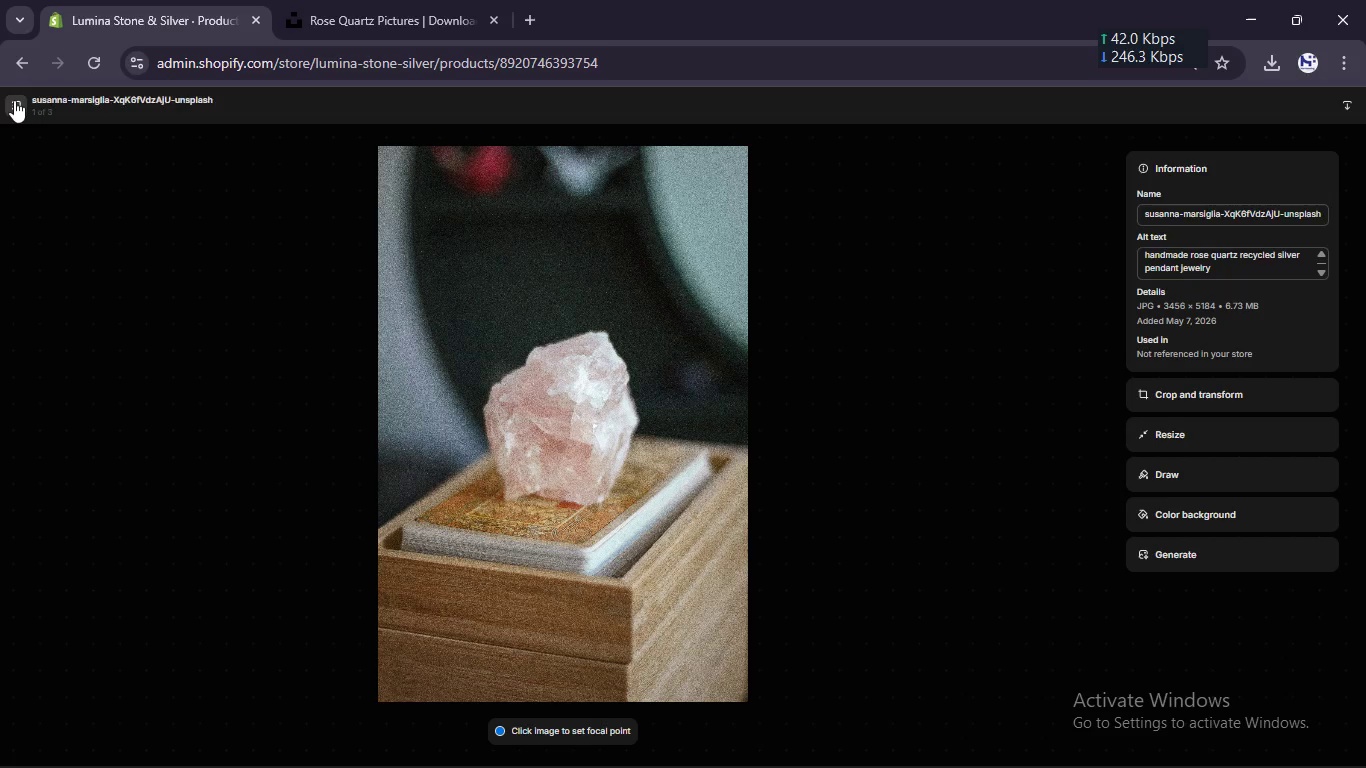 
left_click([6, 100])
 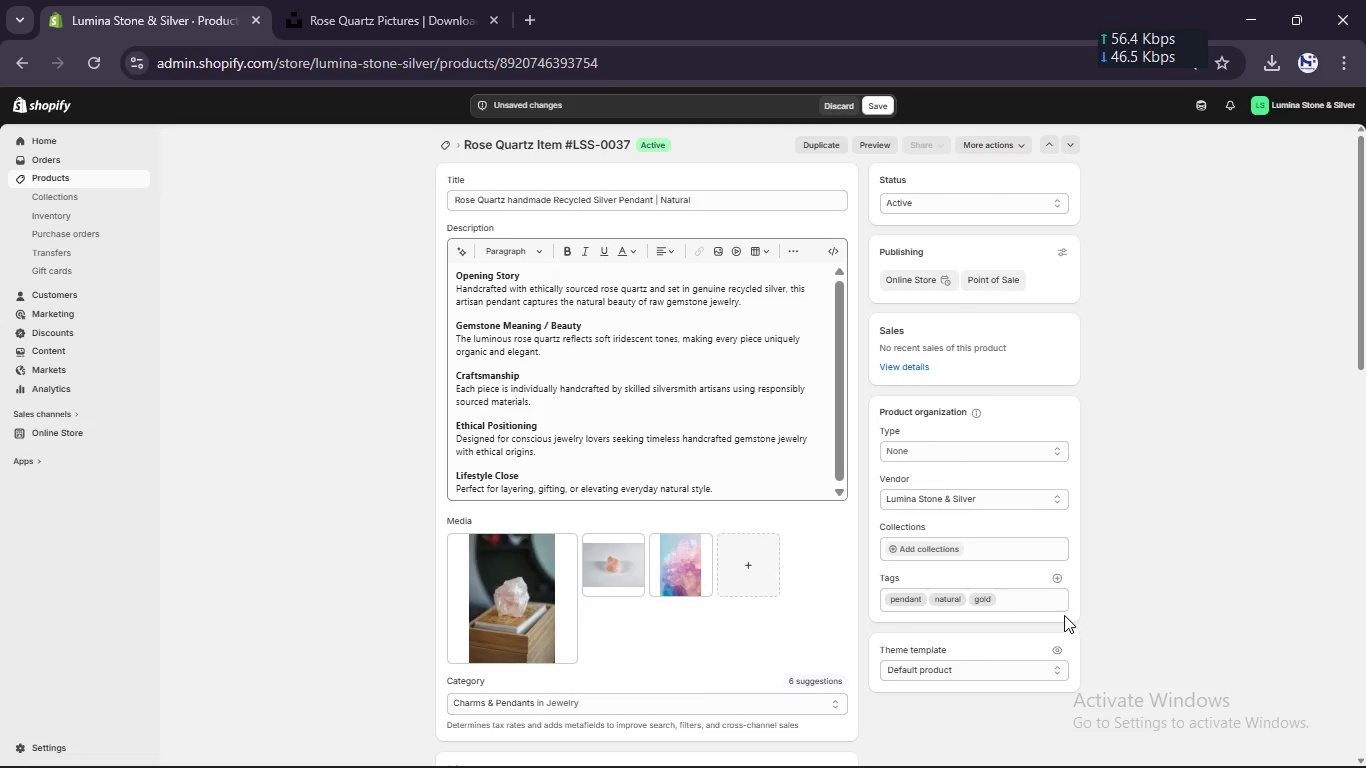 
left_click([1061, 581])
 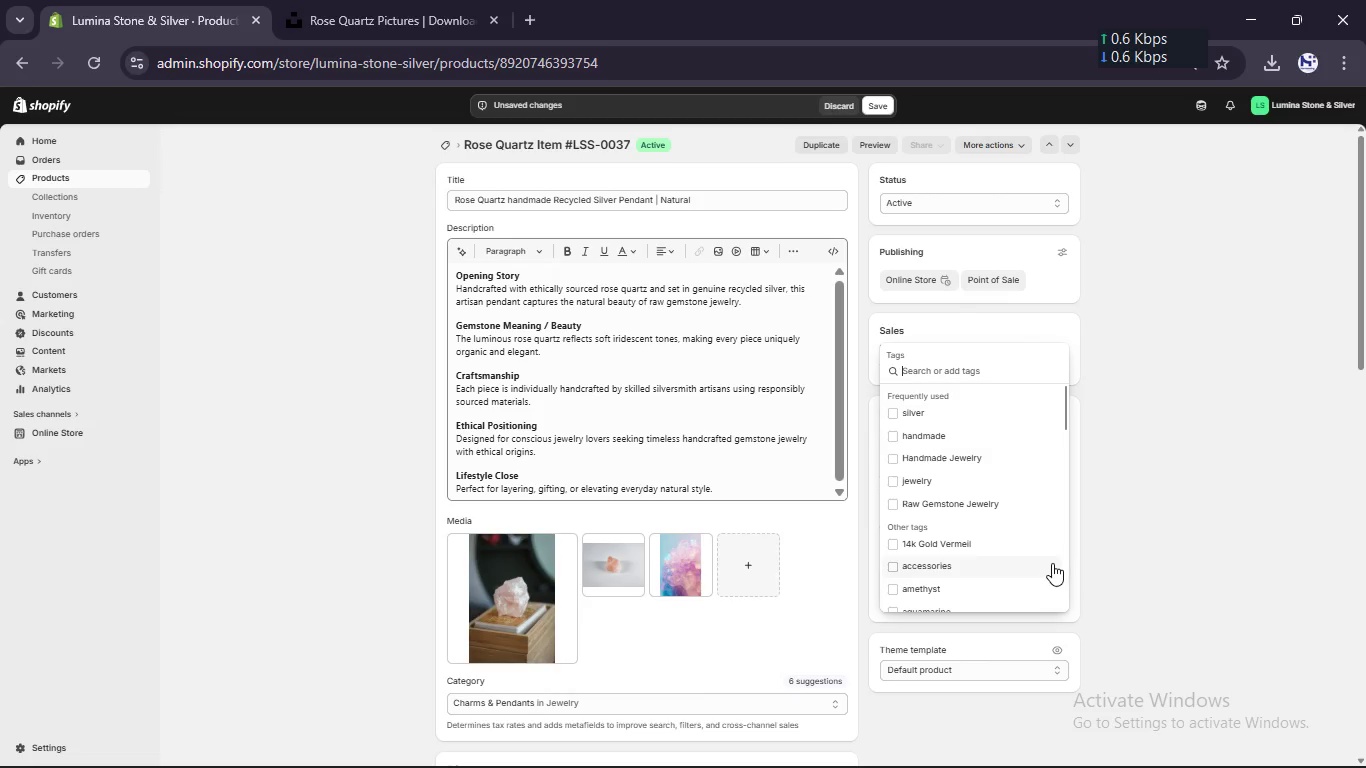 
scroll: coordinate [906, 550], scroll_direction: up, amount: 1.0
 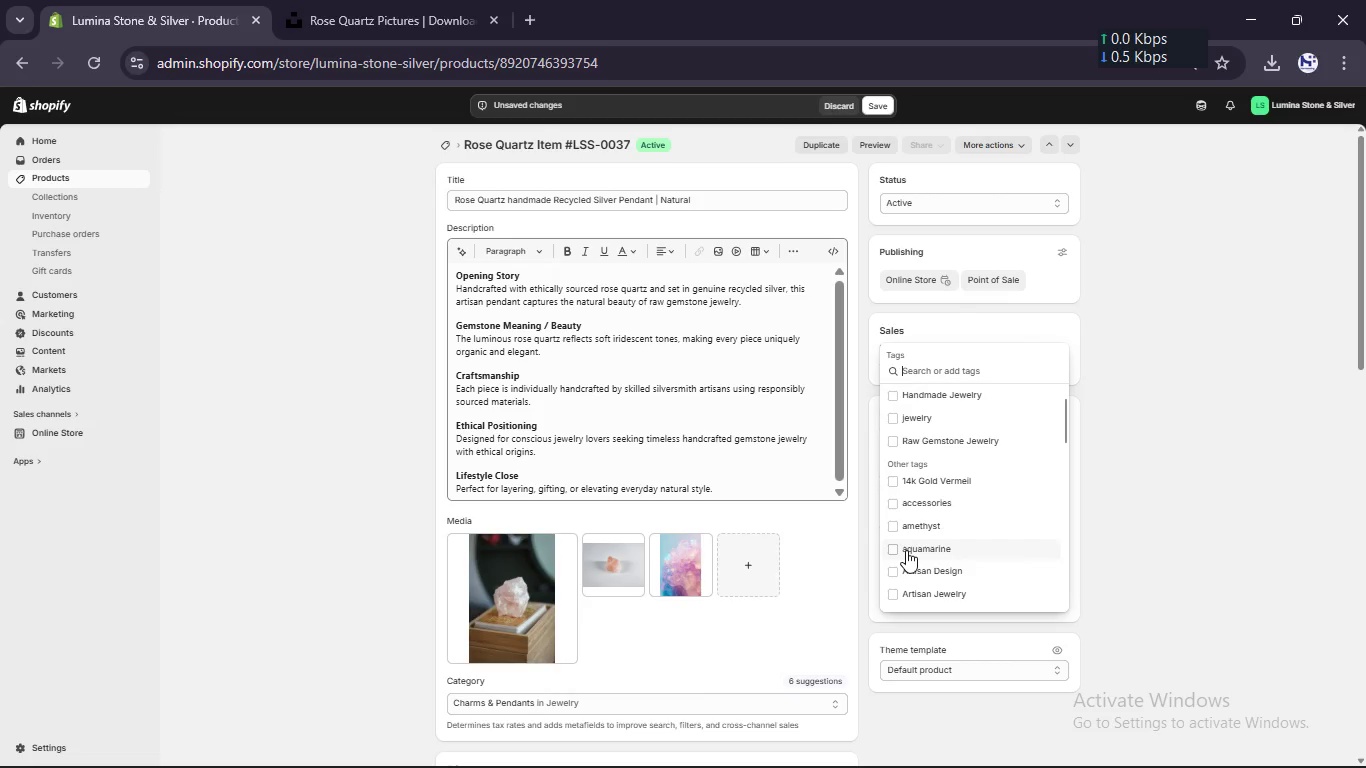 
scroll: coordinate [906, 550], scroll_direction: down, amount: 1.0
 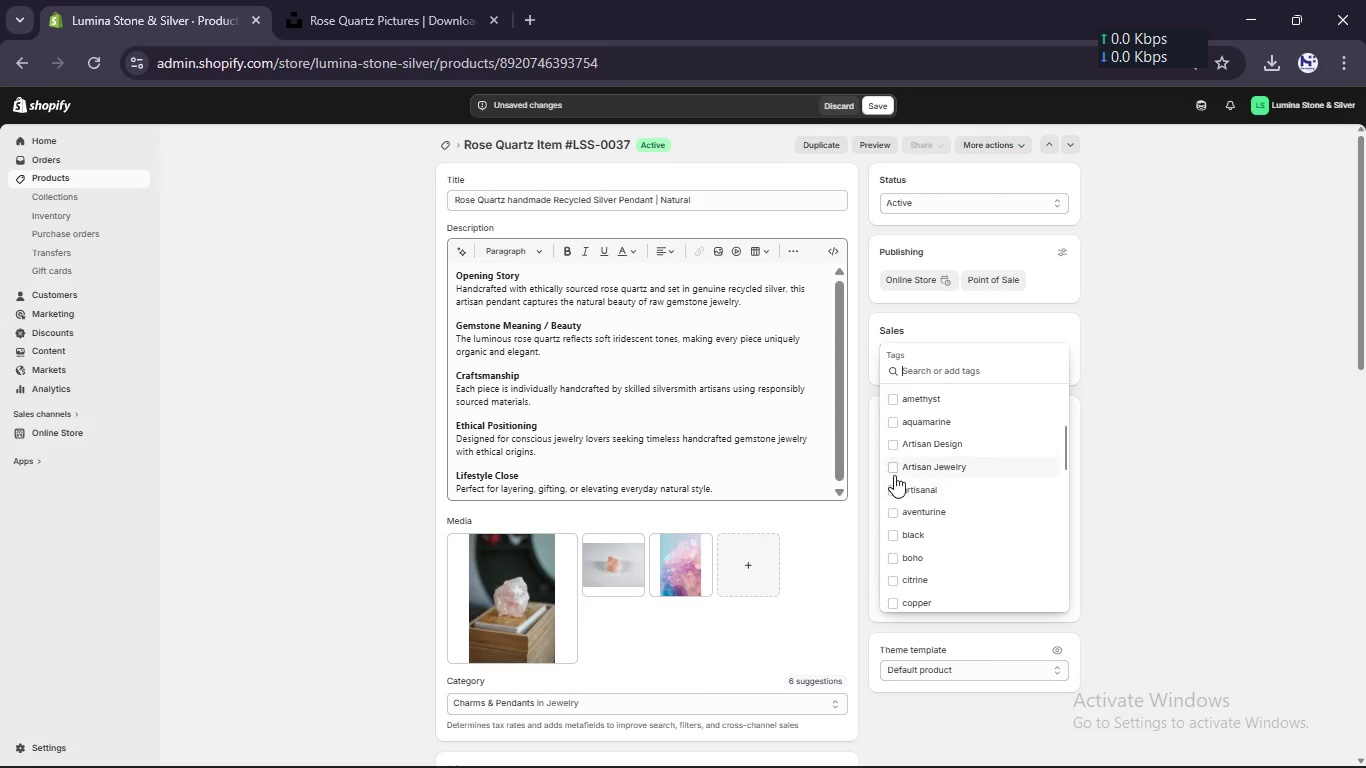 
left_click([891, 468])
 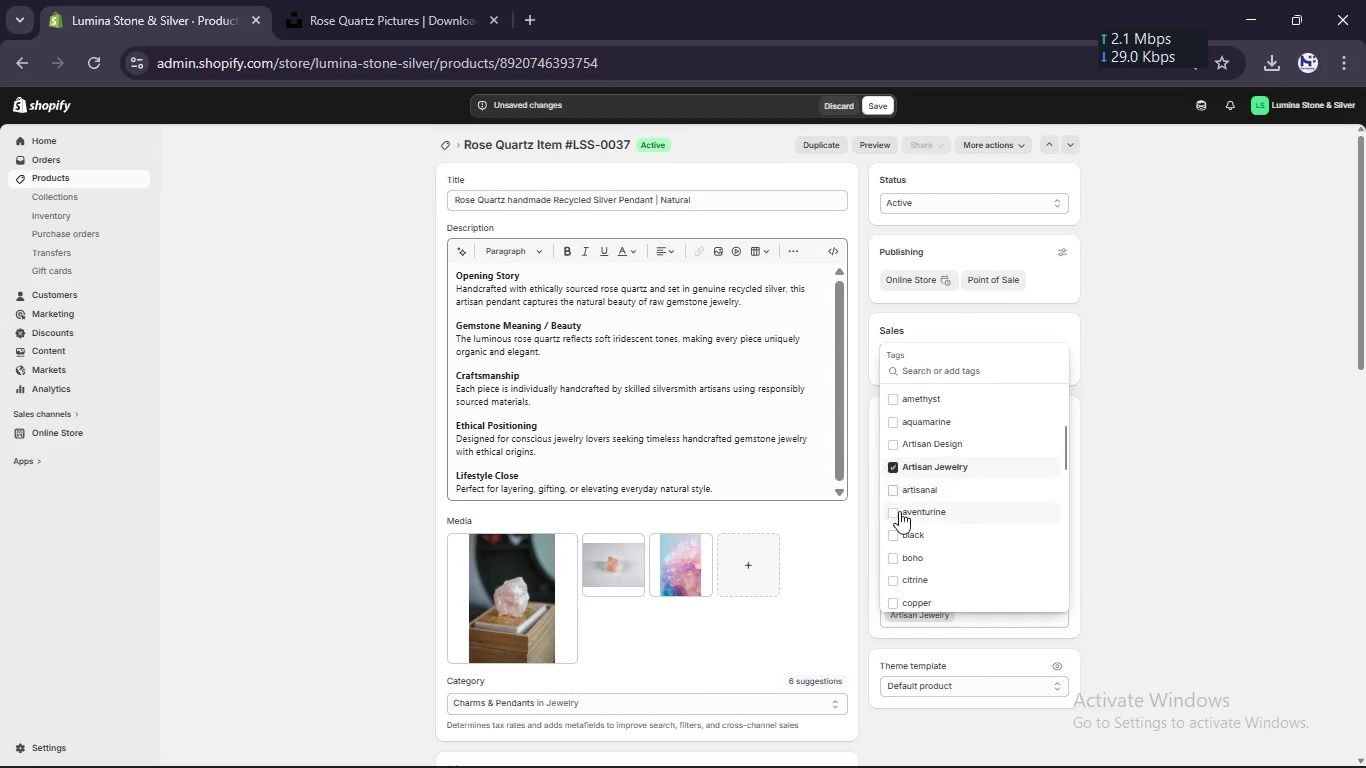 
scroll: coordinate [898, 495], scroll_direction: down, amount: 5.0
 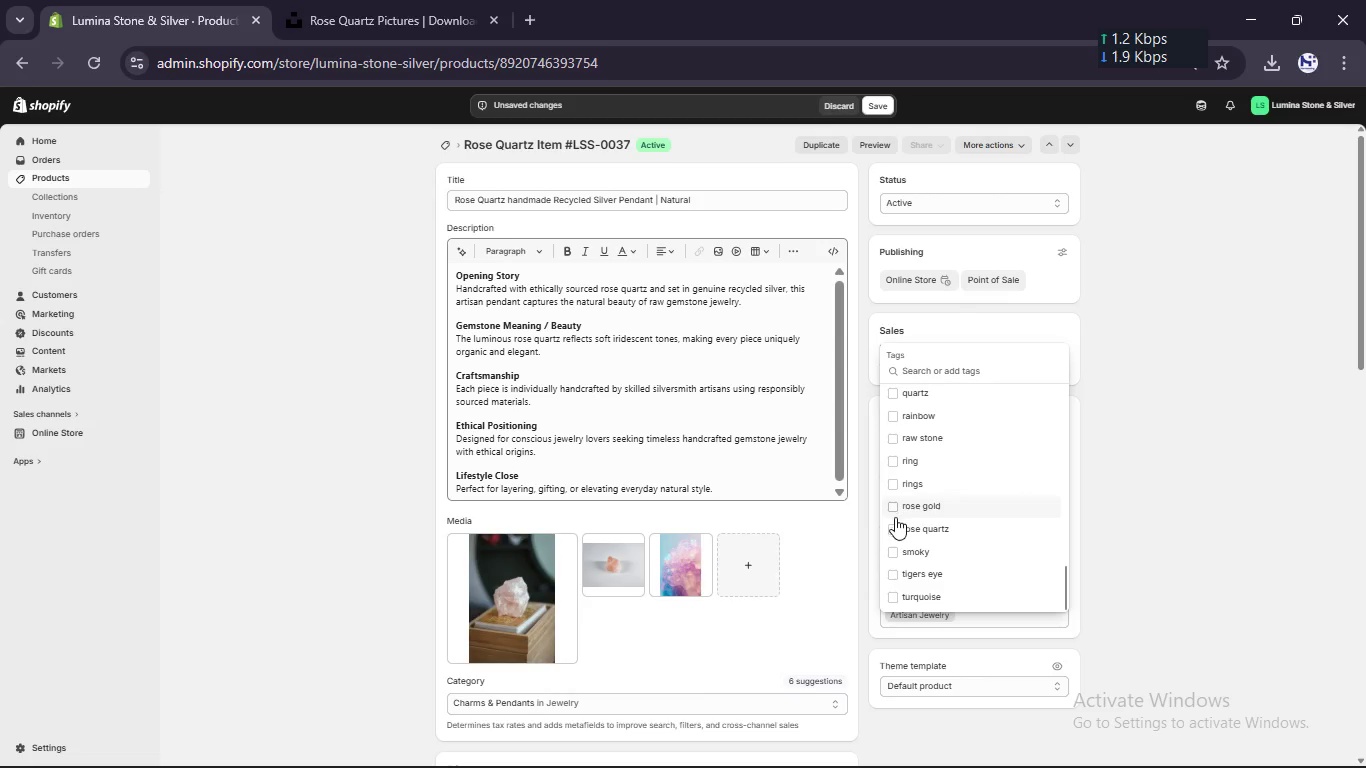 
left_click([893, 527])
 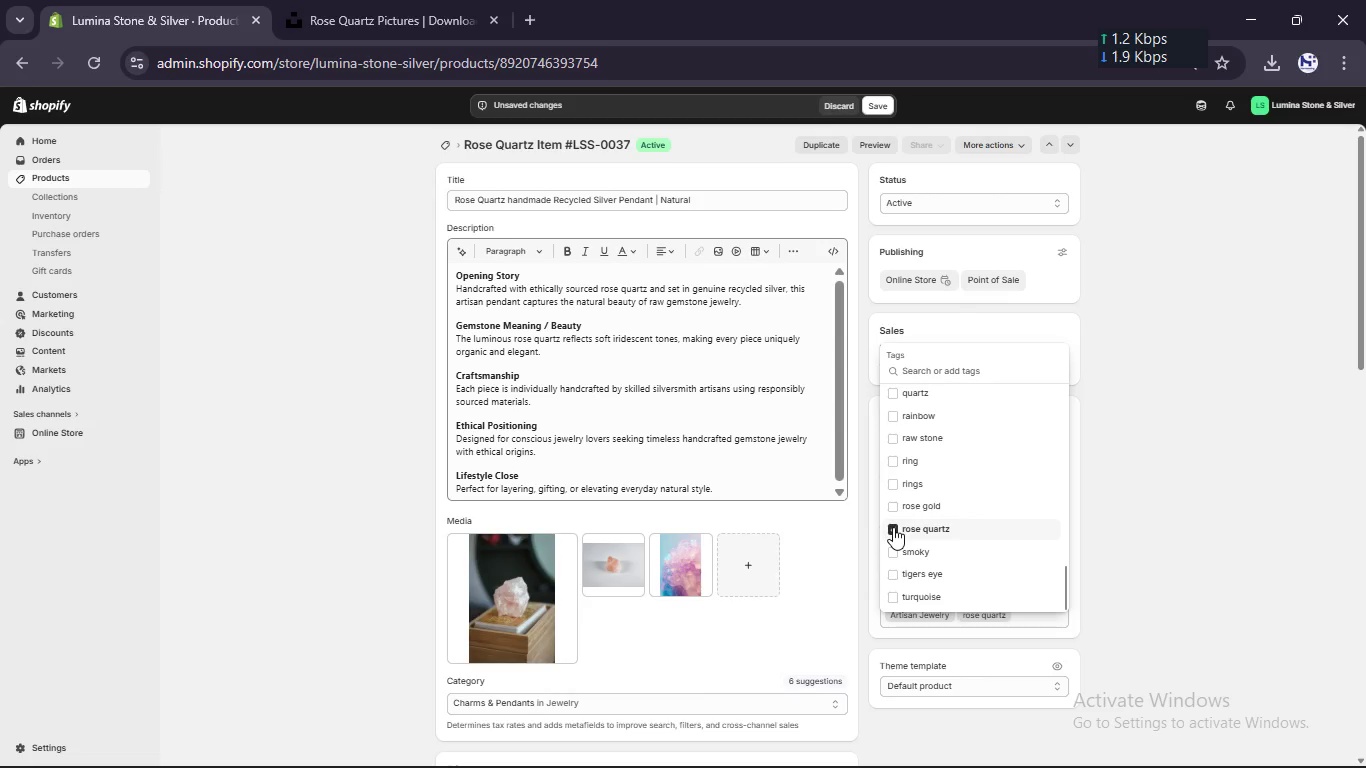 
scroll: coordinate [893, 527], scroll_direction: up, amount: 3.0
 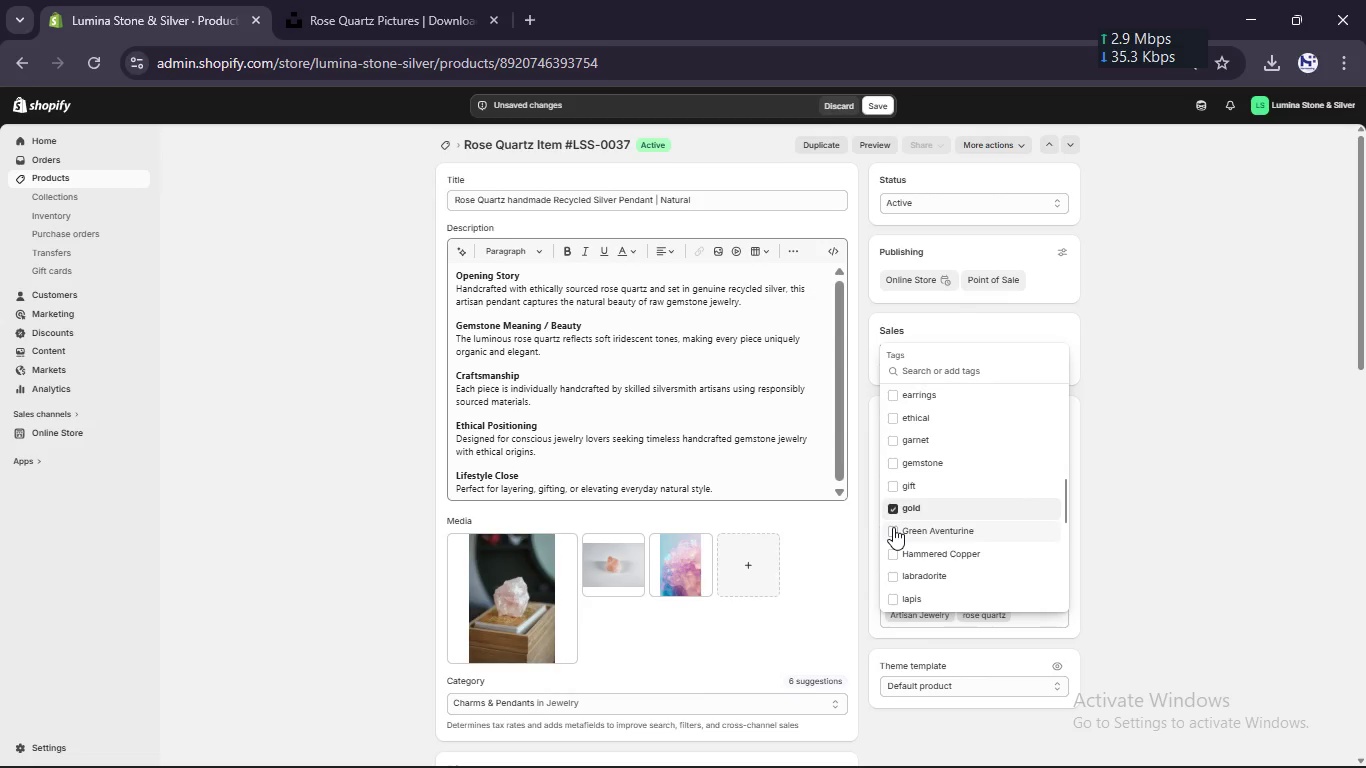 
scroll: coordinate [893, 527], scroll_direction: none, amount: 0.0
 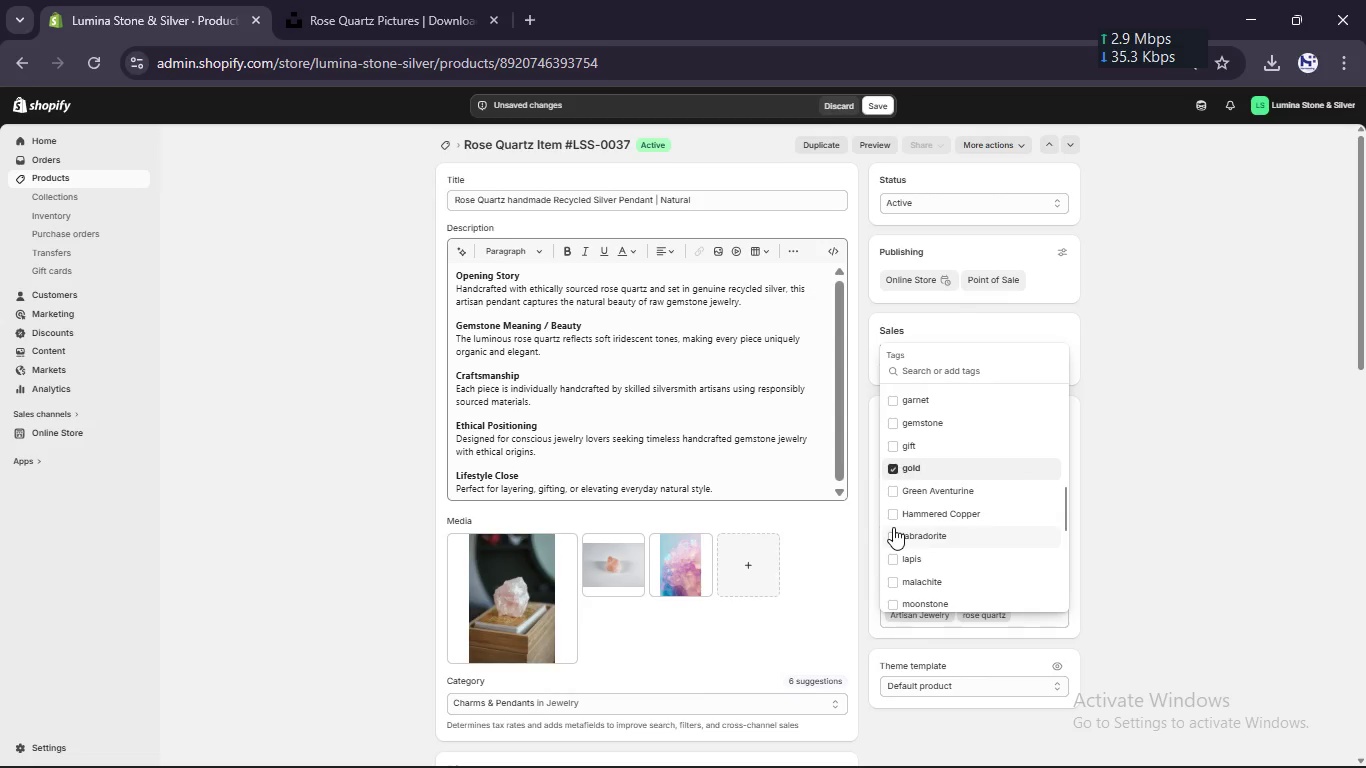 
scroll: coordinate [893, 527], scroll_direction: down, amount: 5.0
 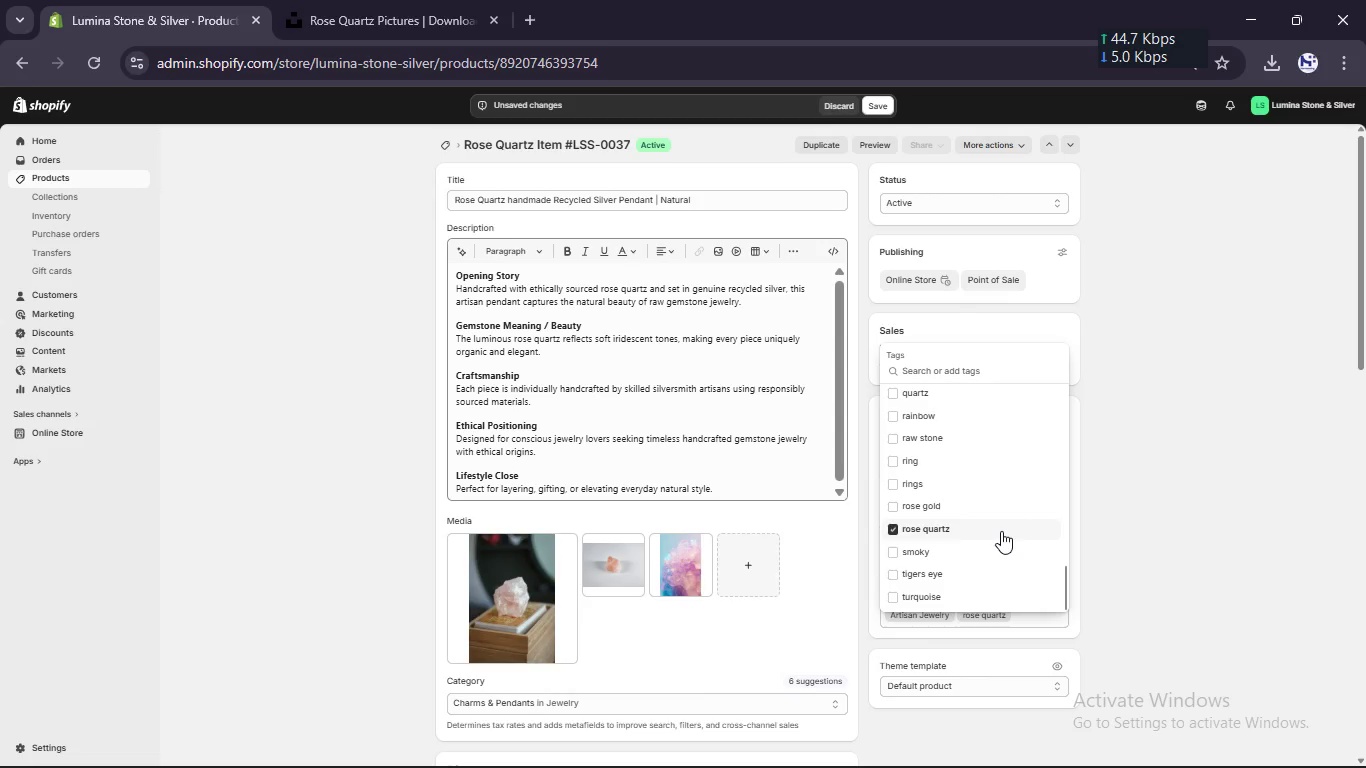 
scroll: coordinate [1001, 531], scroll_direction: none, amount: 0.0
 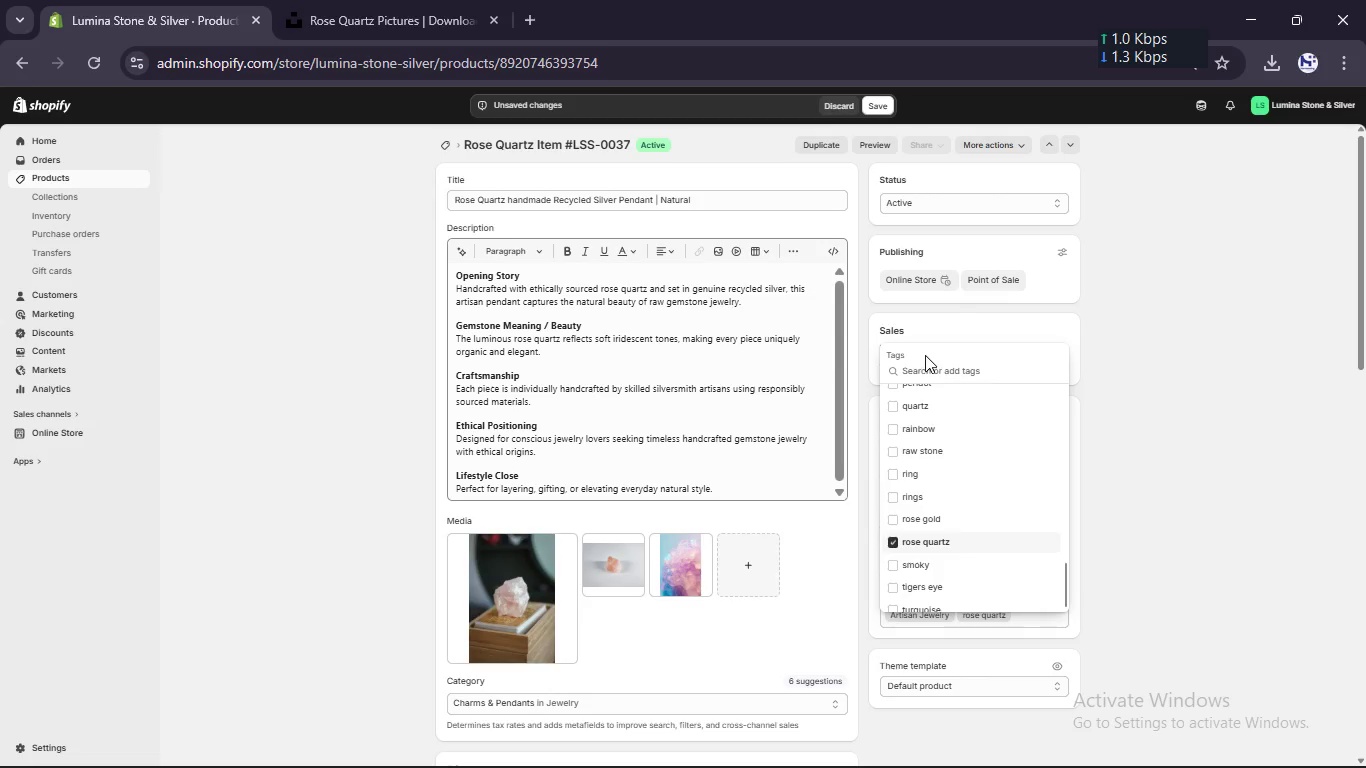 
left_click([933, 326])
 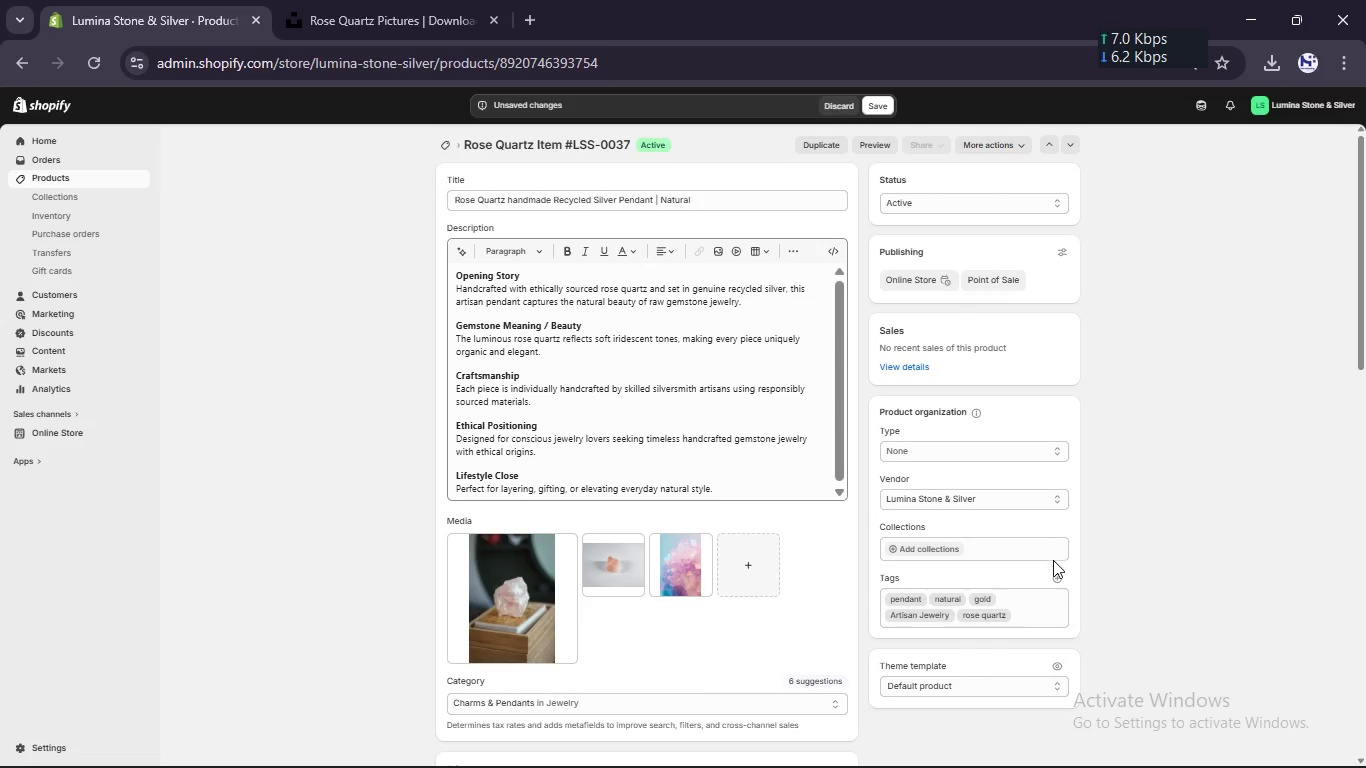 
left_click([1054, 578])
 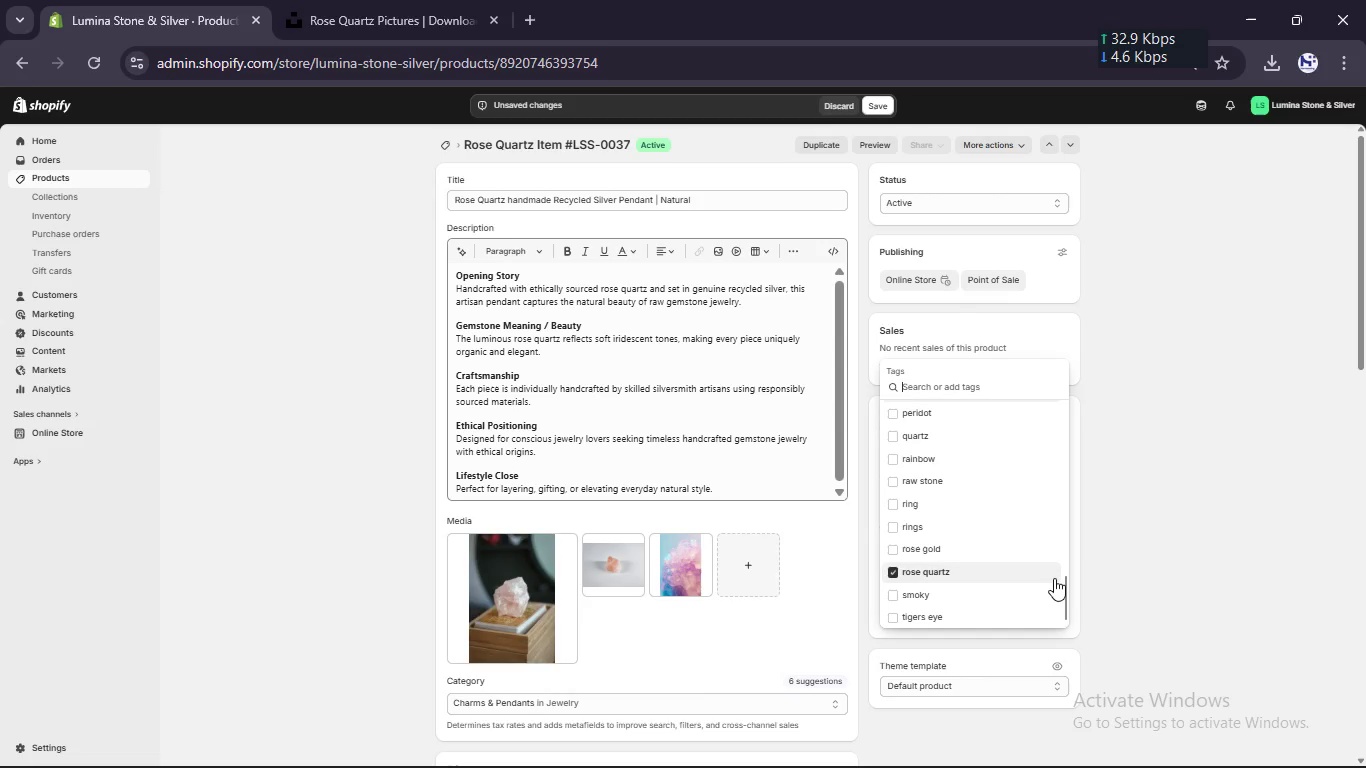 
wait(7.97)
 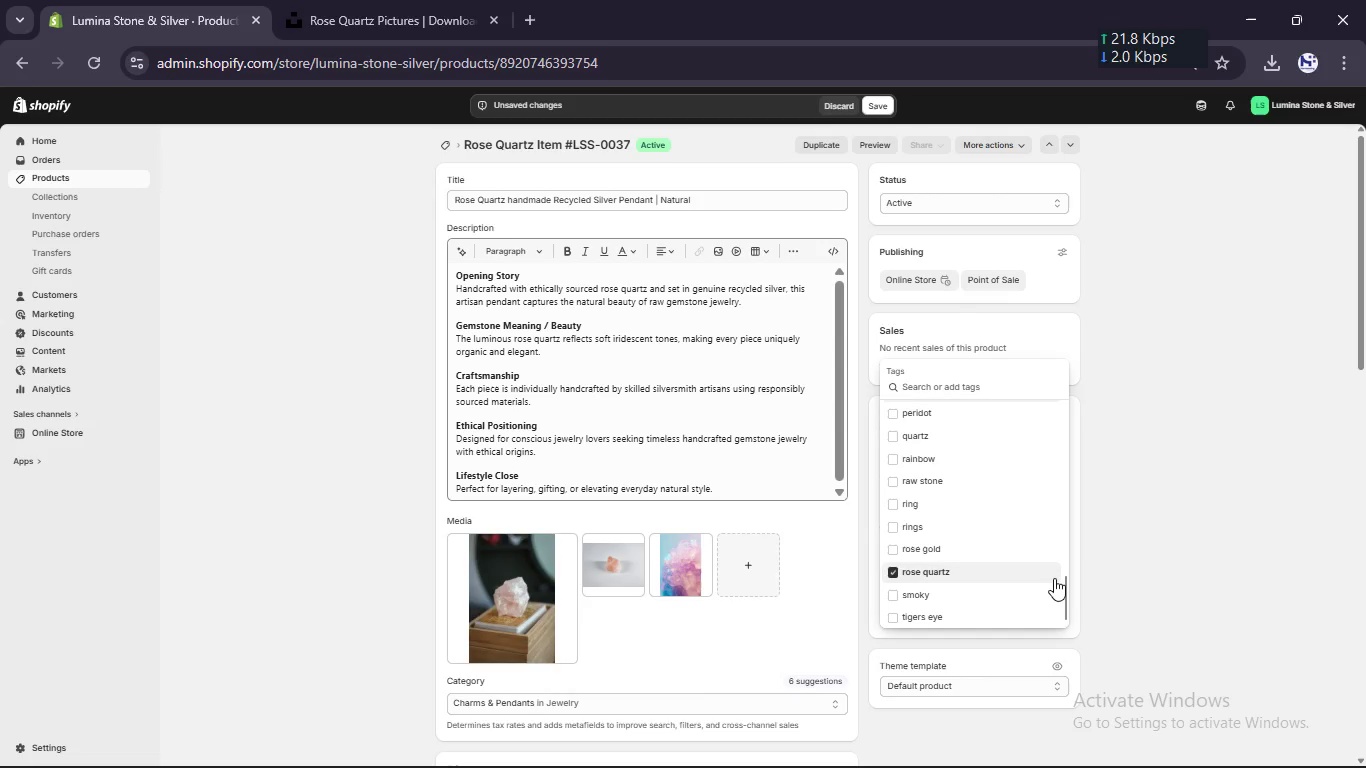 
scroll: coordinate [1012, 431], scroll_direction: up, amount: 8.0
 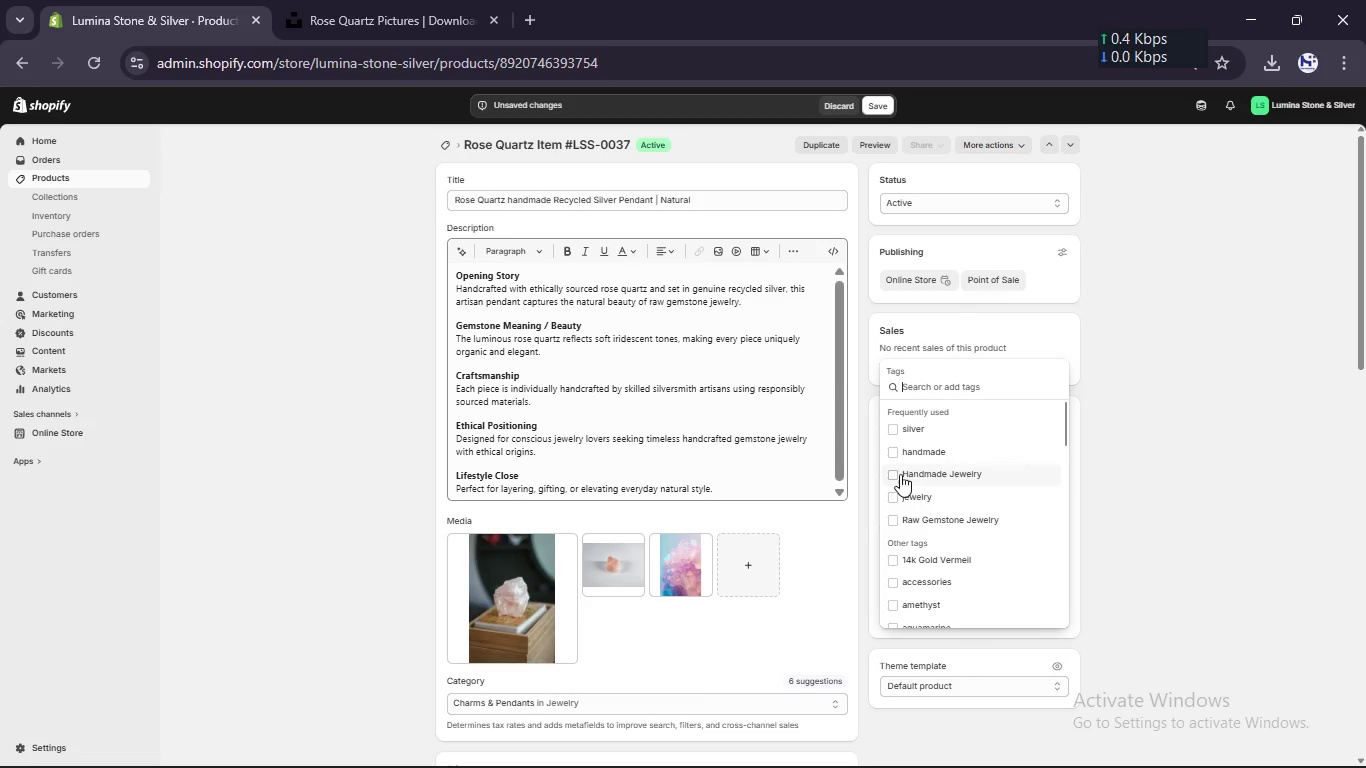 
left_click([895, 471])
 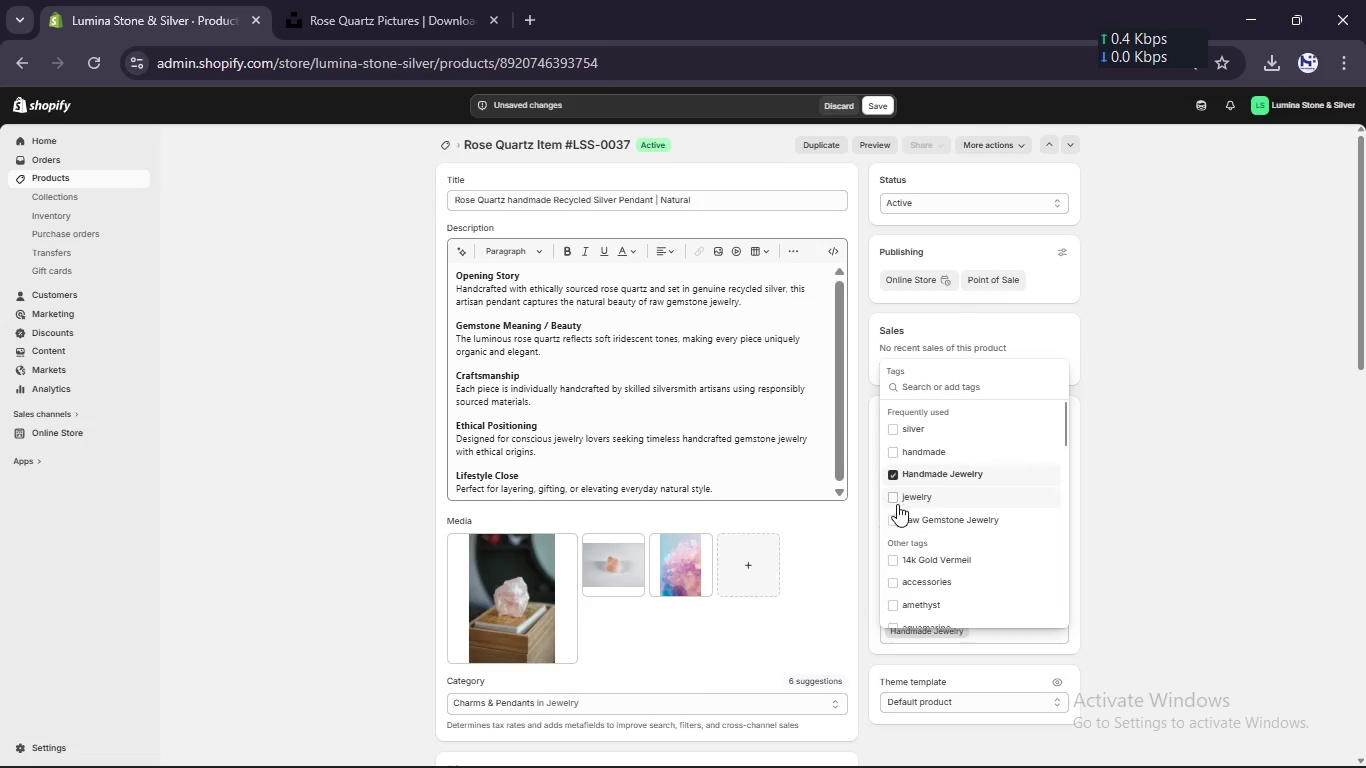 
left_click([894, 523])
 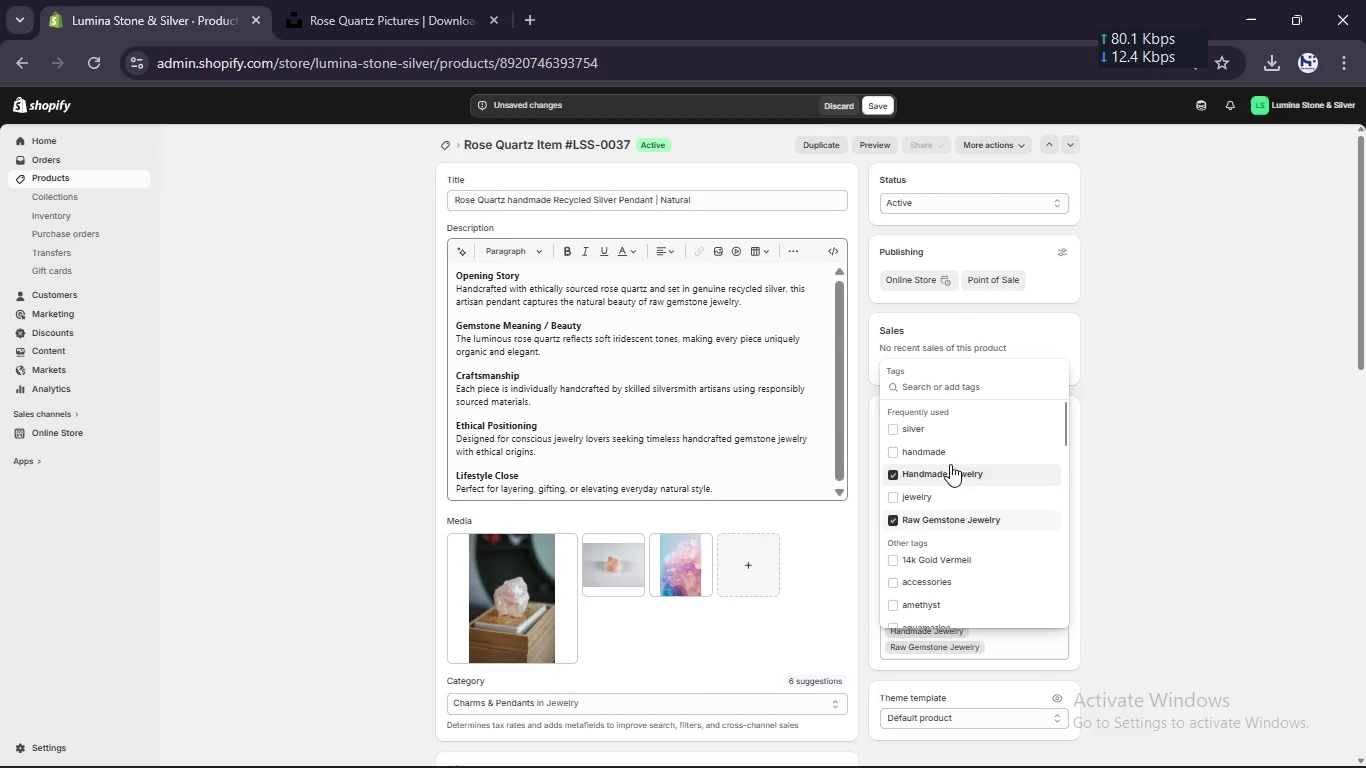 
left_click([1182, 406])
 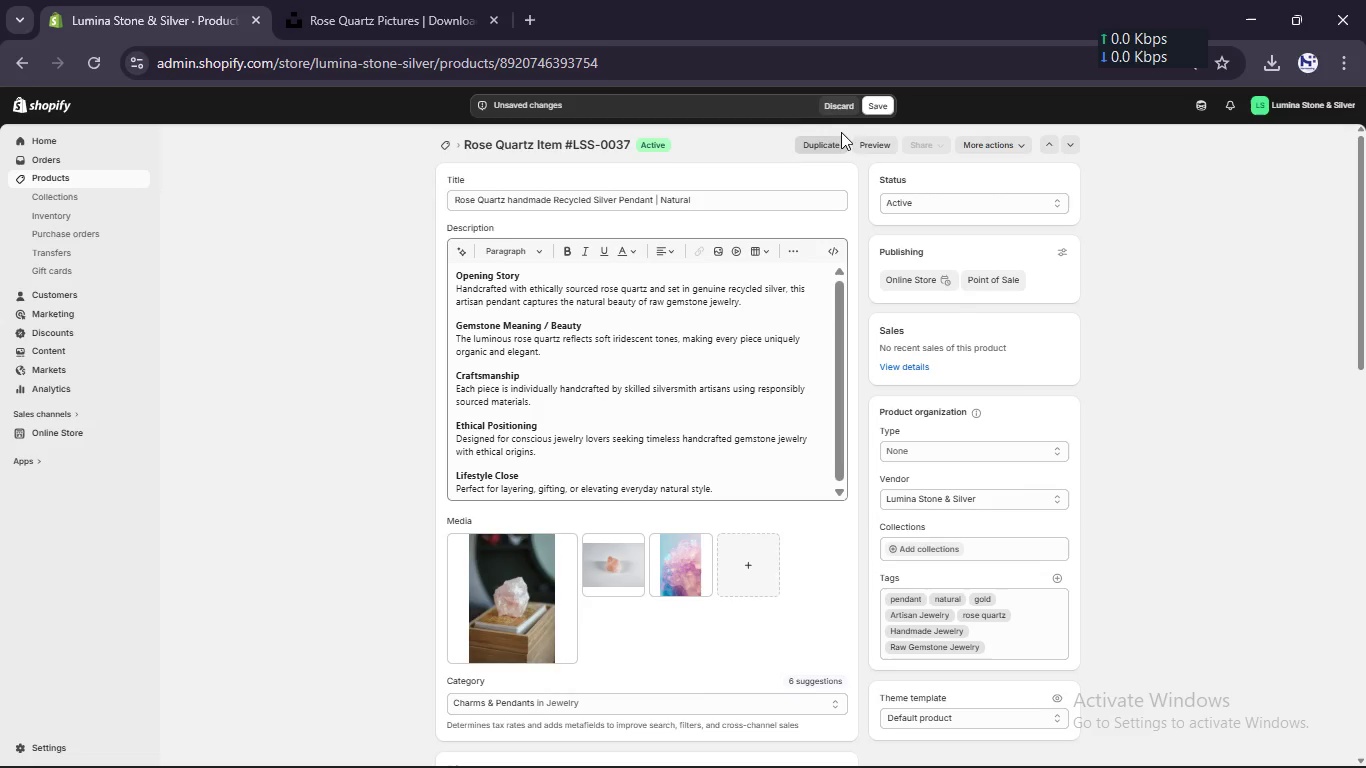 
scroll: coordinate [746, 529], scroll_direction: down, amount: 27.0
 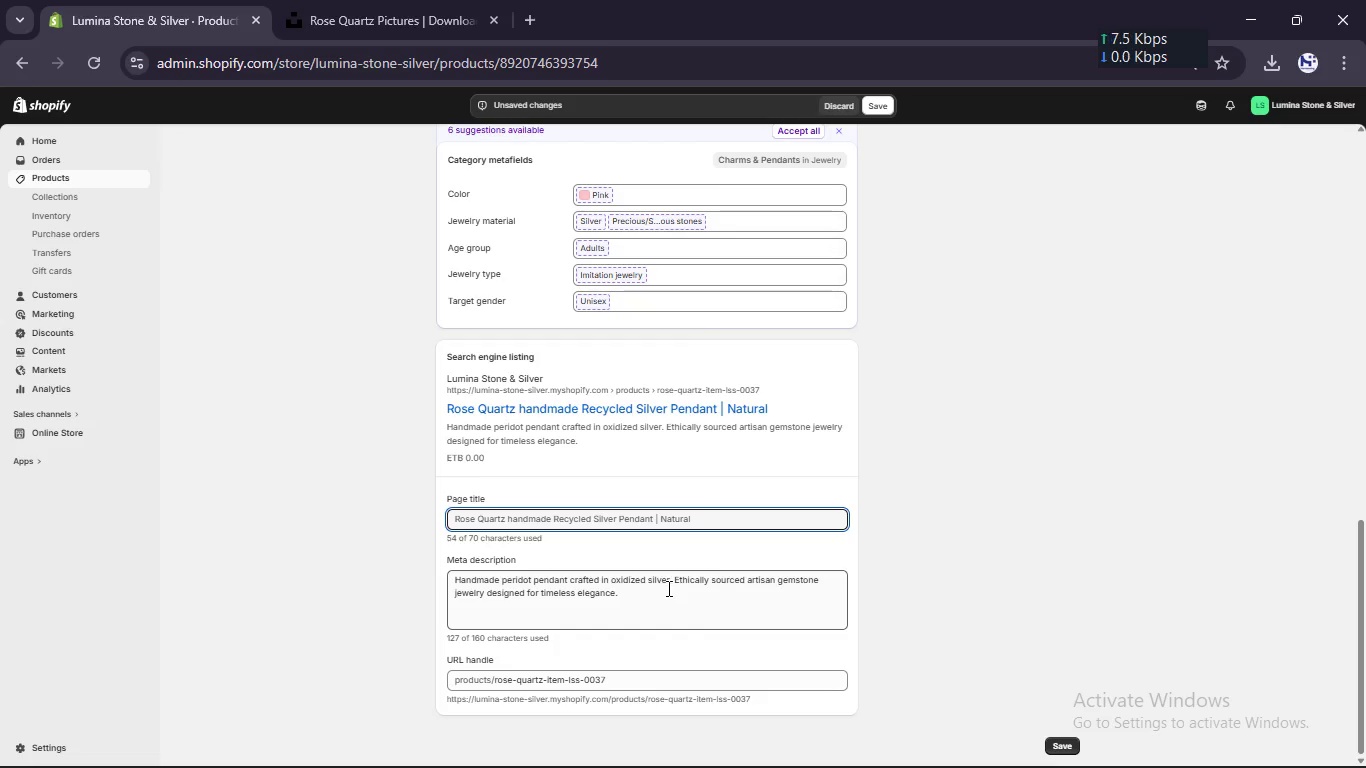 
left_click([667, 588])
 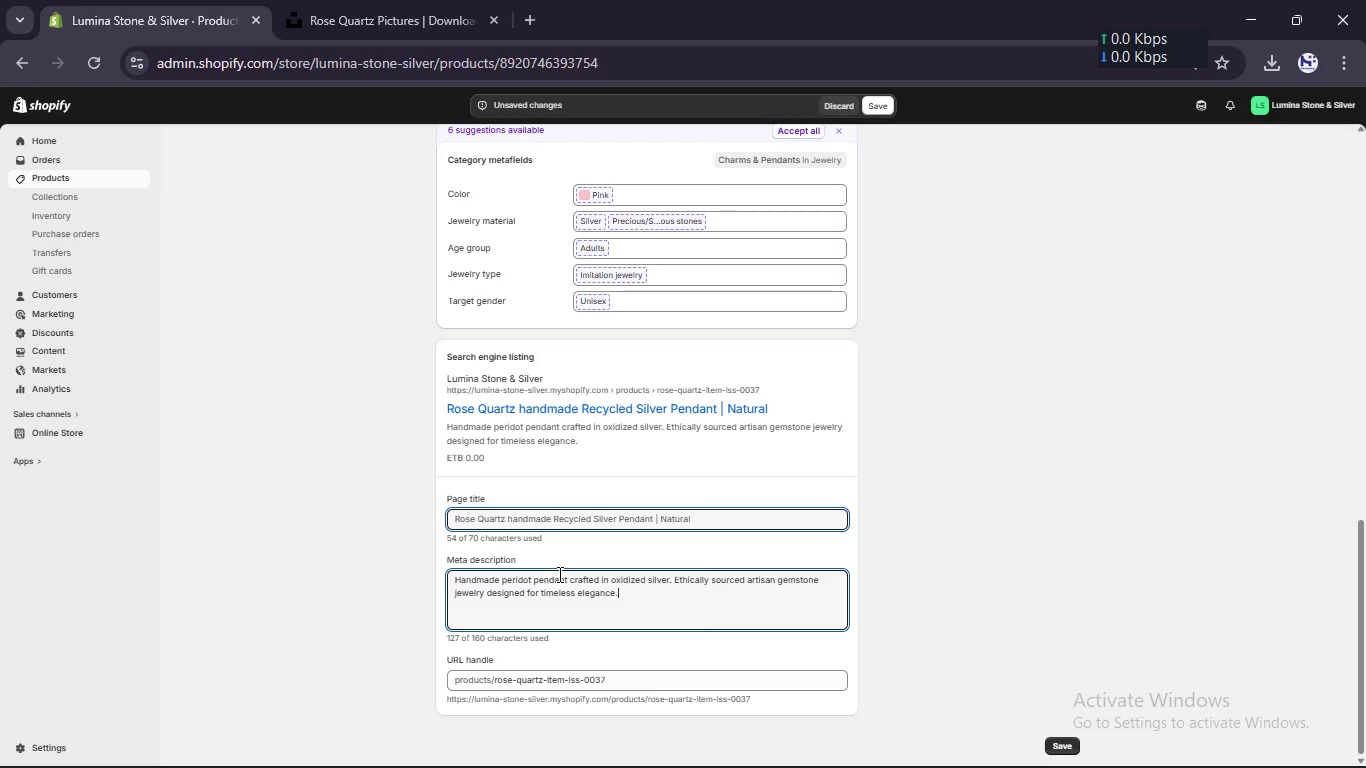 
key(Control+A)
 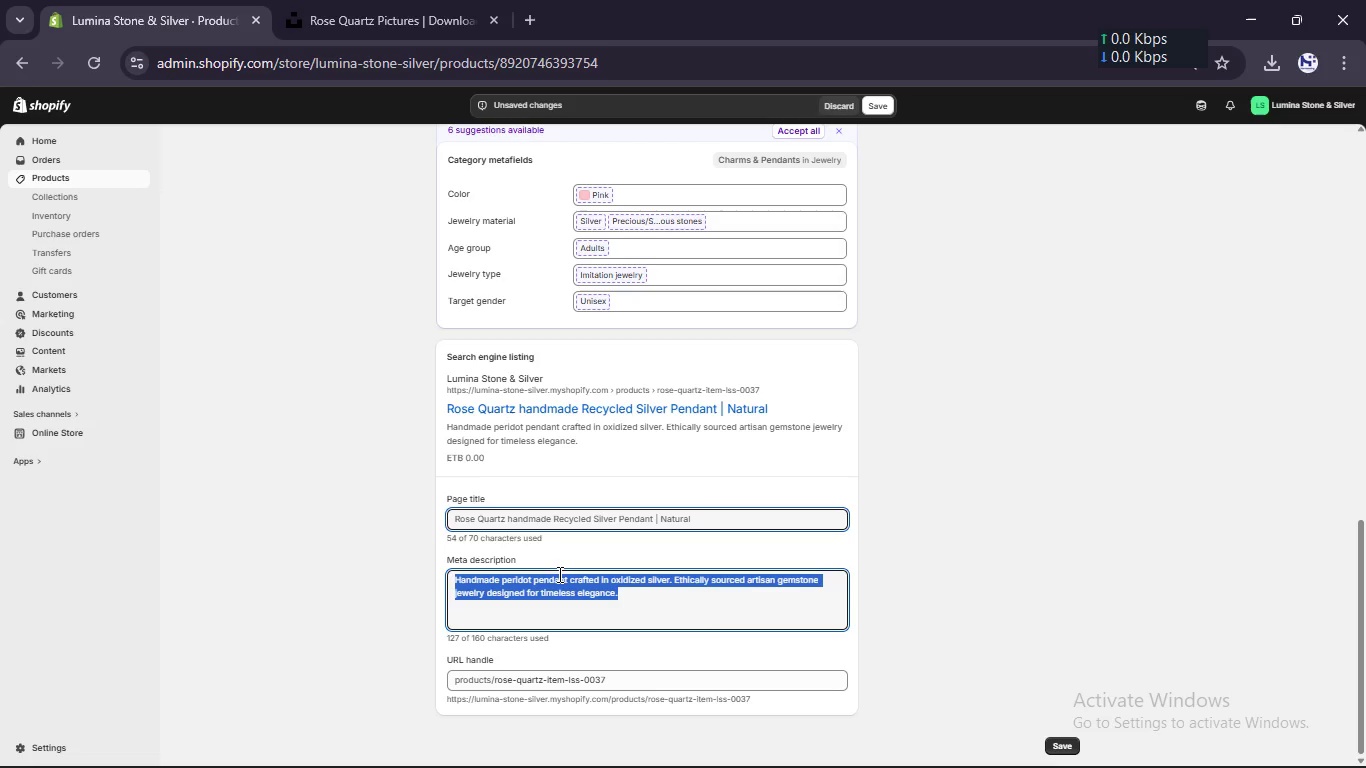 
type(Handmade rose quartx)
key(Backspace)
type(z pendant crafted in )
key(Backspace)
type(recycled silver. Ethically sourced artisan gemstone jewelry designed for timeless elegane.)
 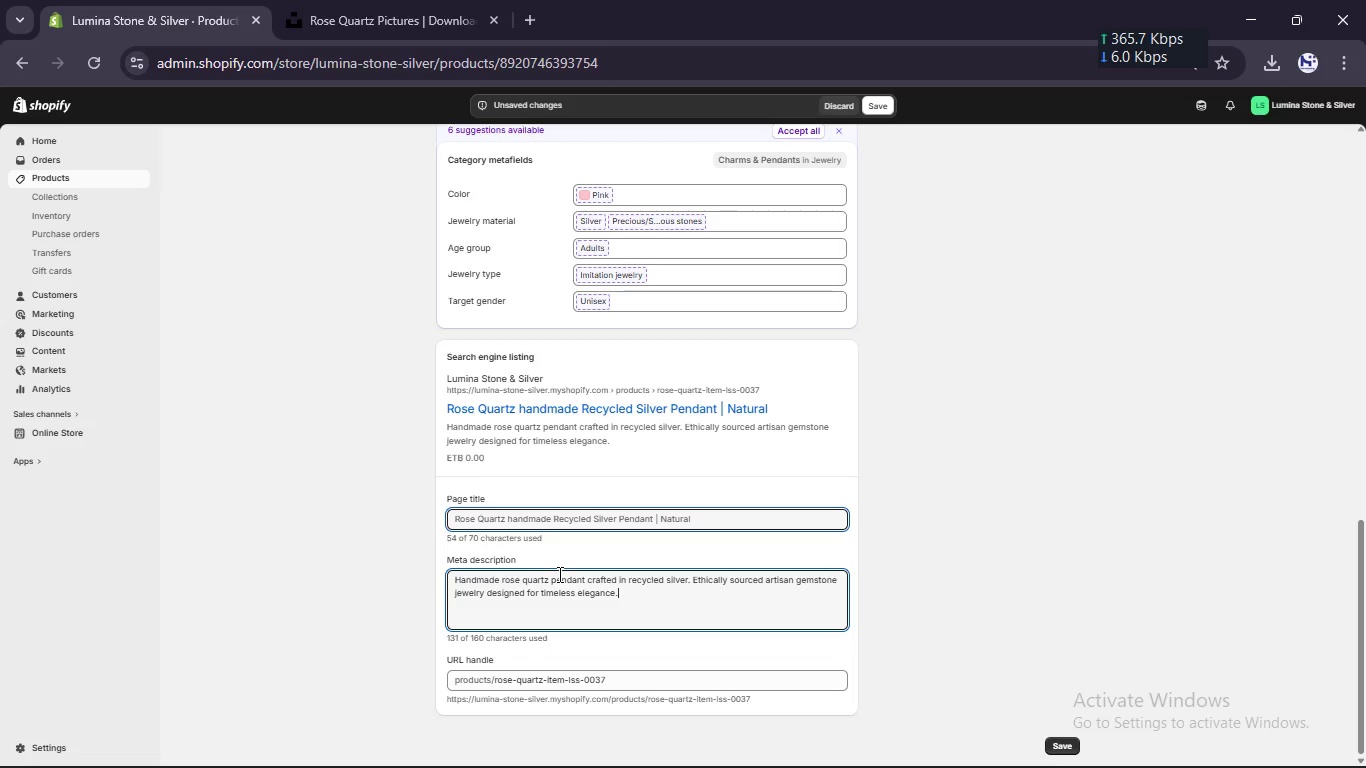 
scroll: coordinate [597, 525], scroll_direction: up, amount: 4.0
 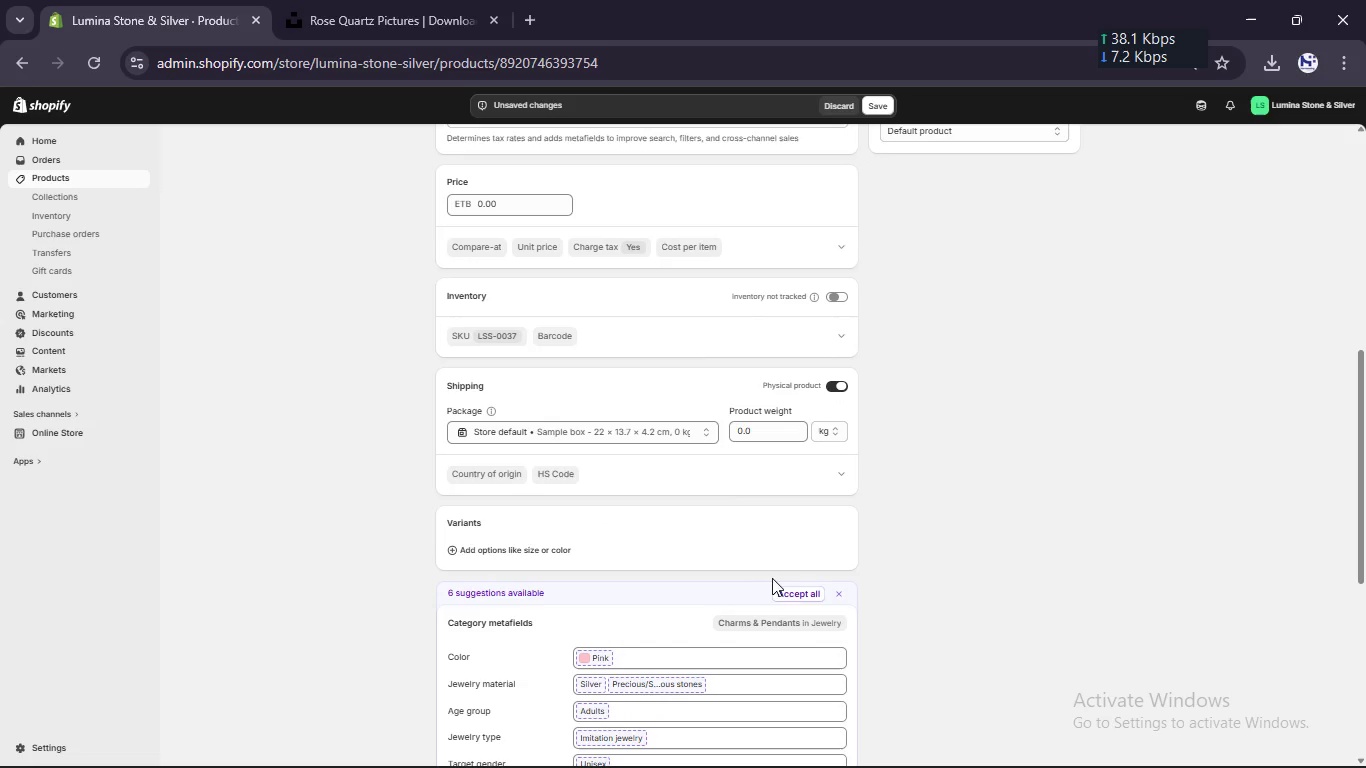 
left_click([787, 591])
 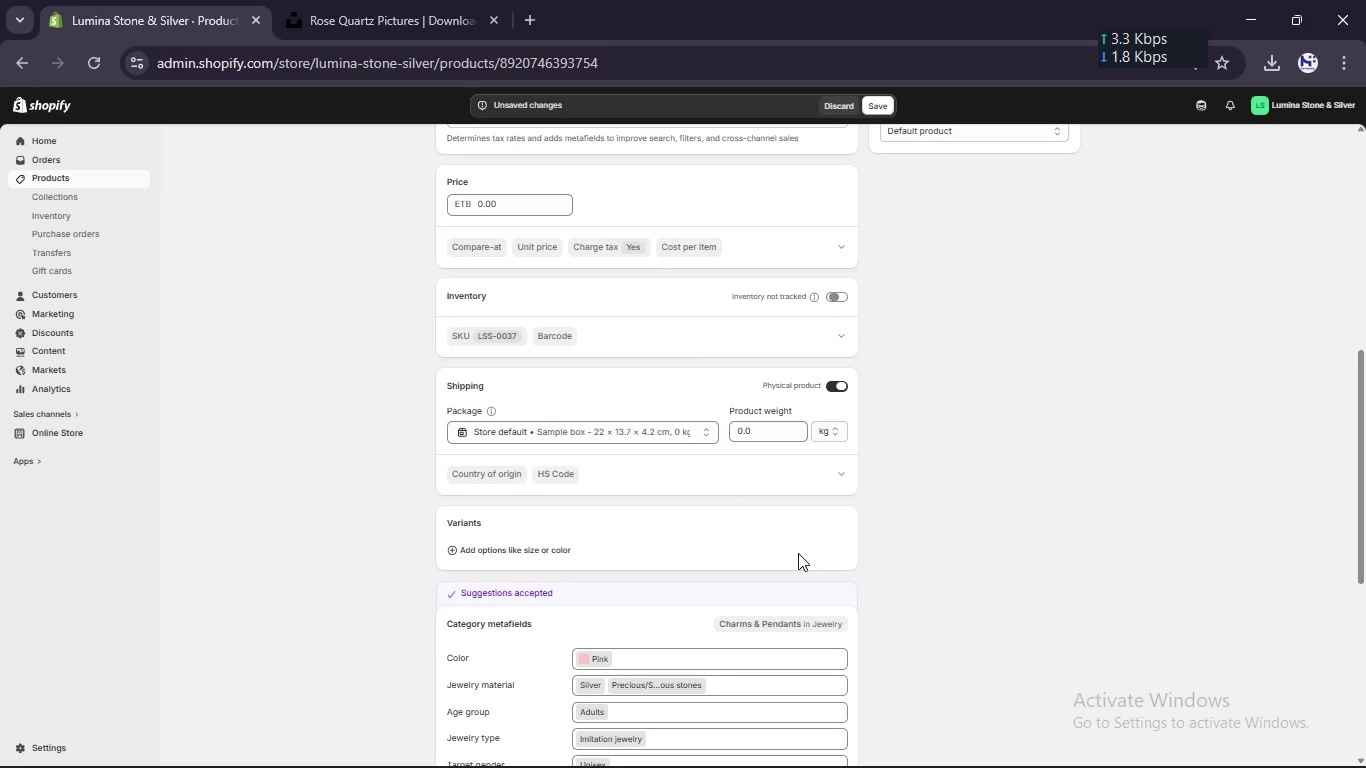 
scroll: coordinate [798, 553], scroll_direction: up, amount: 1.0
 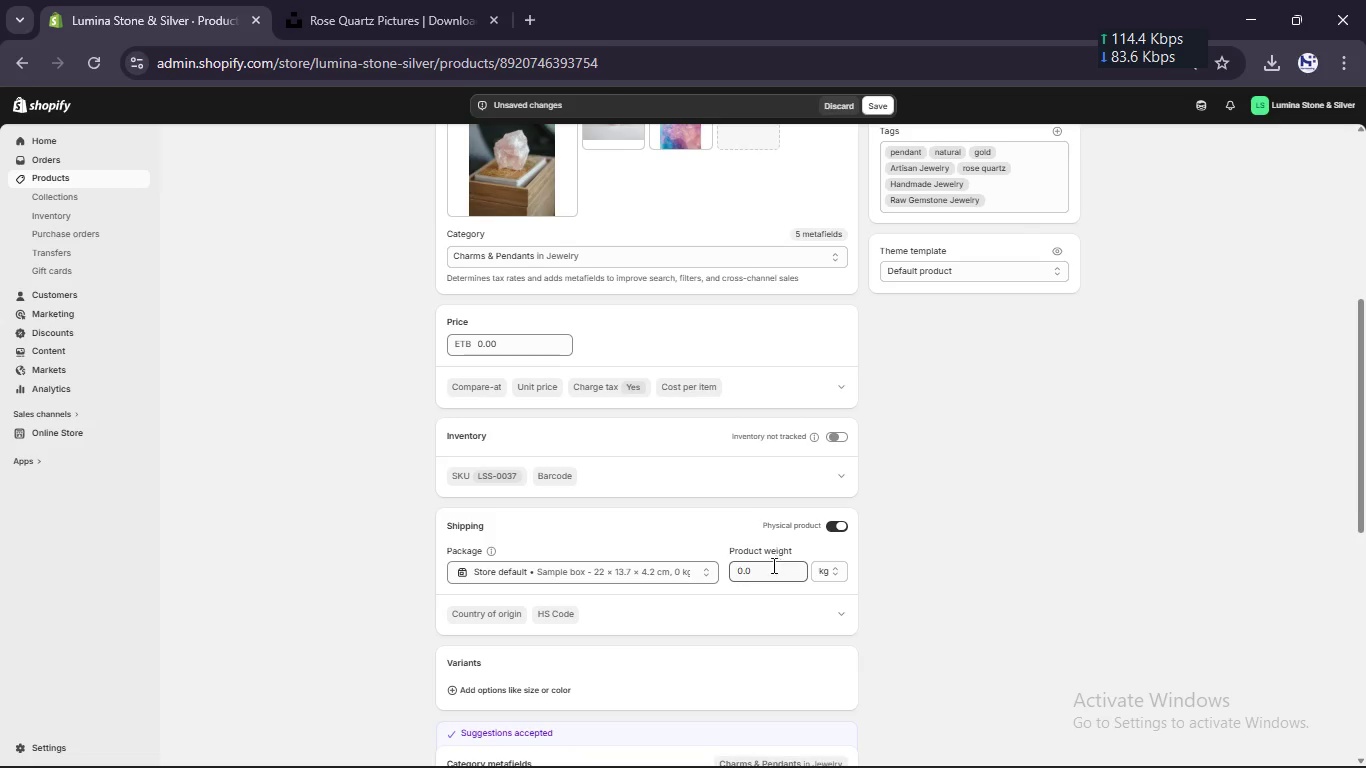 
left_click([772, 573])
 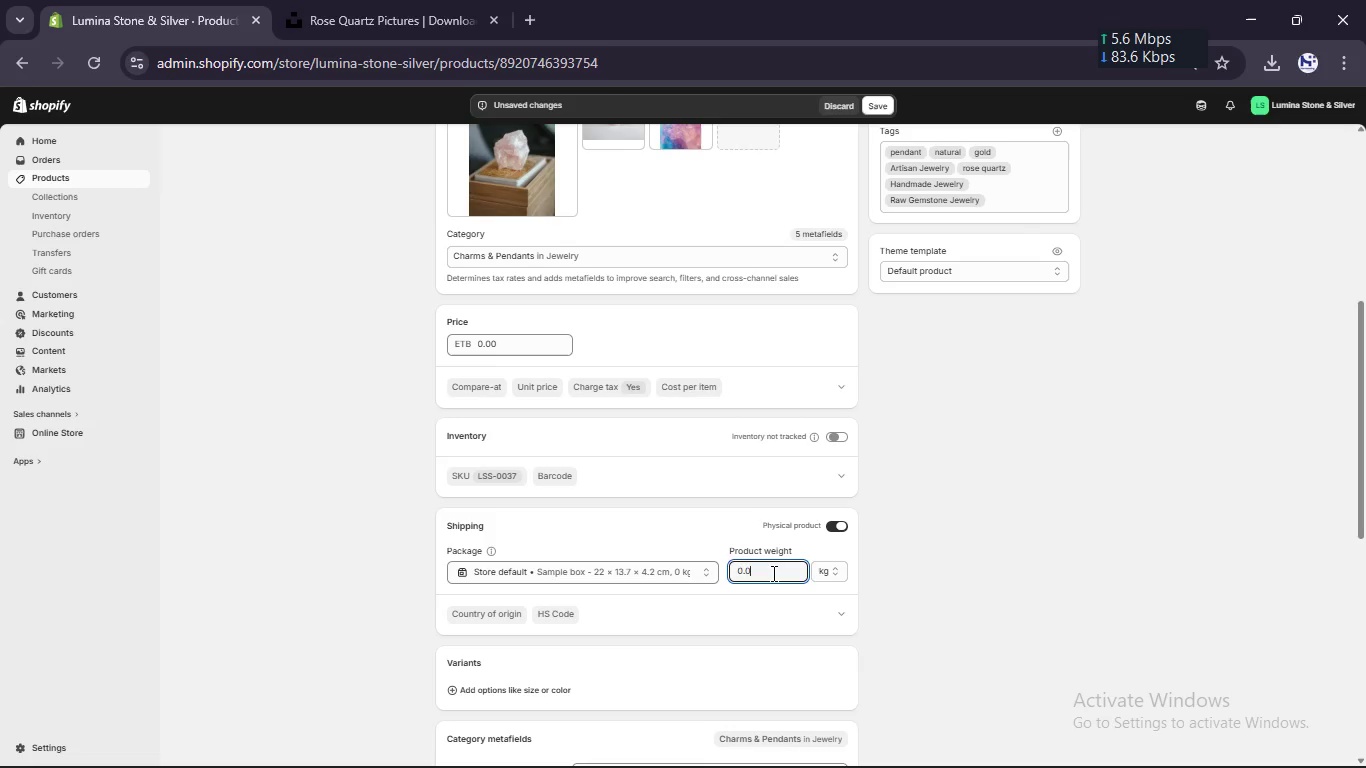 
key(Numpad5)
 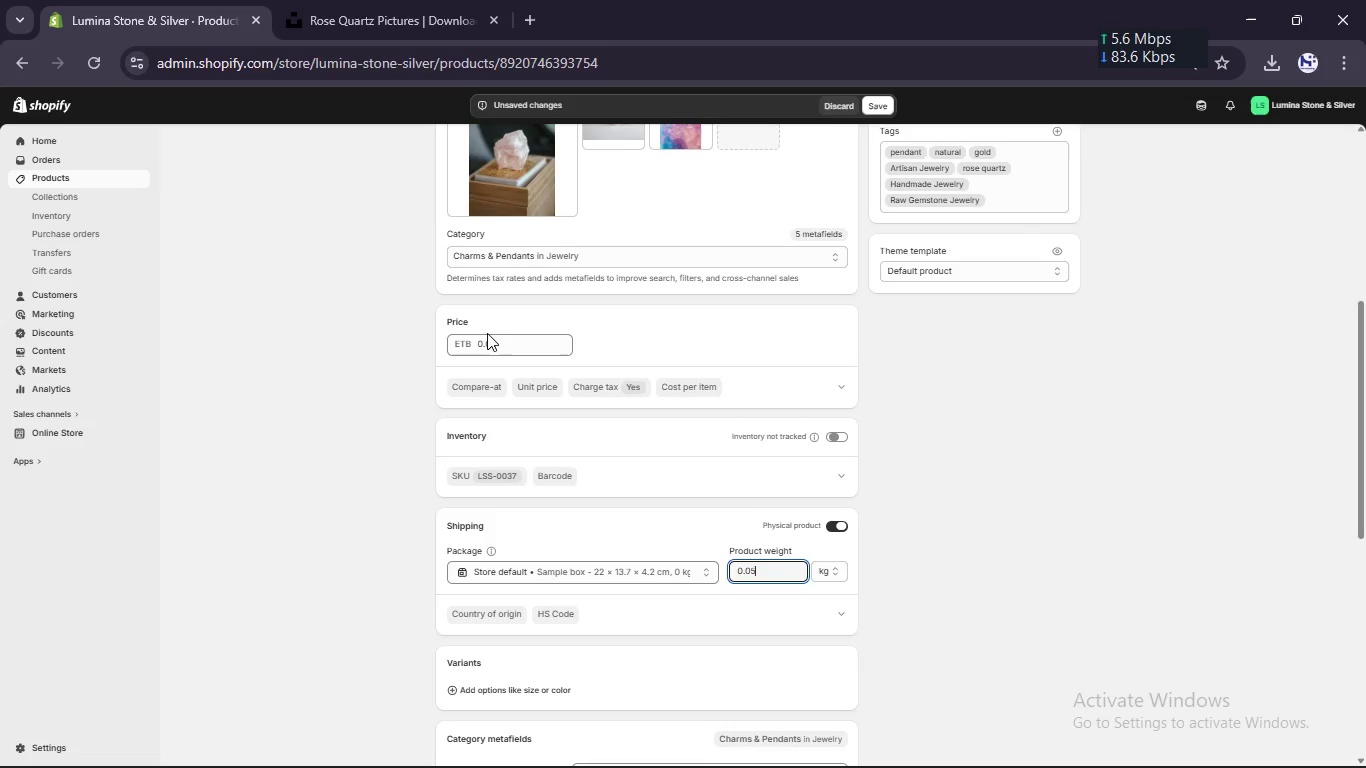 
double_click([492, 338])
 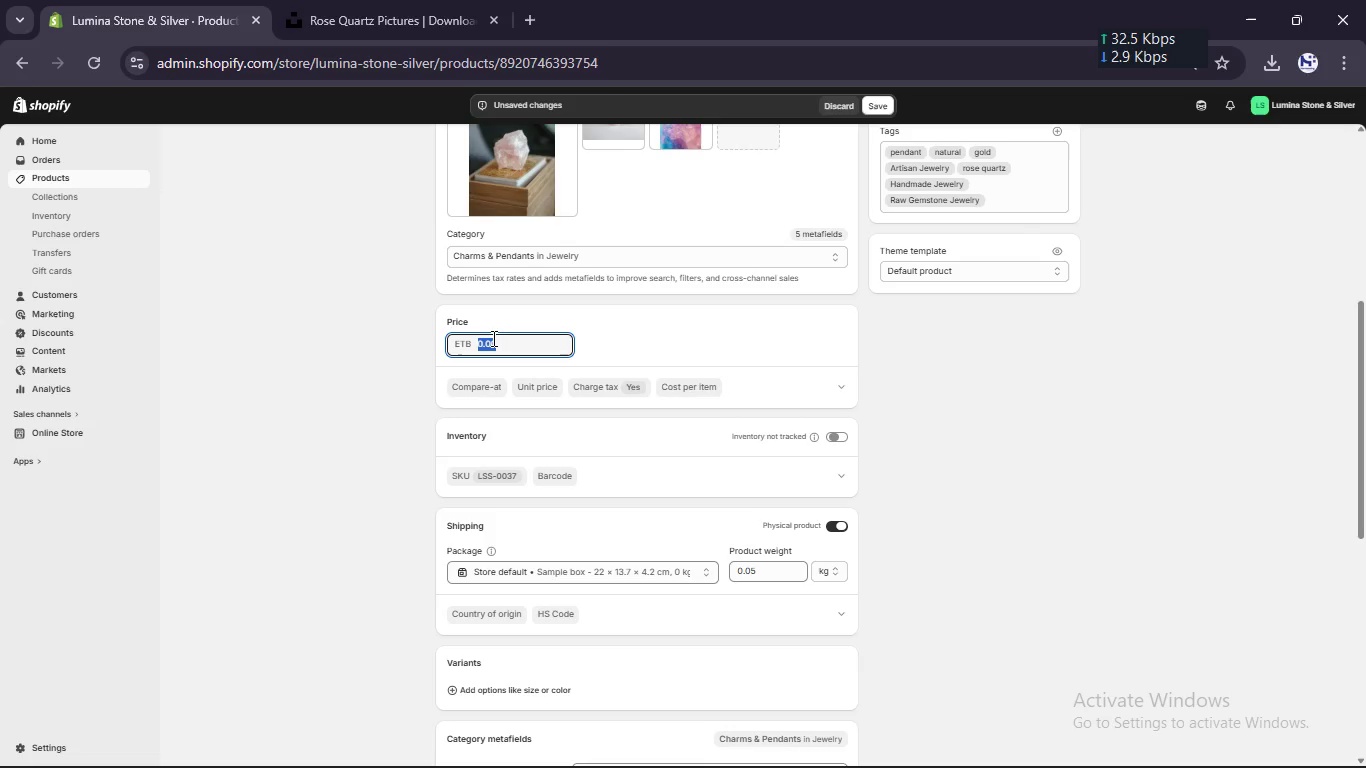 
key(Numpad1)
 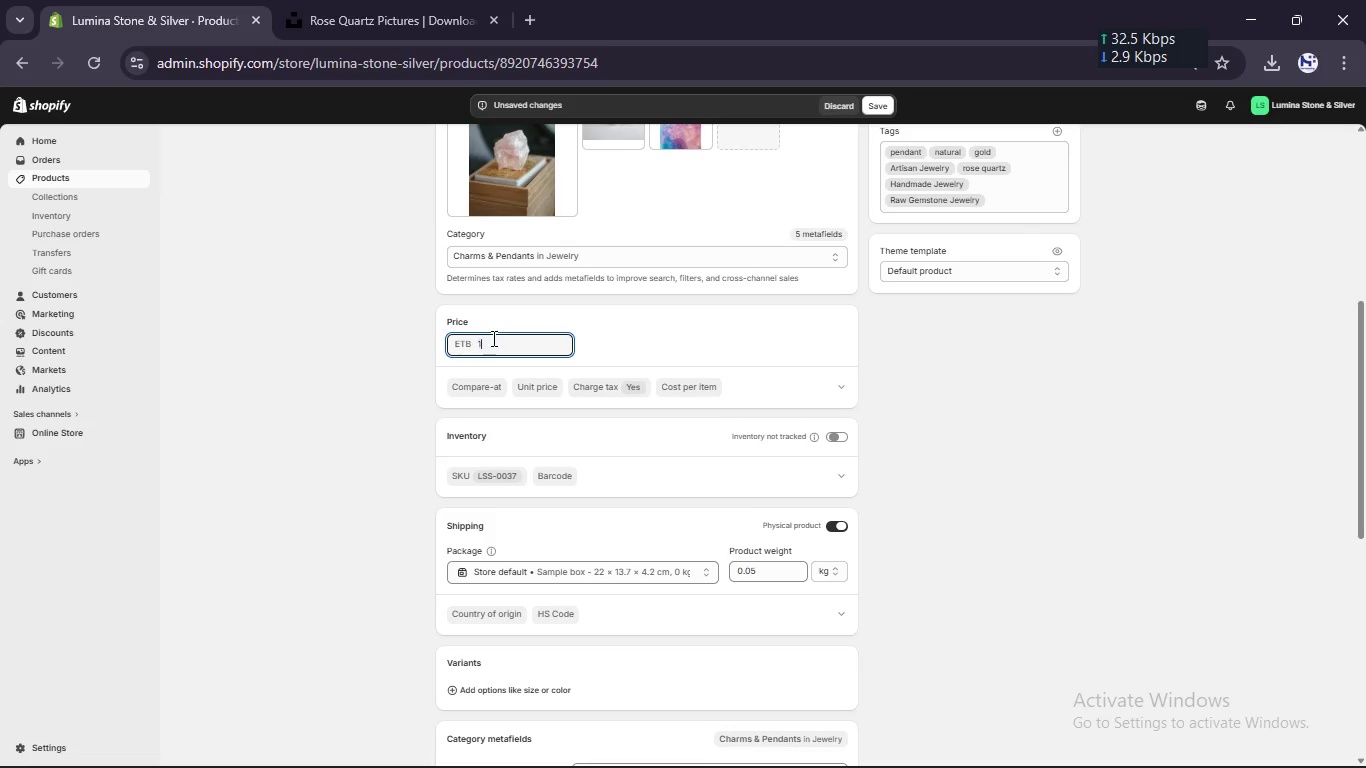 
key(Numpad8)
 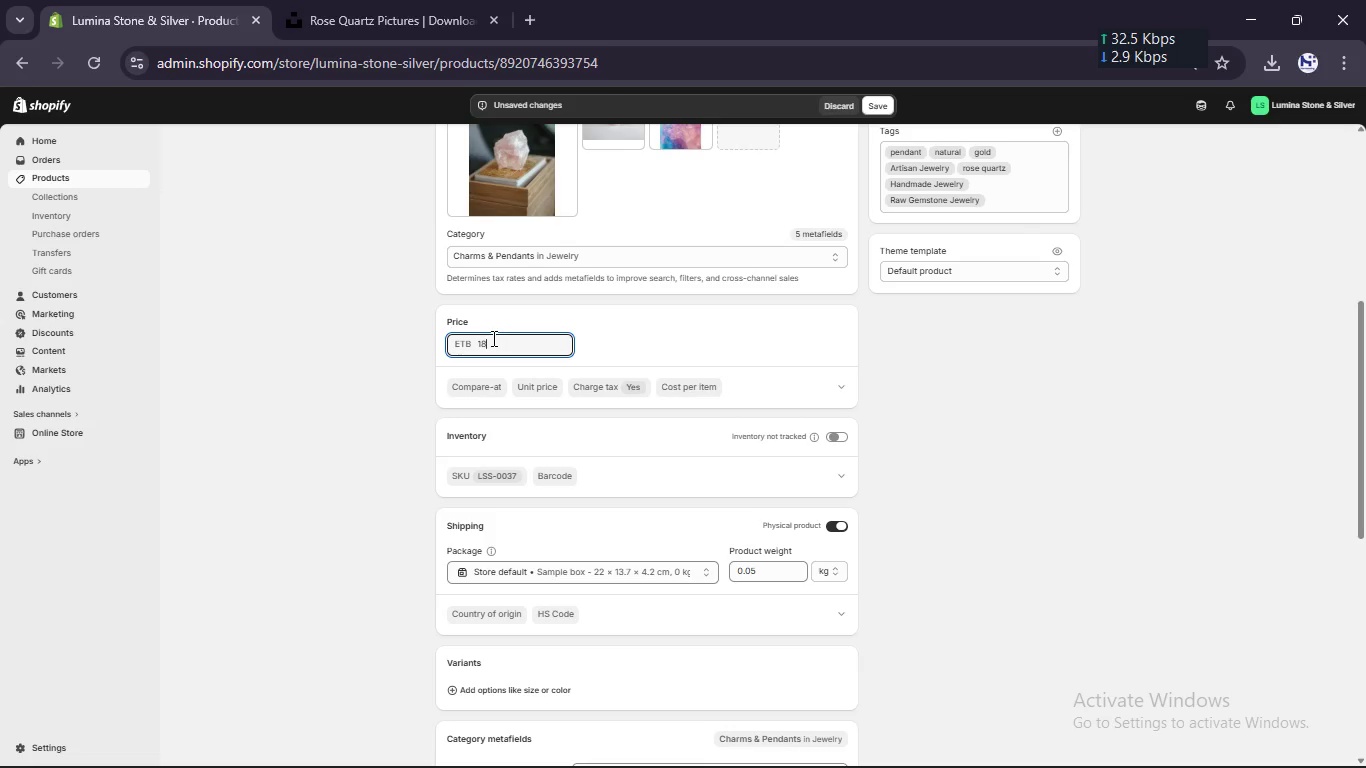 
key(Numpad0)
 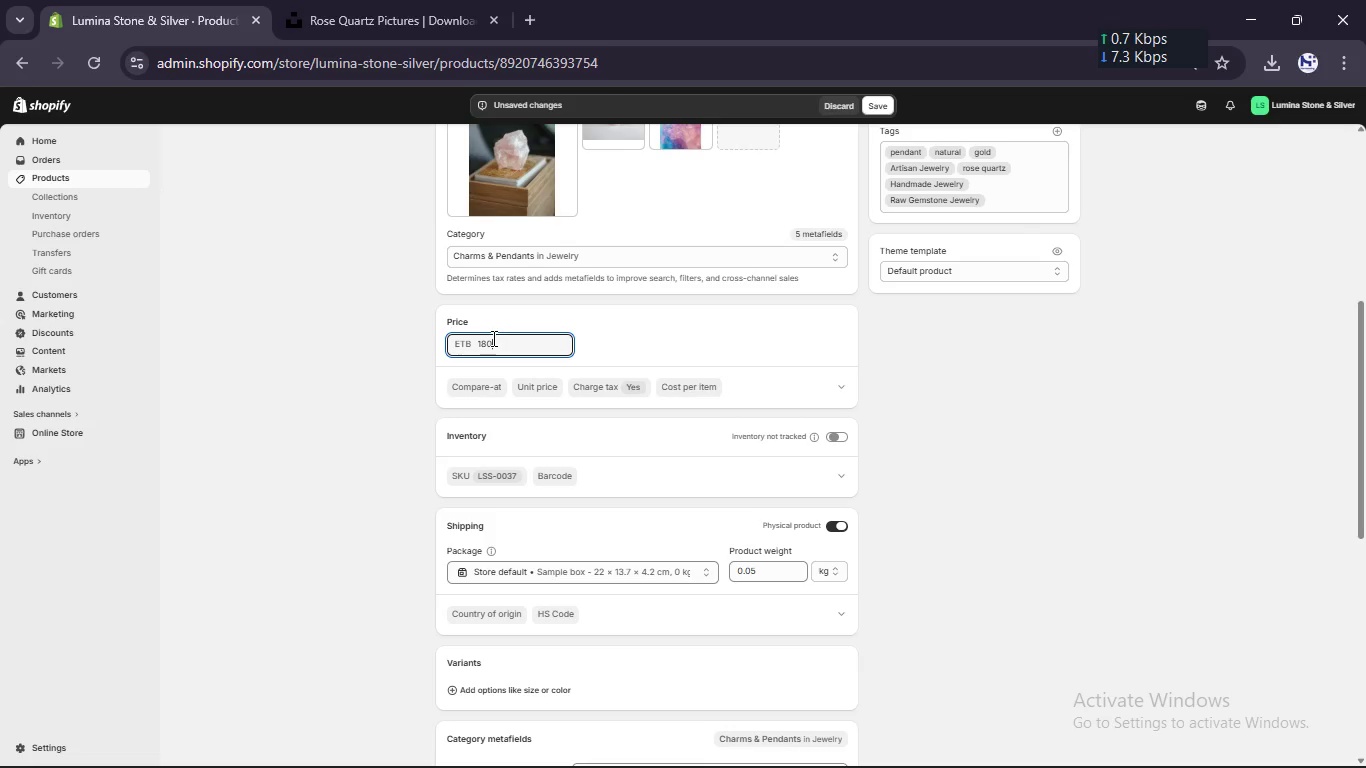 
scroll: coordinate [492, 338], scroll_direction: up, amount: 10.0
 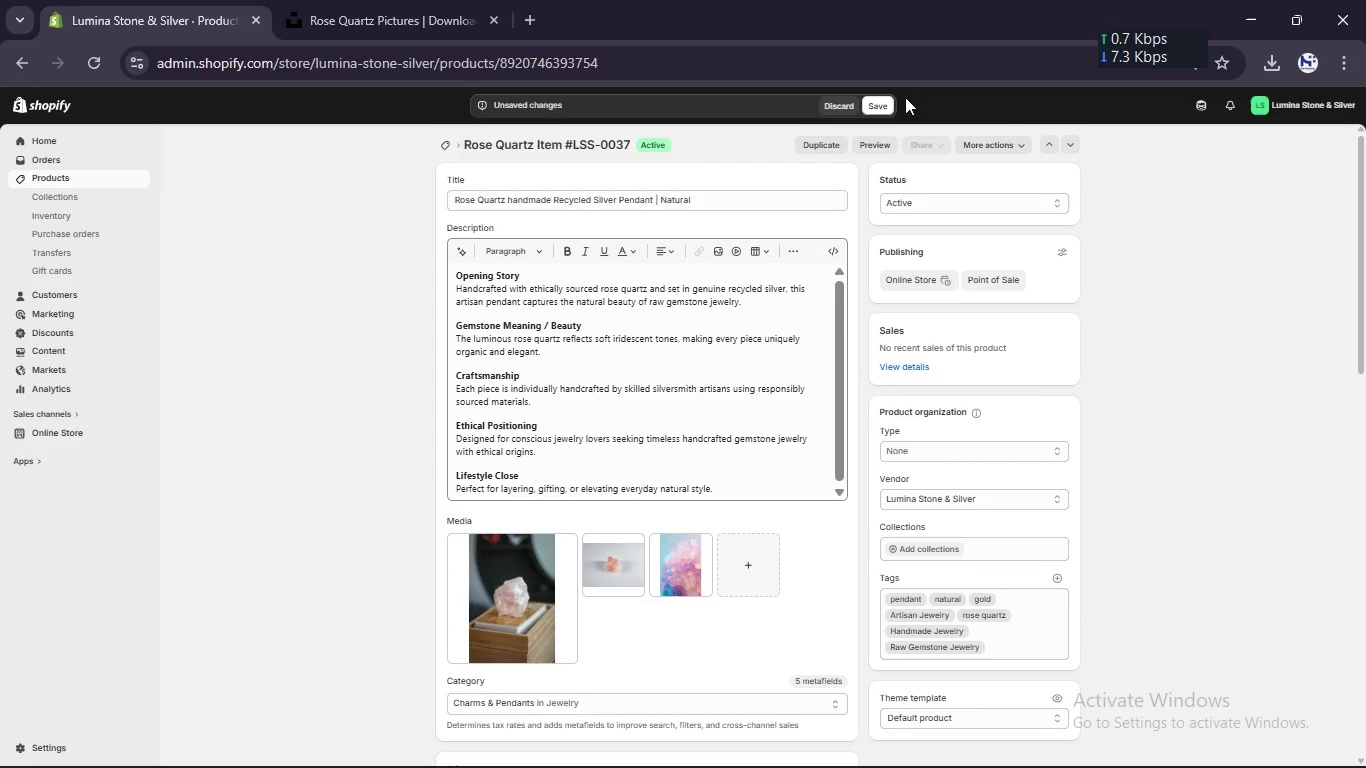 
left_click([888, 97])
 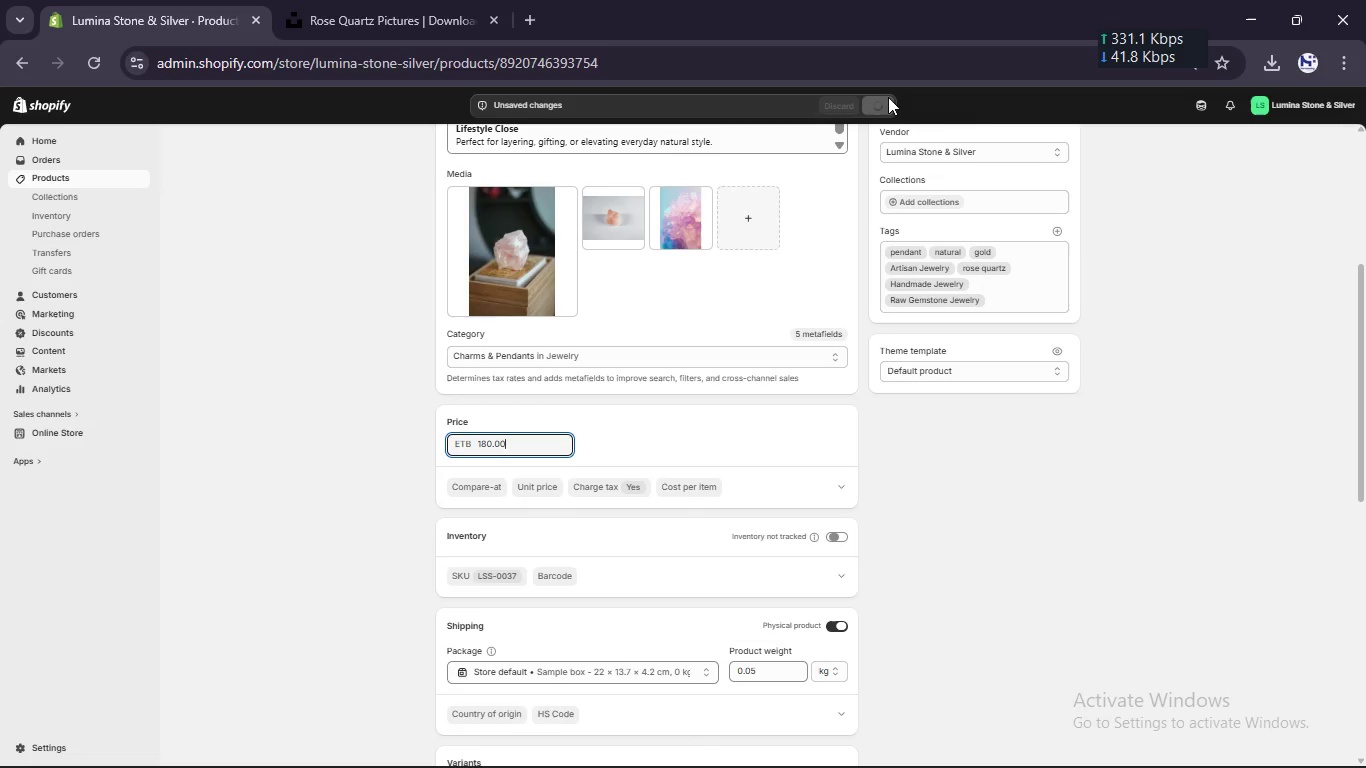 
left_click([888, 97])
 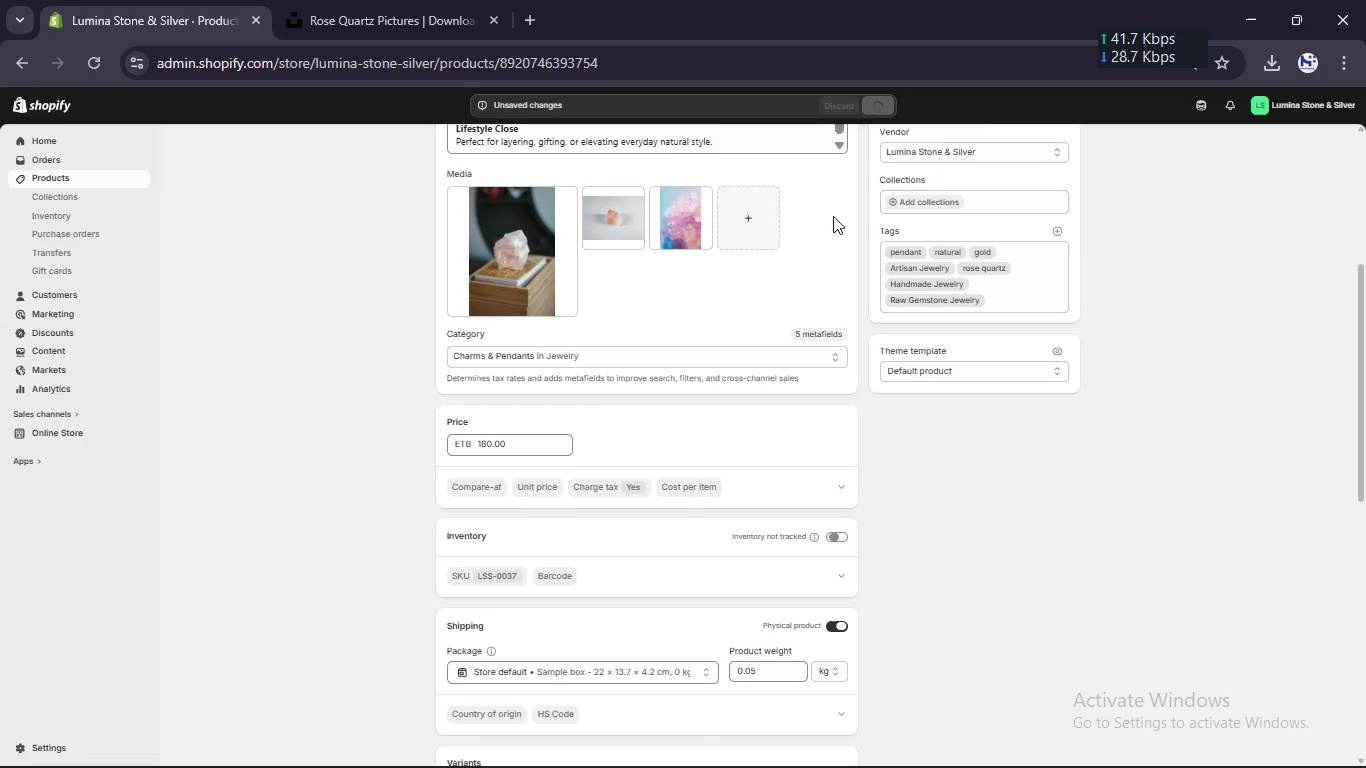 
scroll: coordinate [830, 222], scroll_direction: up, amount: 8.0
 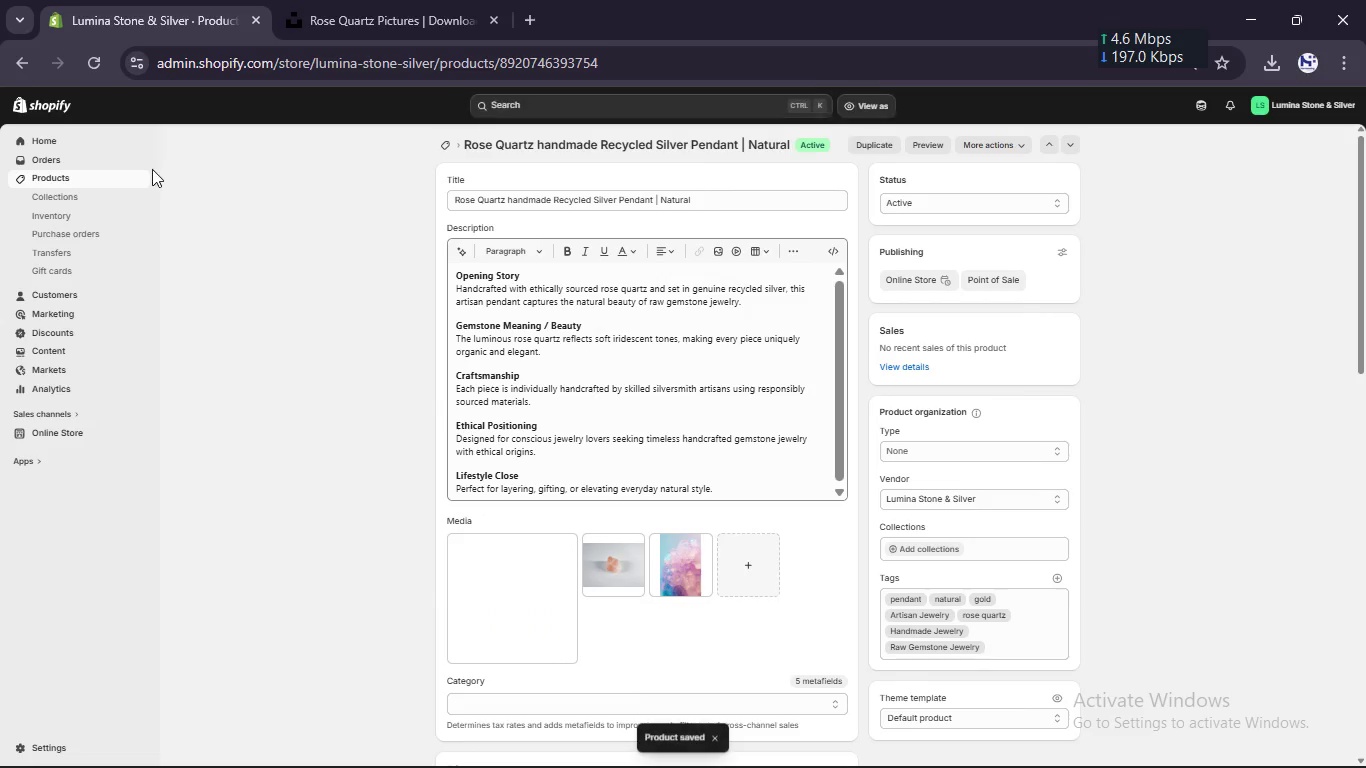 
left_click([136, 170])
 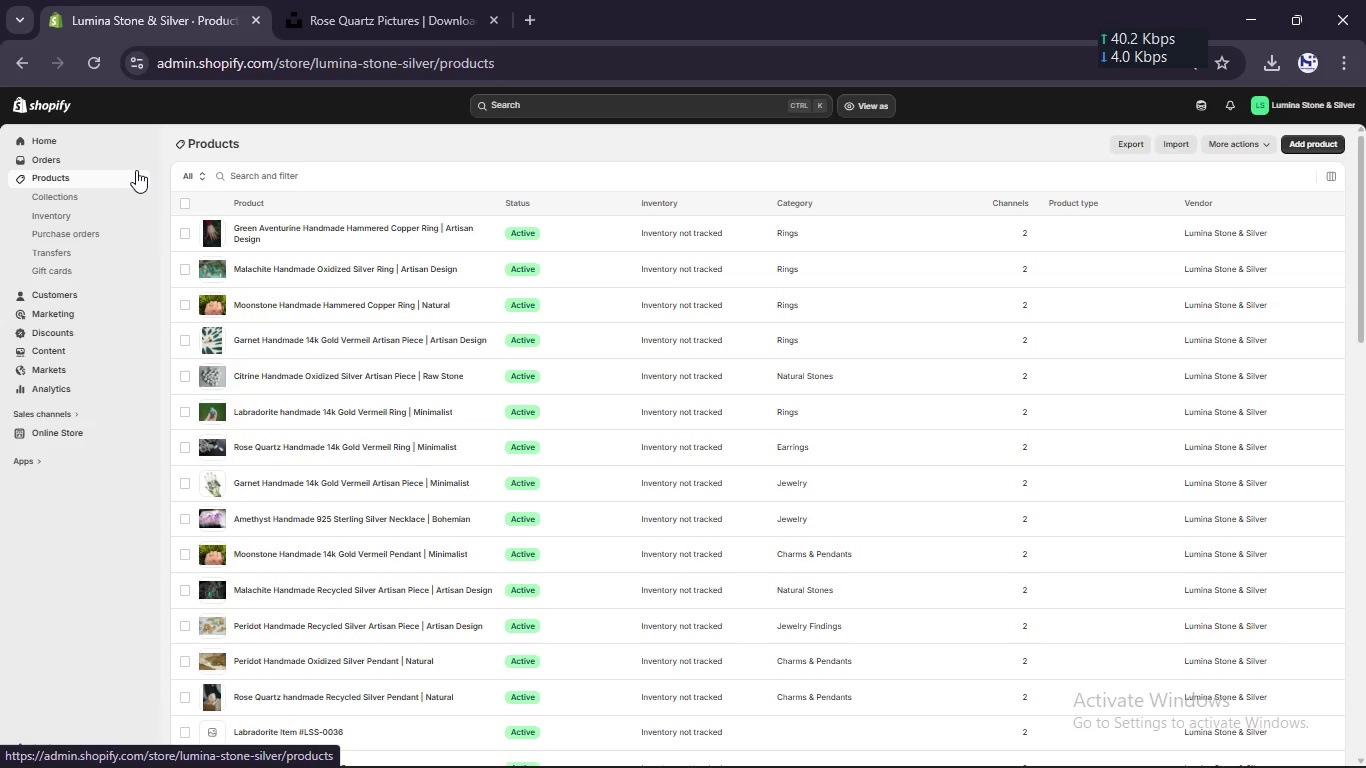 
wait(63.62)
 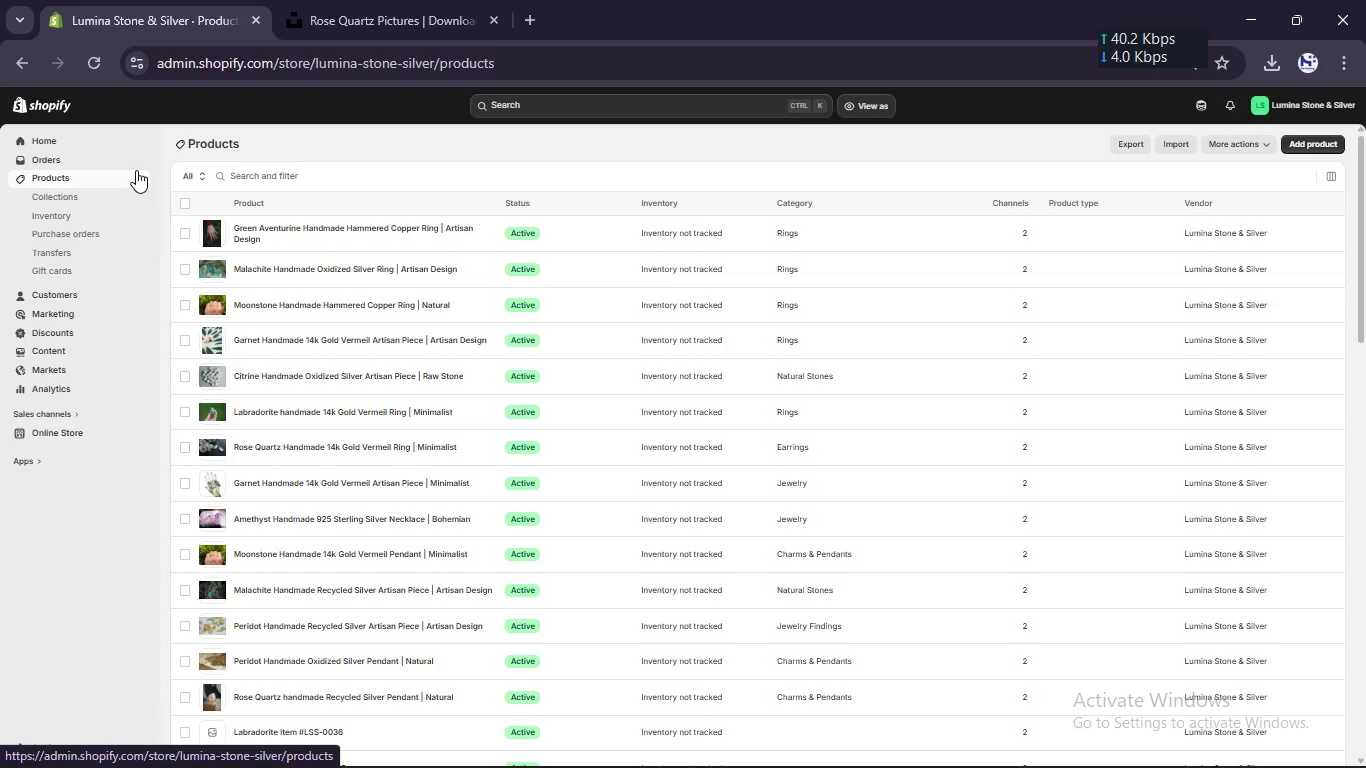 
scroll: coordinate [444, 517], scroll_direction: down, amount: 1.0
 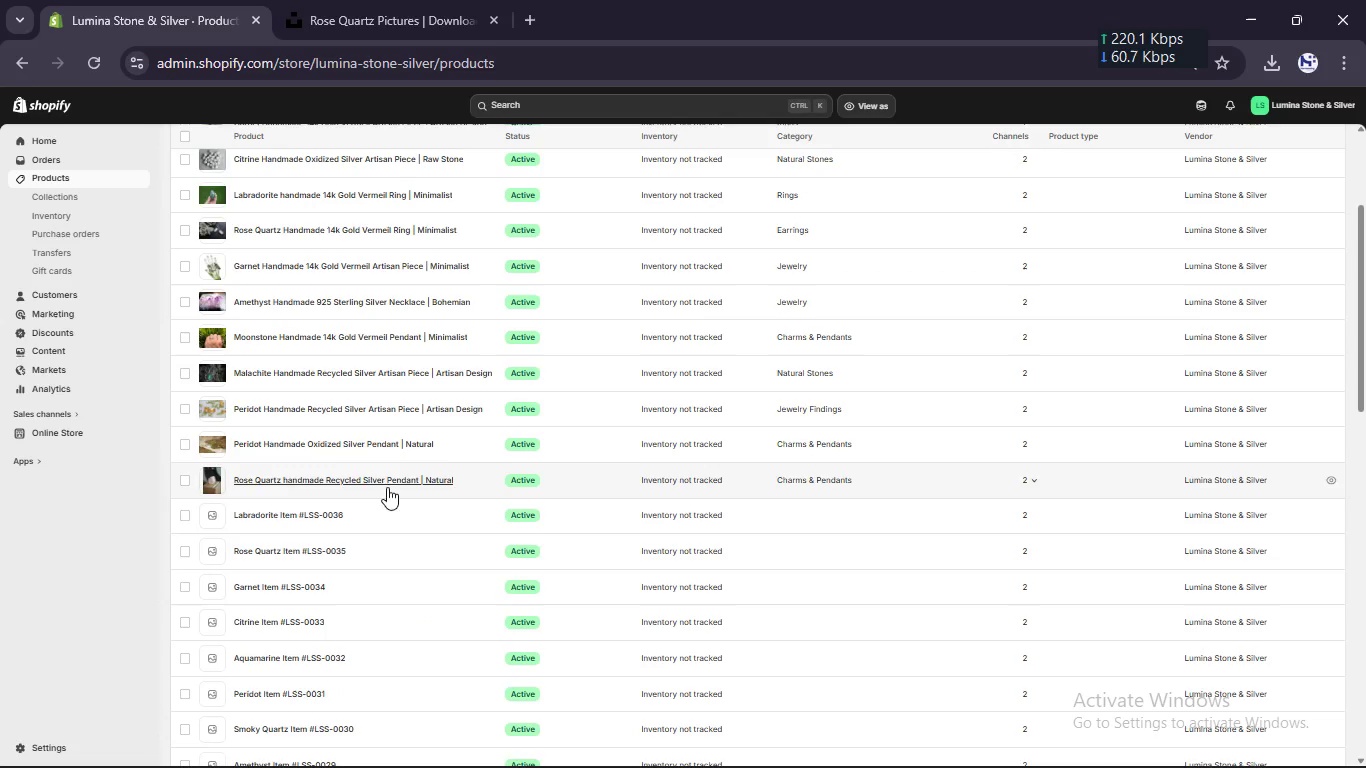 
left_click([383, 521])
 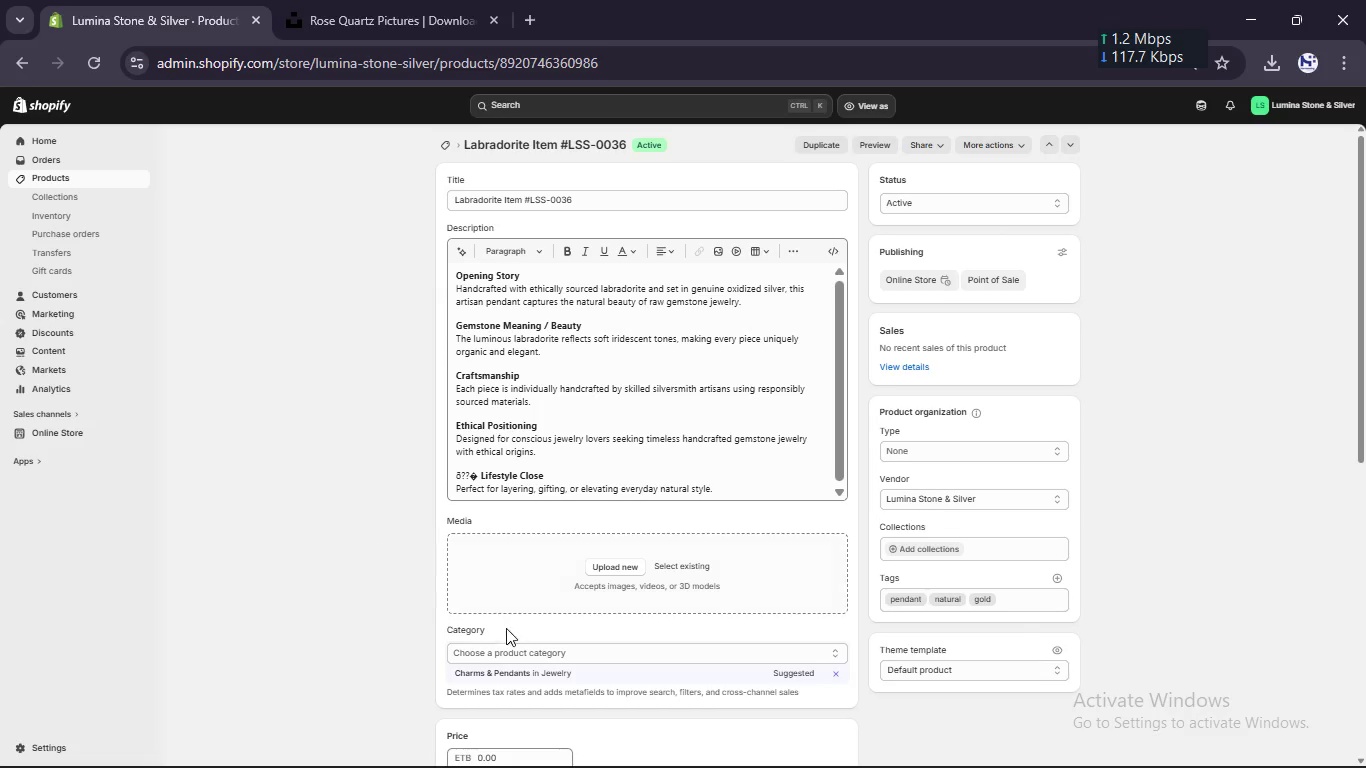 
wait(6.34)
 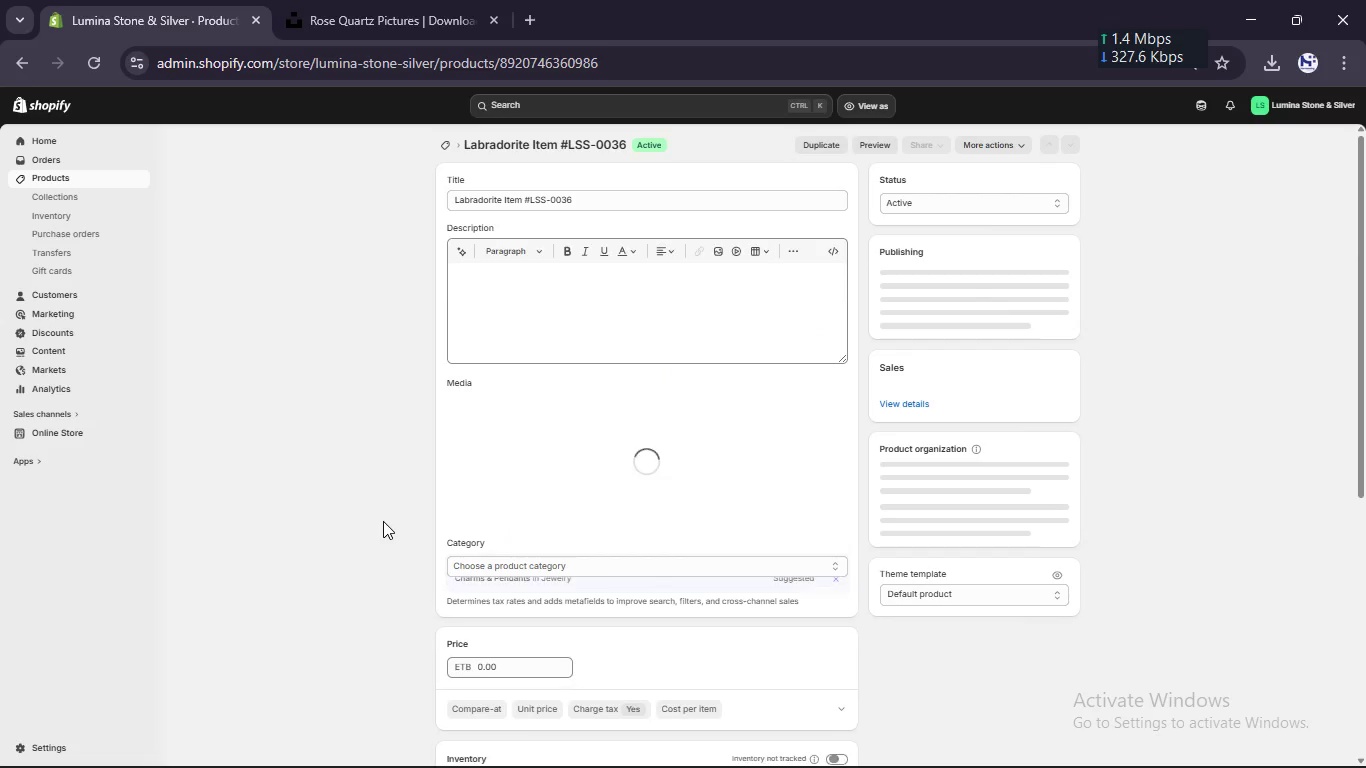 
left_click([517, 677])
 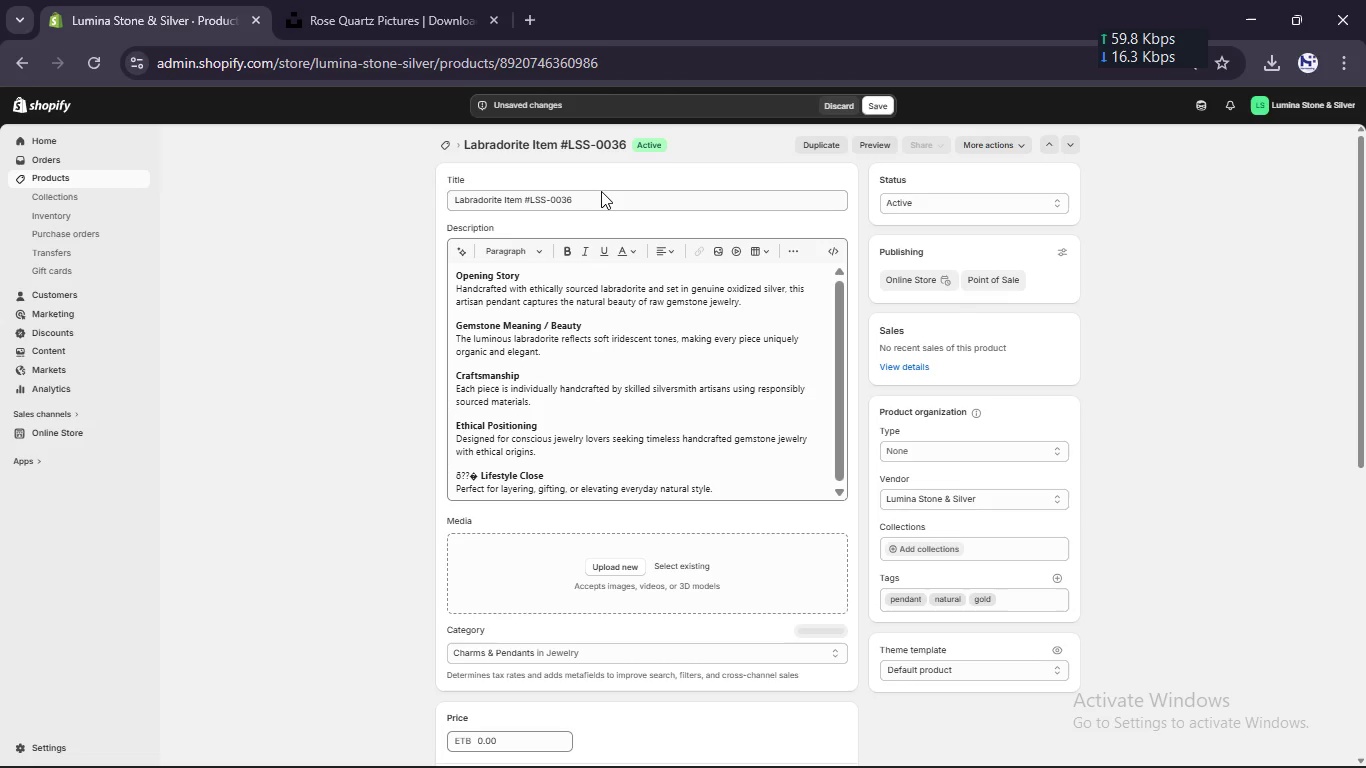 
left_click([601, 193])
 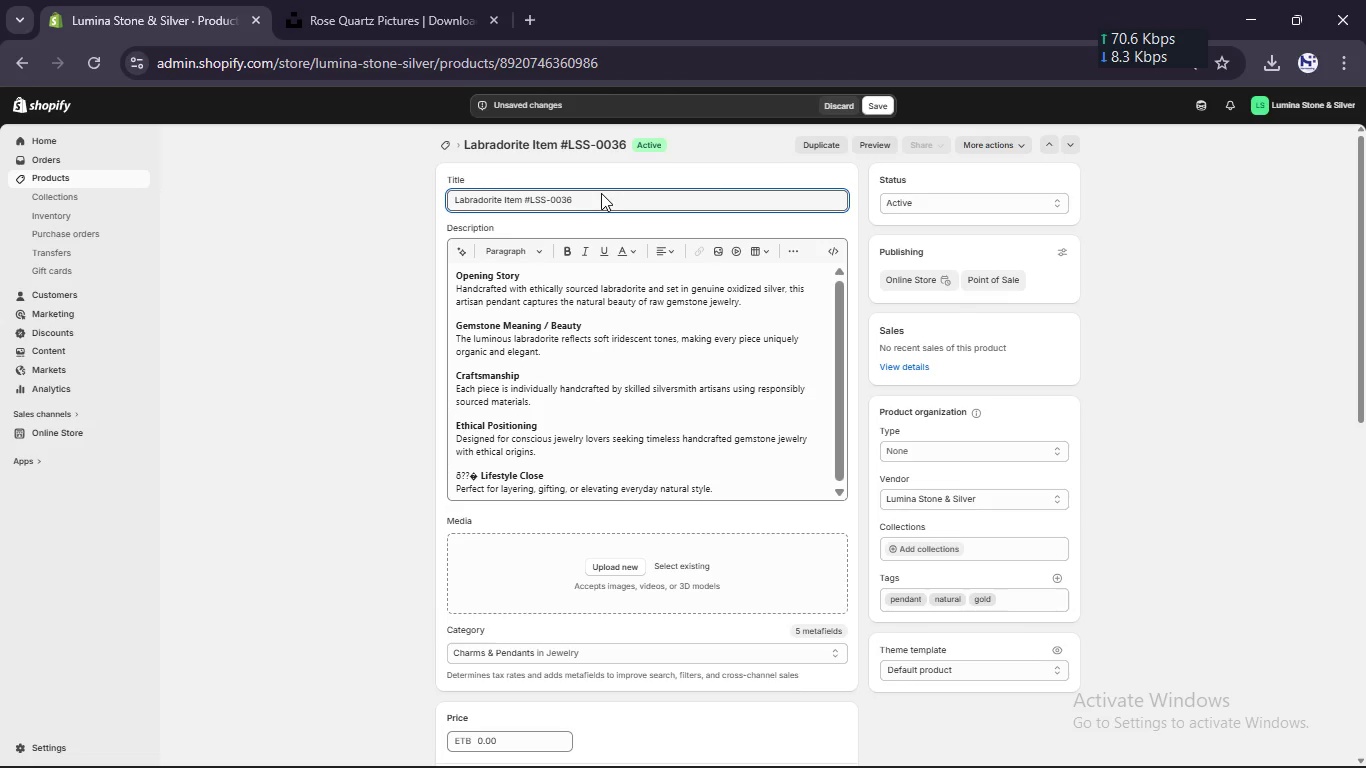 
wait(10.84)
 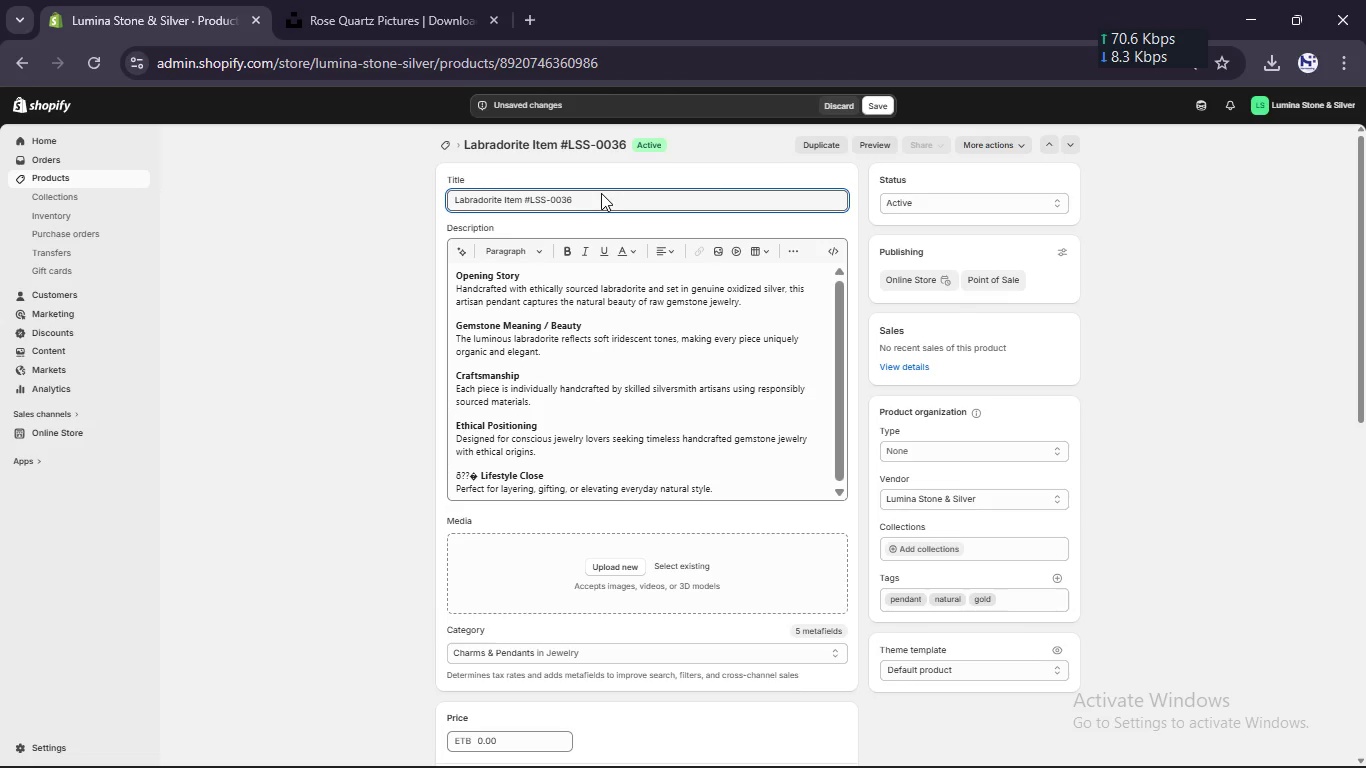 
hold_key(key=Backspace, duration=0.84)
 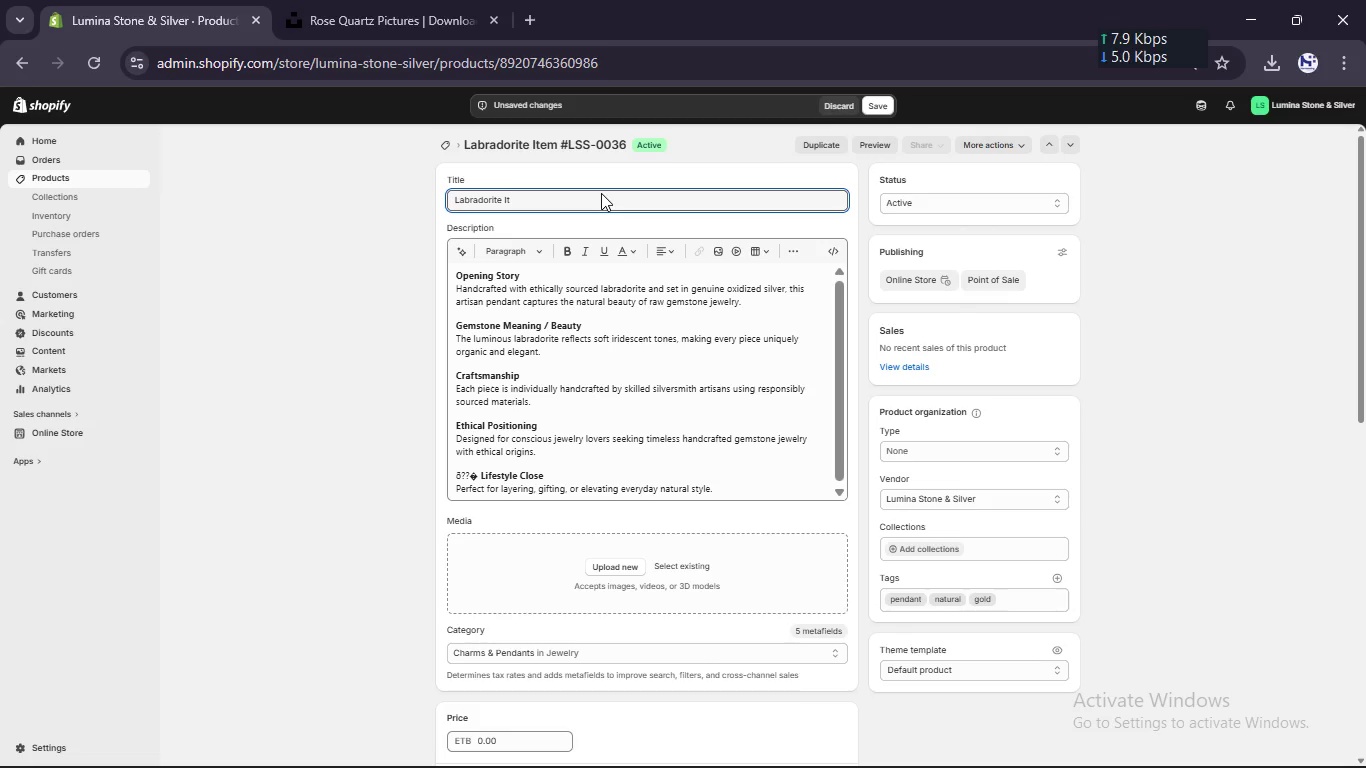 
key(Backspace)
 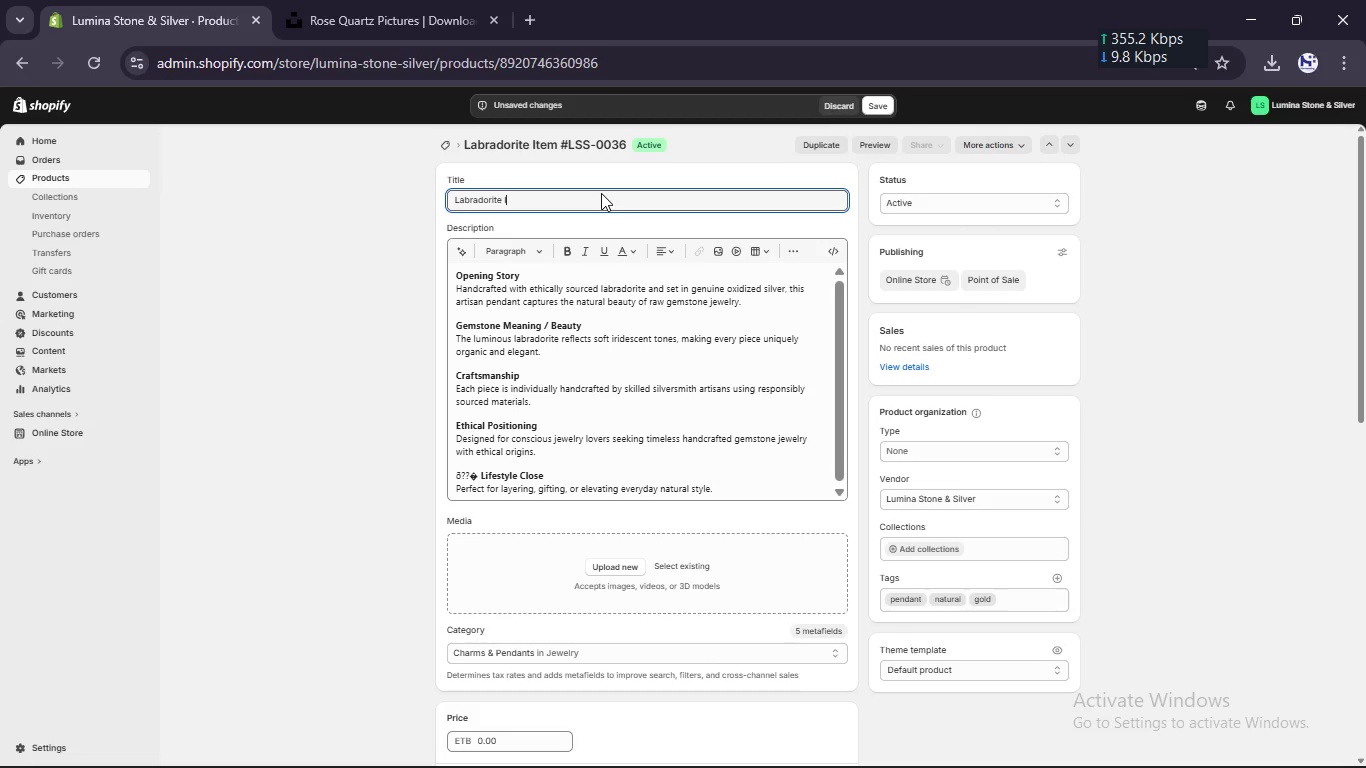 
key(Backspace)
 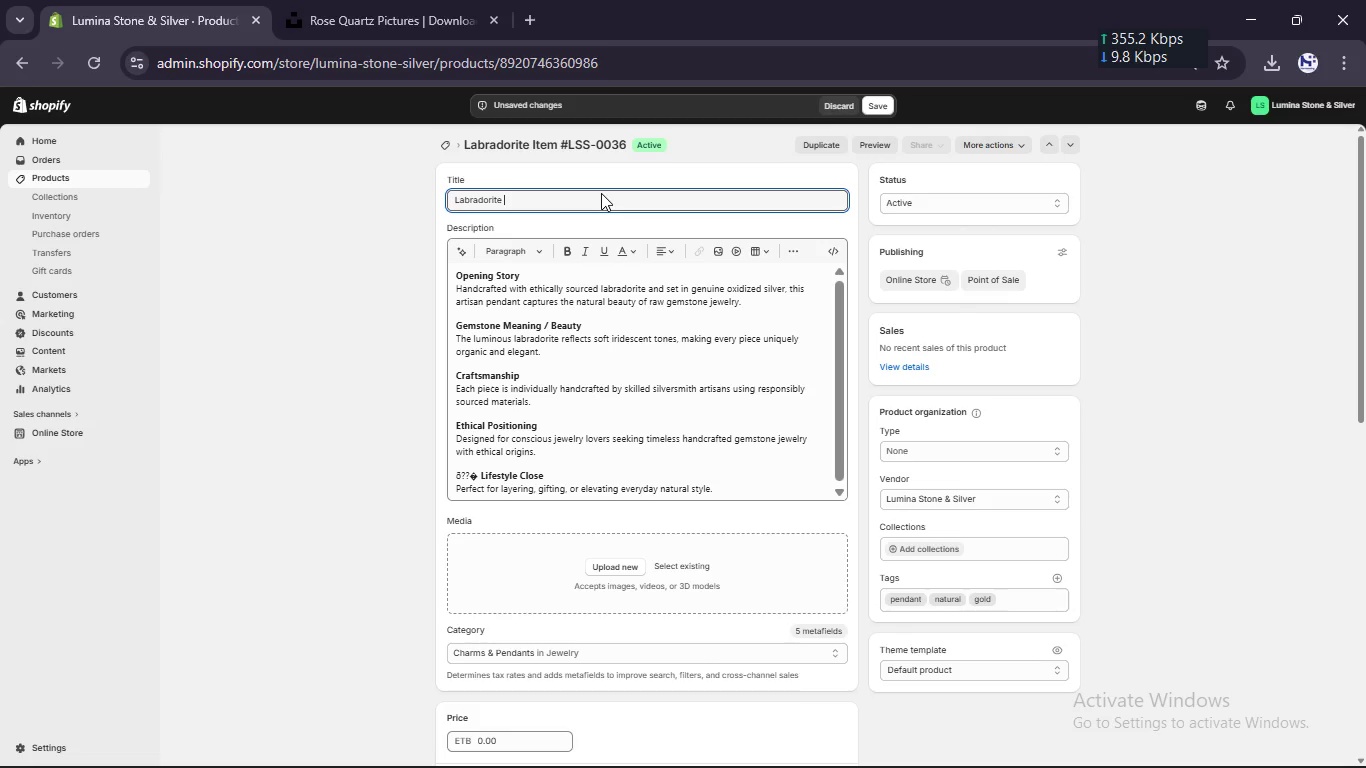 
key(Control+A)
 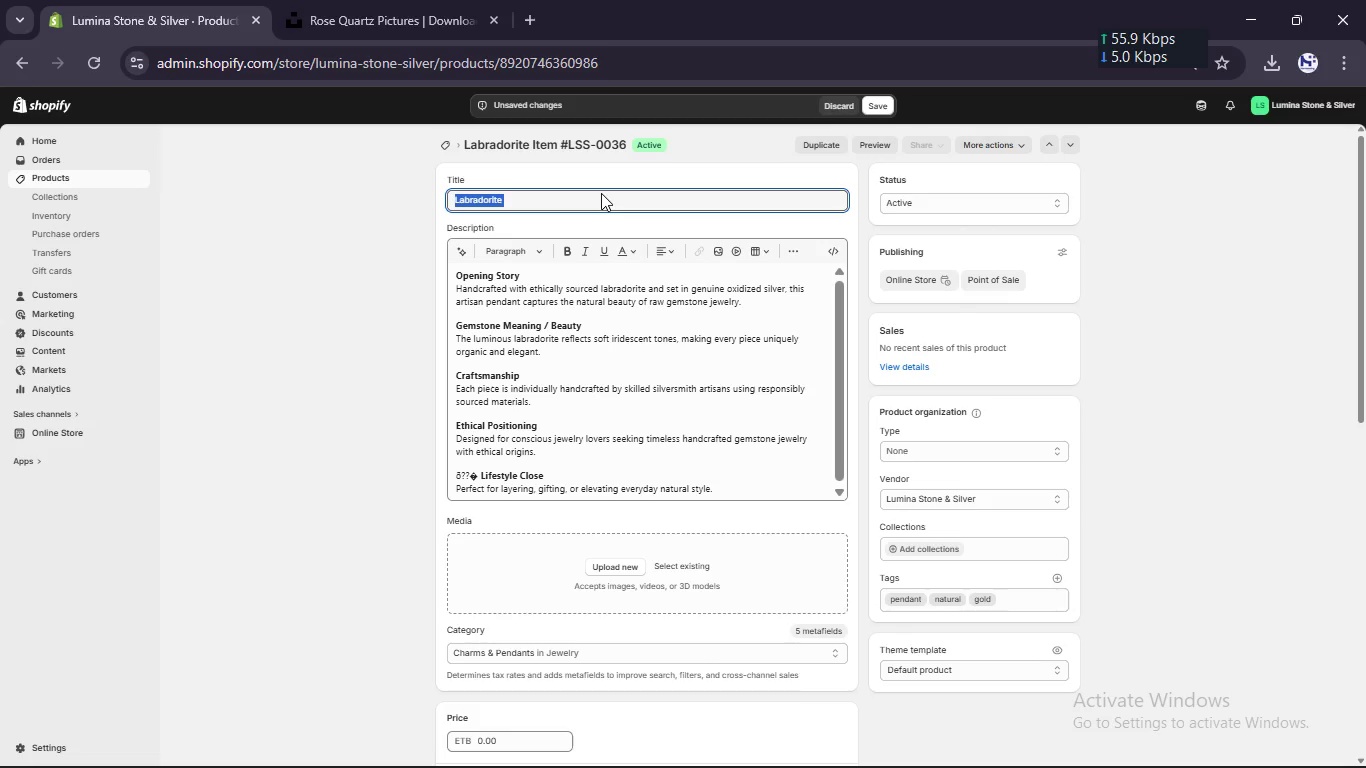 
key(Control+C)
 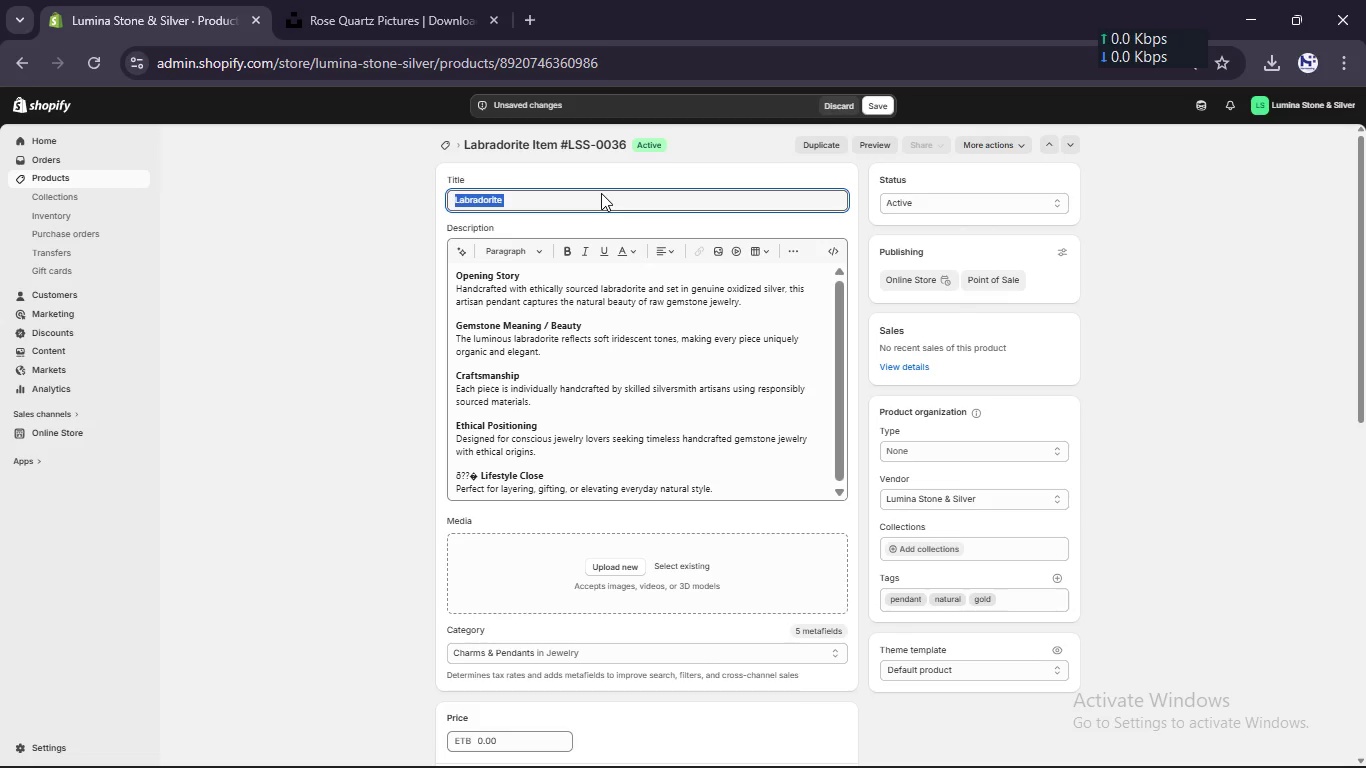 
left_click([601, 193])
 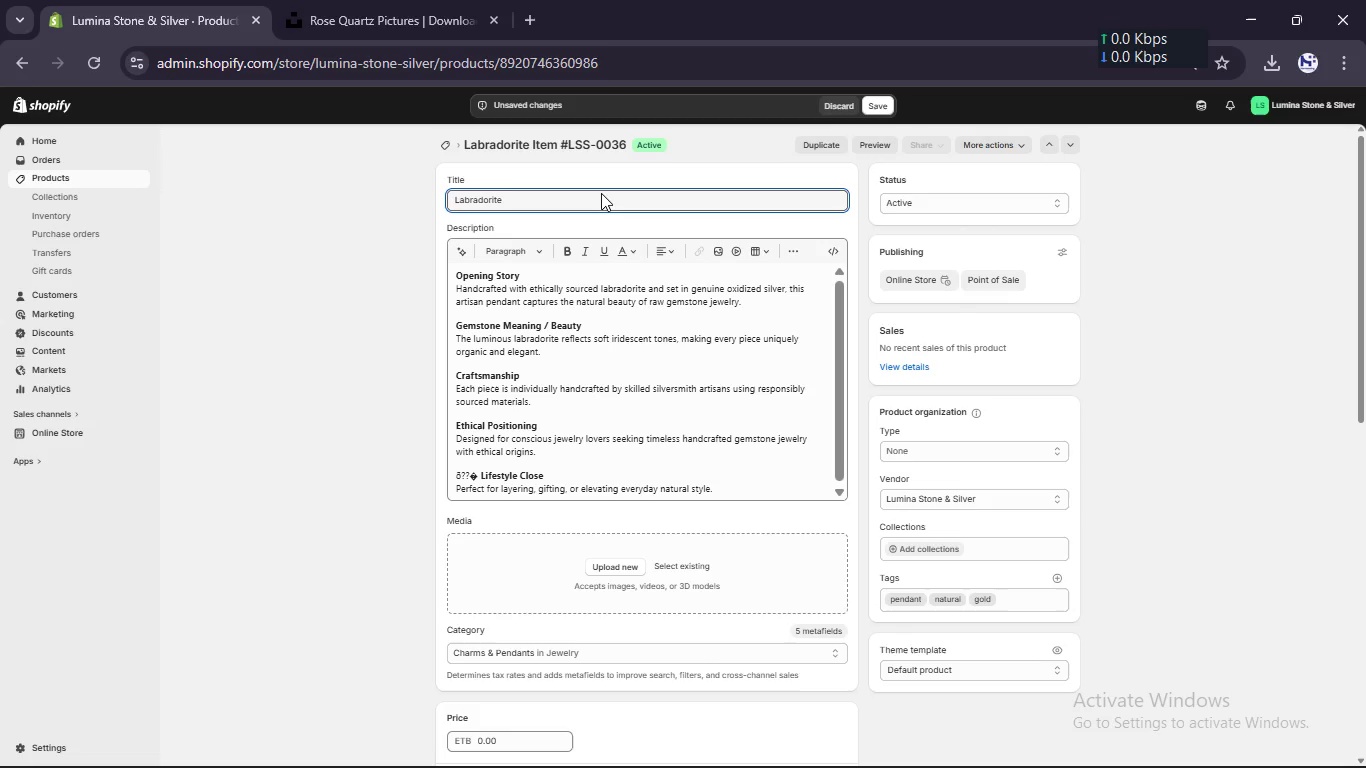 
type(Handmade Oxidized Silver Pendant [Break] Natural)
 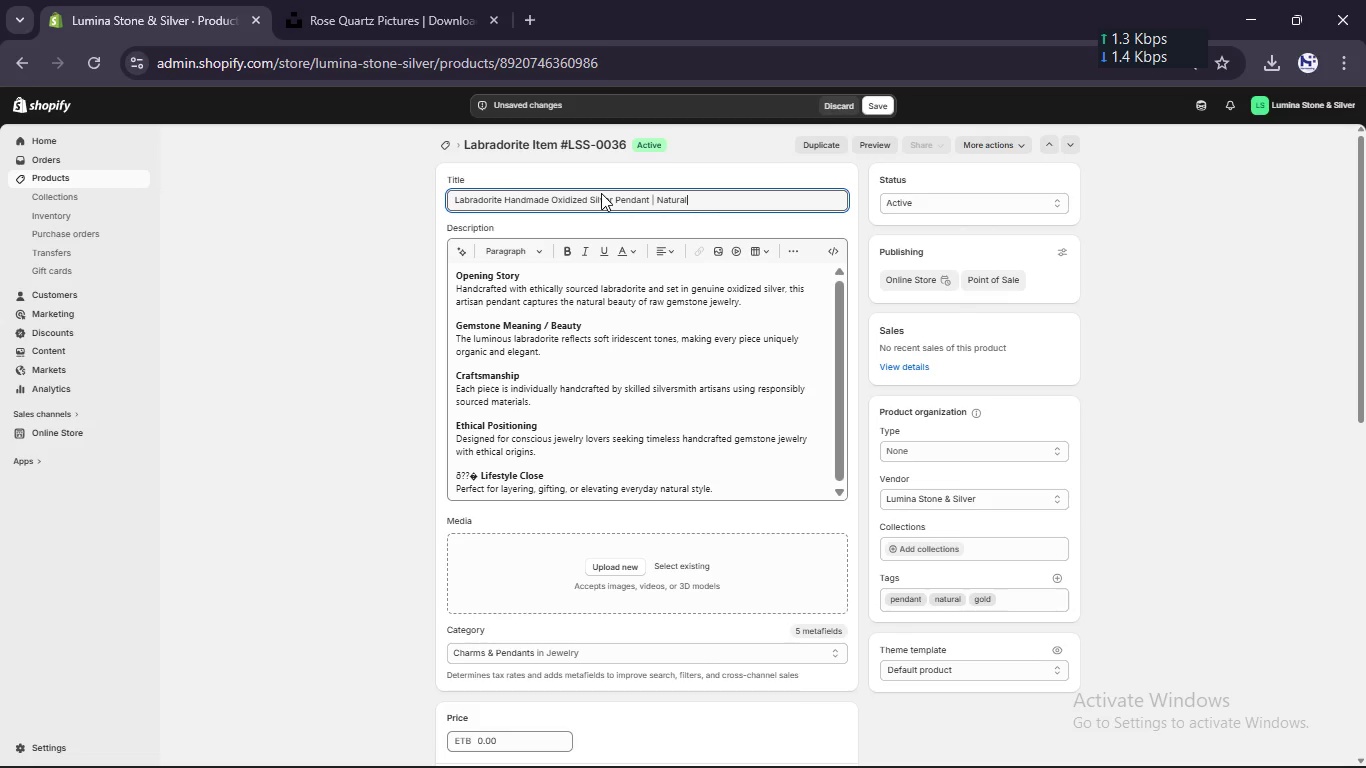 
left_click([425, 0])
 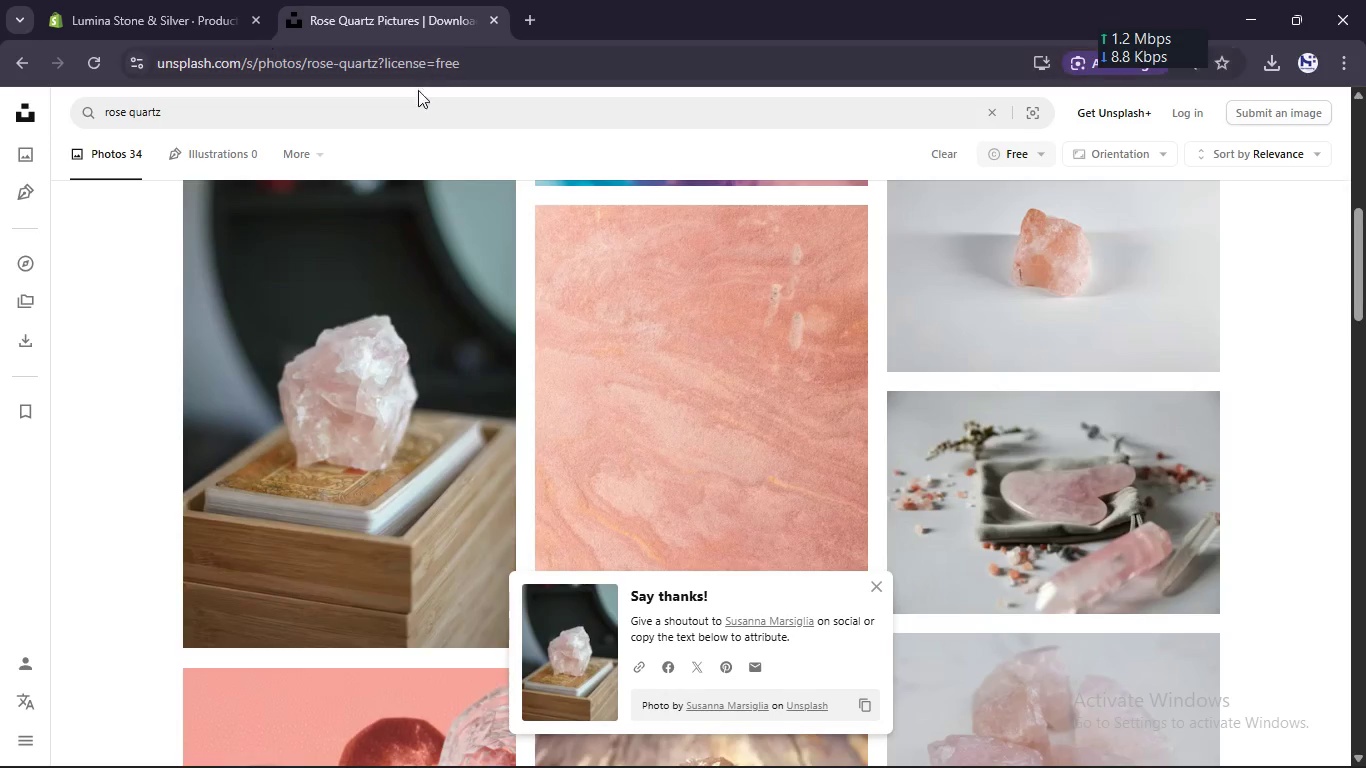 
left_click([421, 104])
 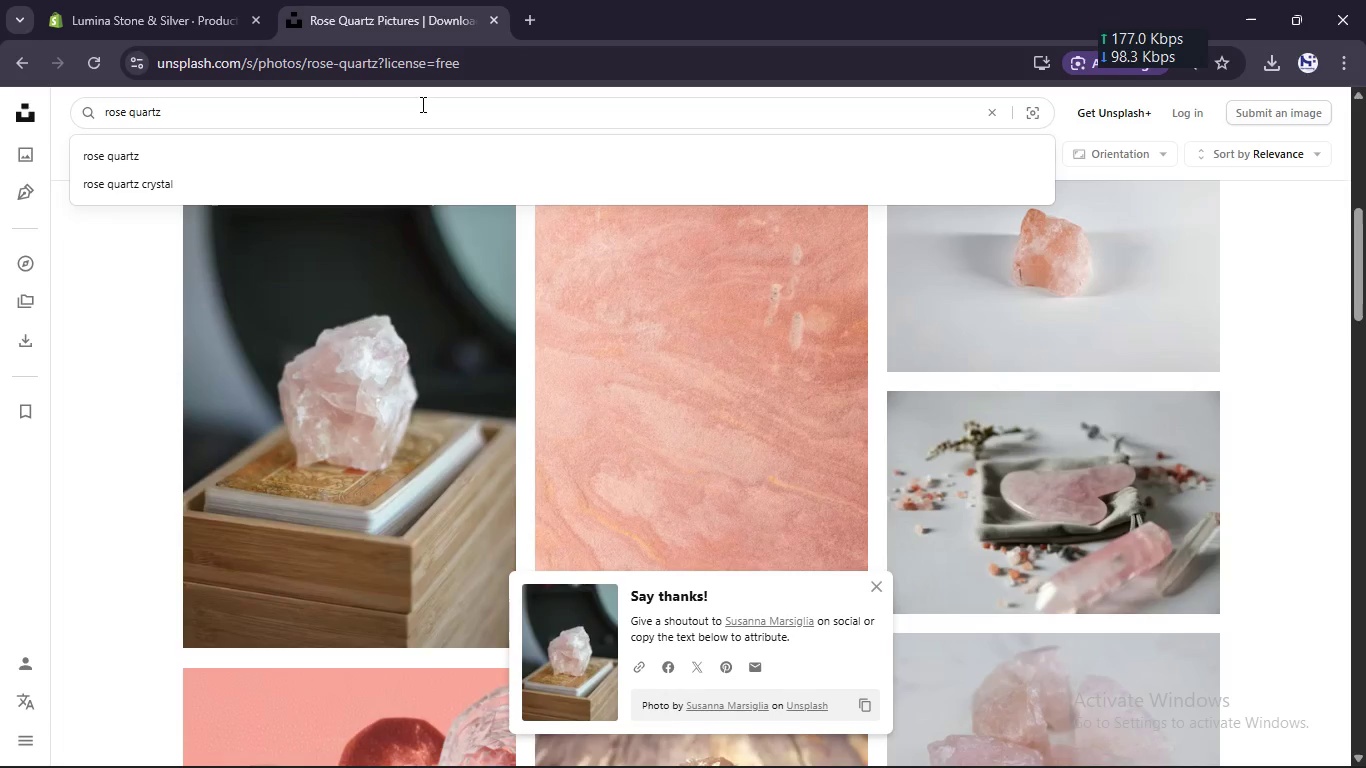 
key(Control+A)
 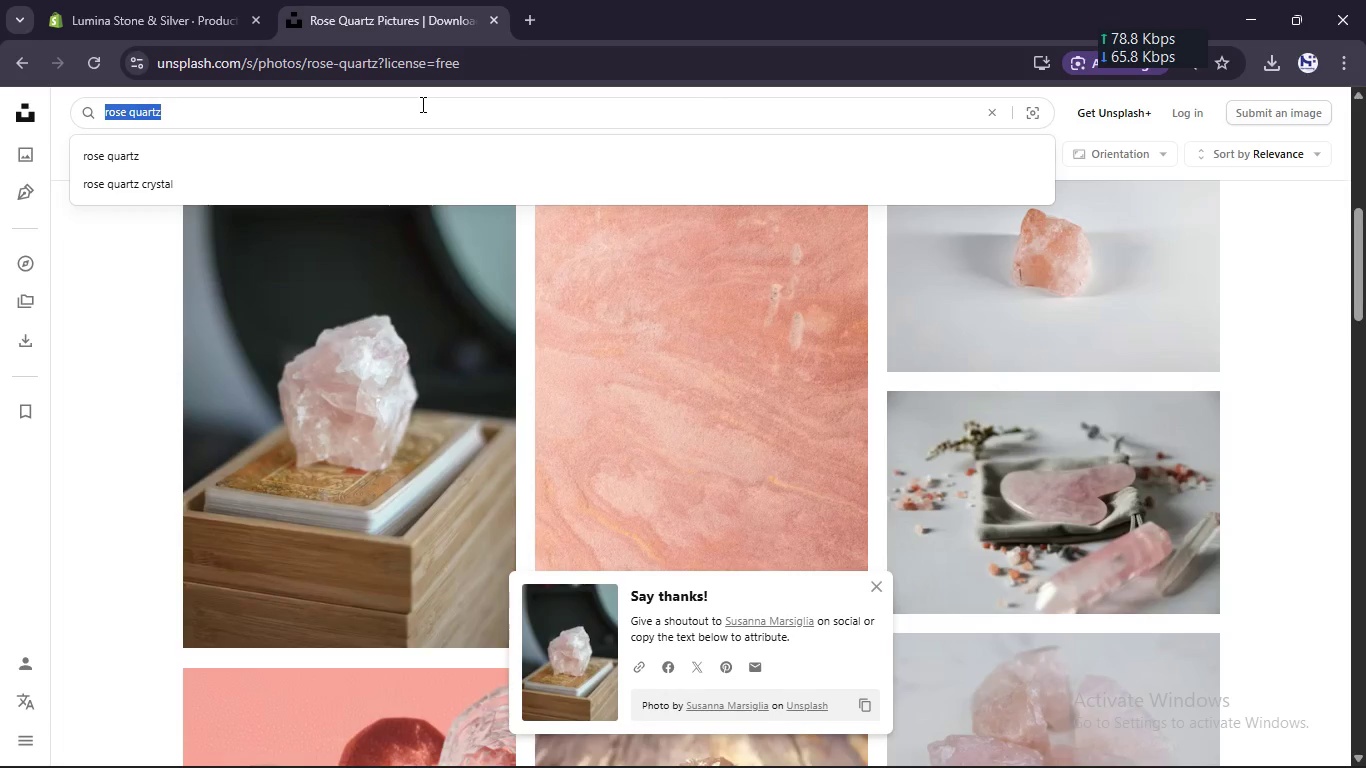 
key(Control+V)
 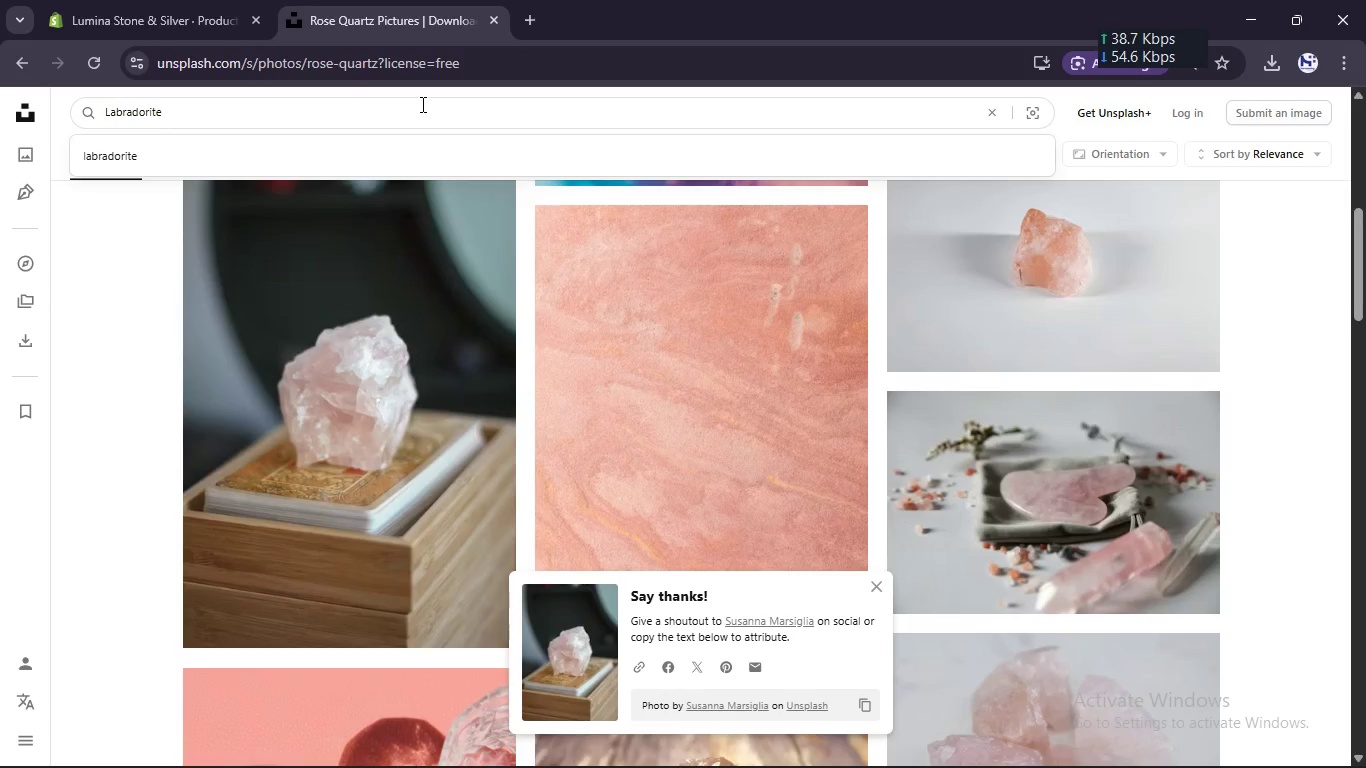 
key(Enter)
 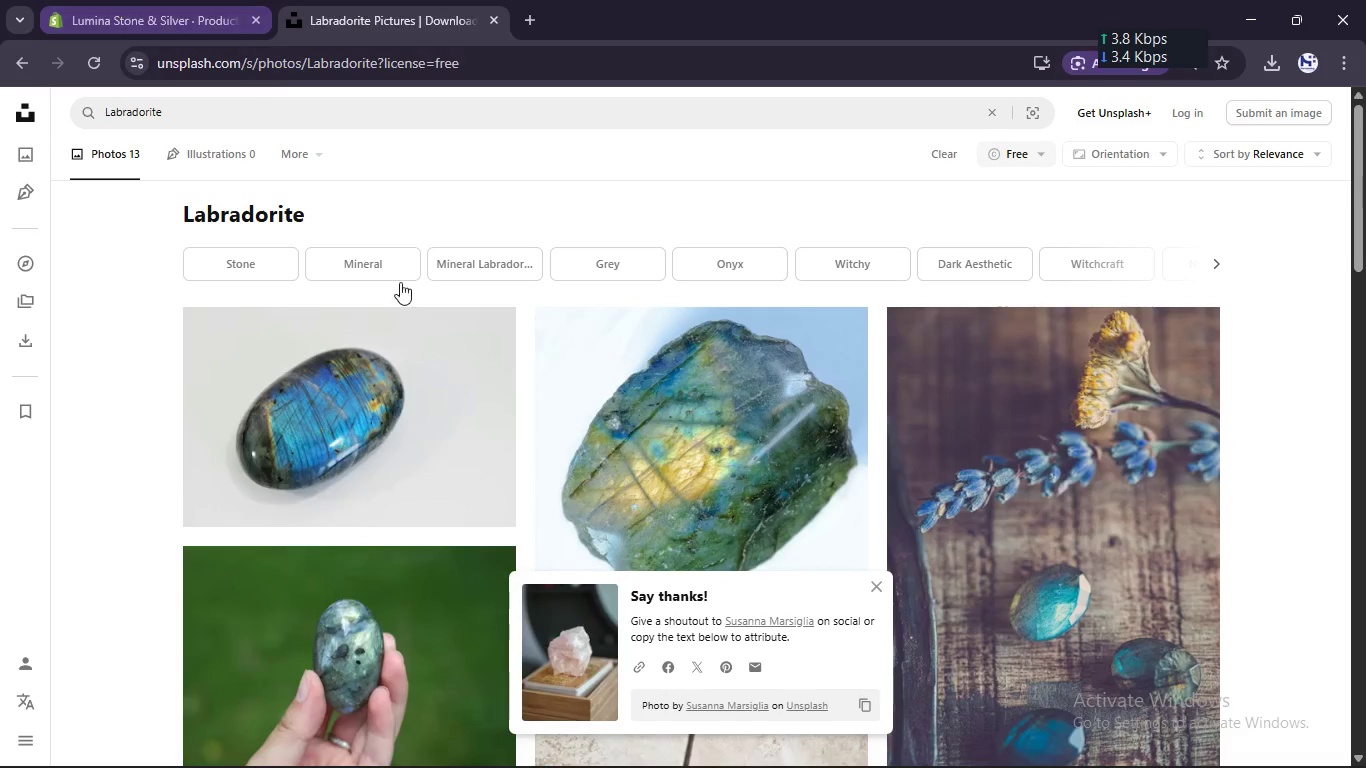 
wait(5.16)
 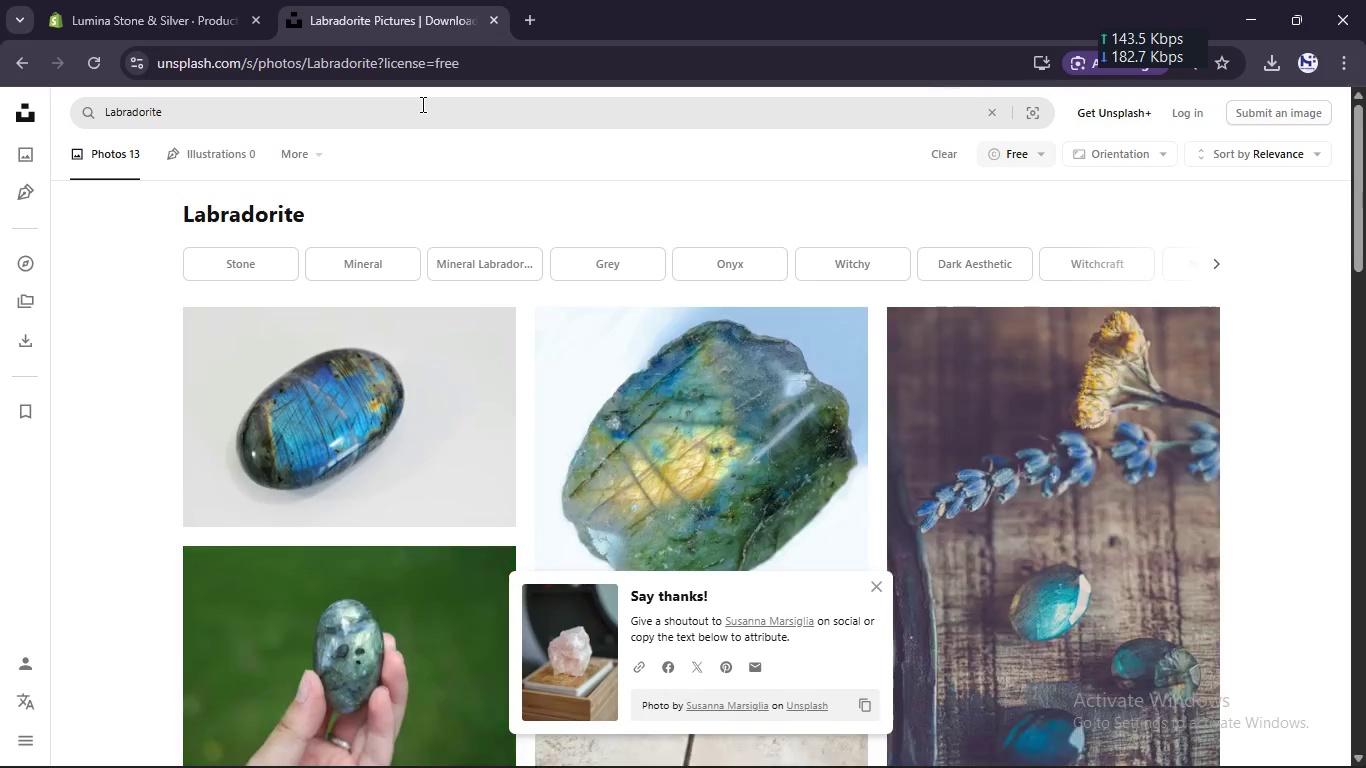 
left_click([478, 511])
 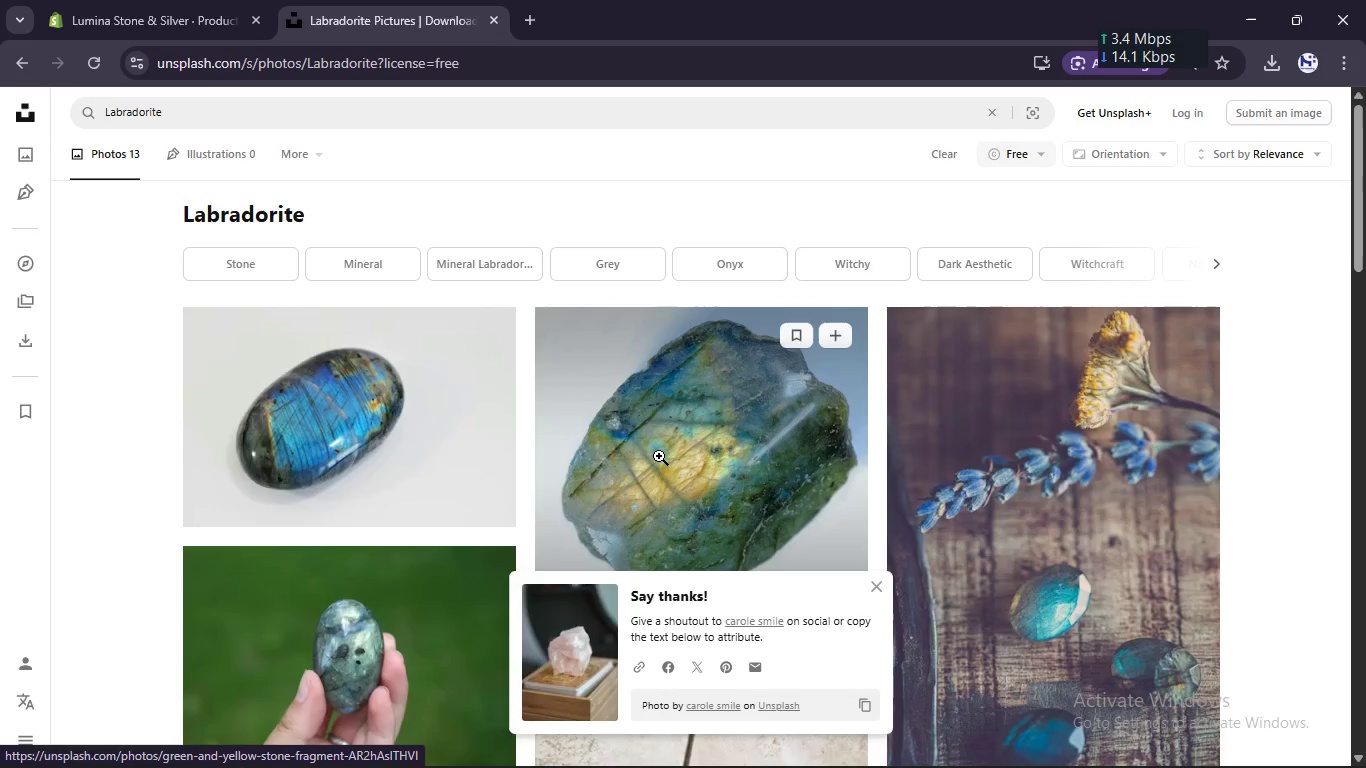 
scroll: coordinate [659, 456], scroll_direction: down, amount: 2.0
 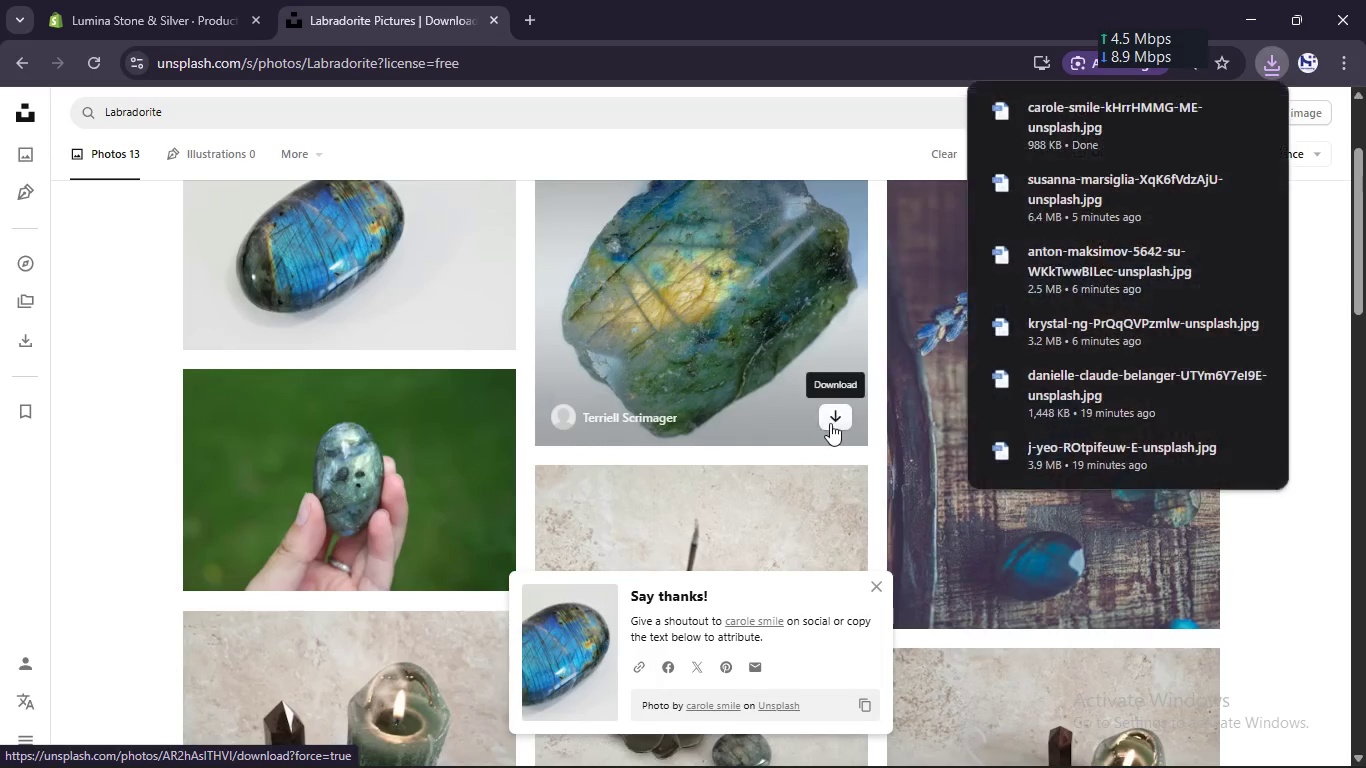 
left_click([836, 422])
 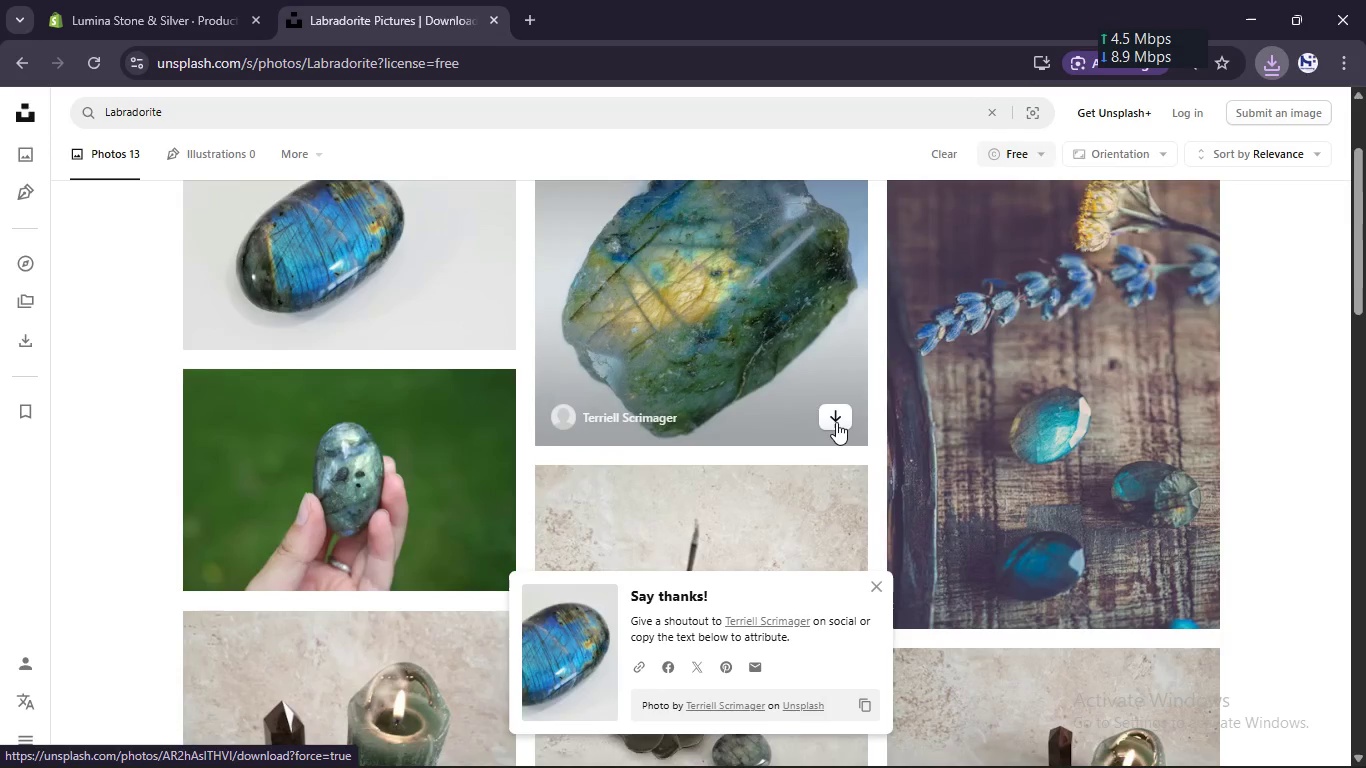 
scroll: coordinate [836, 422], scroll_direction: down, amount: 3.0
 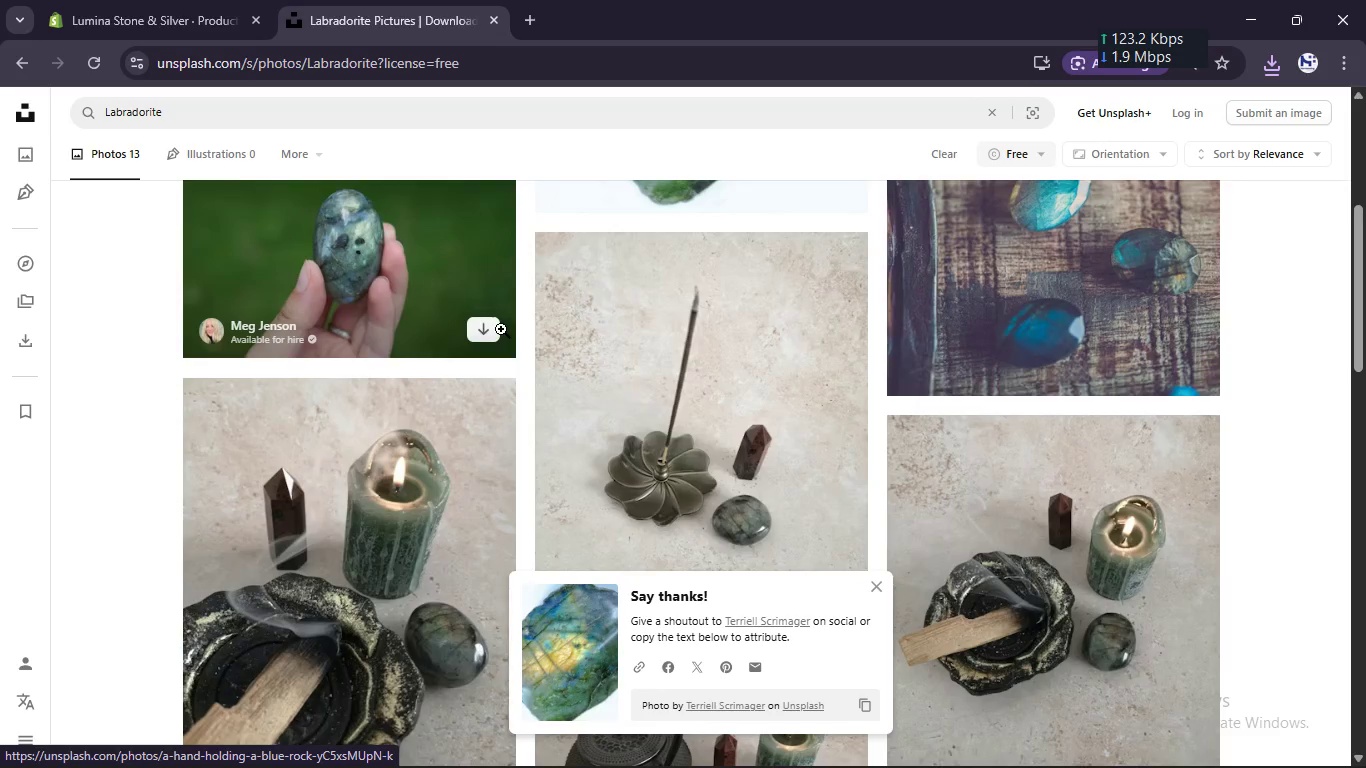 
left_click([488, 331])
 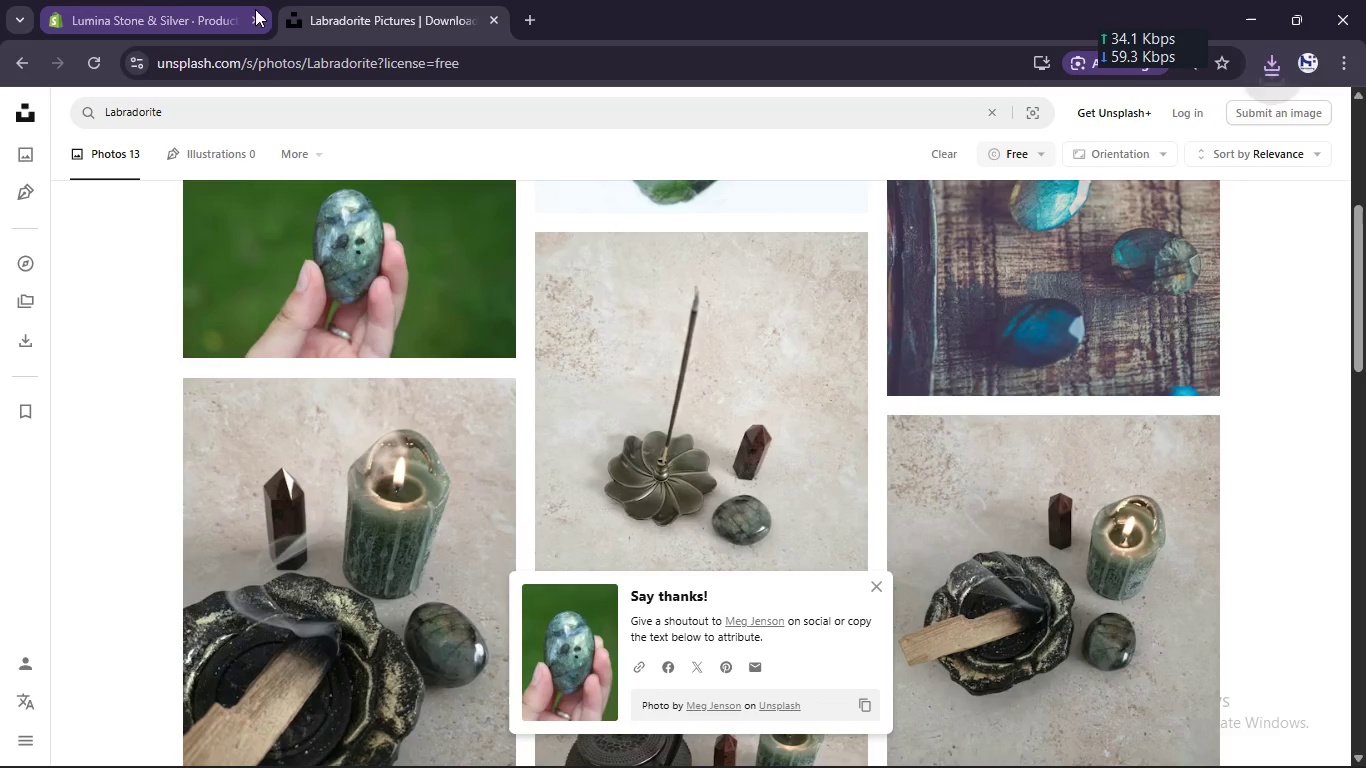 
left_click([180, 0])
 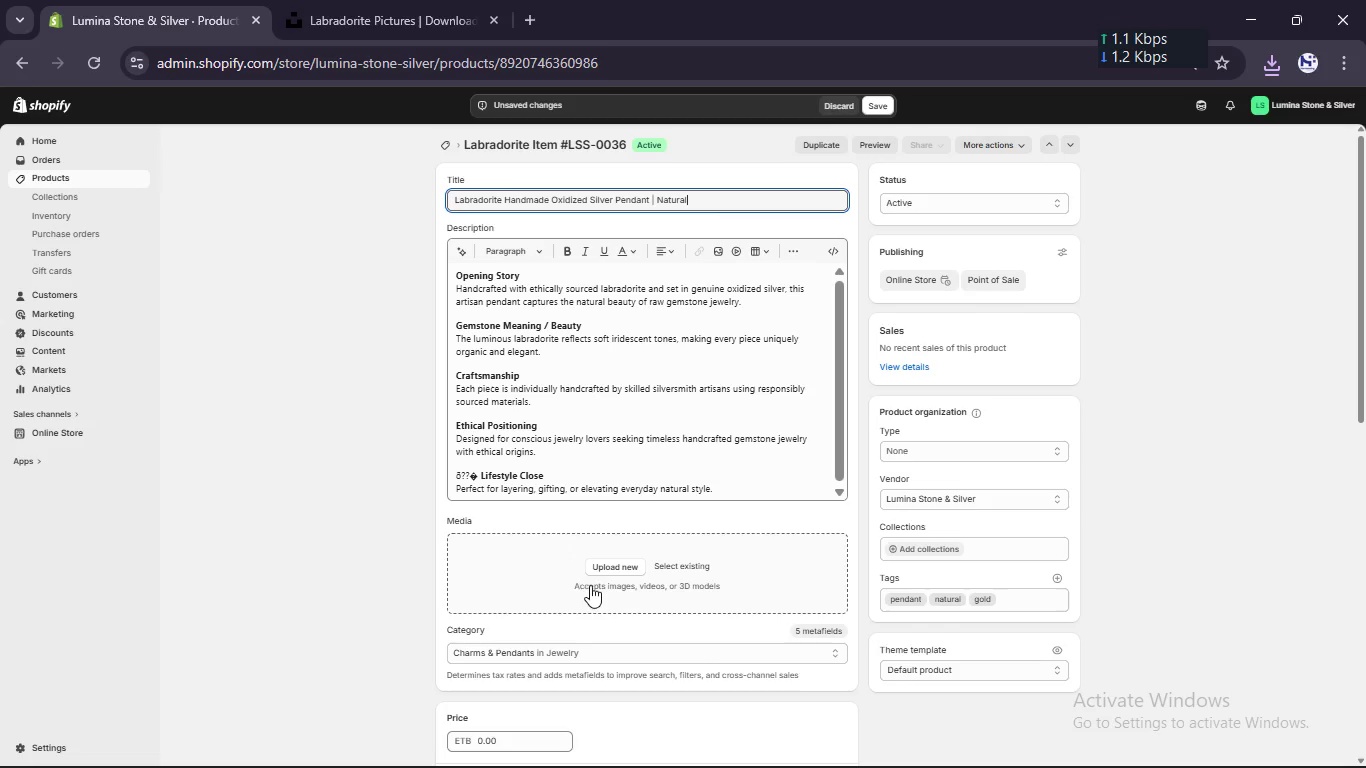 
left_click([601, 575])
 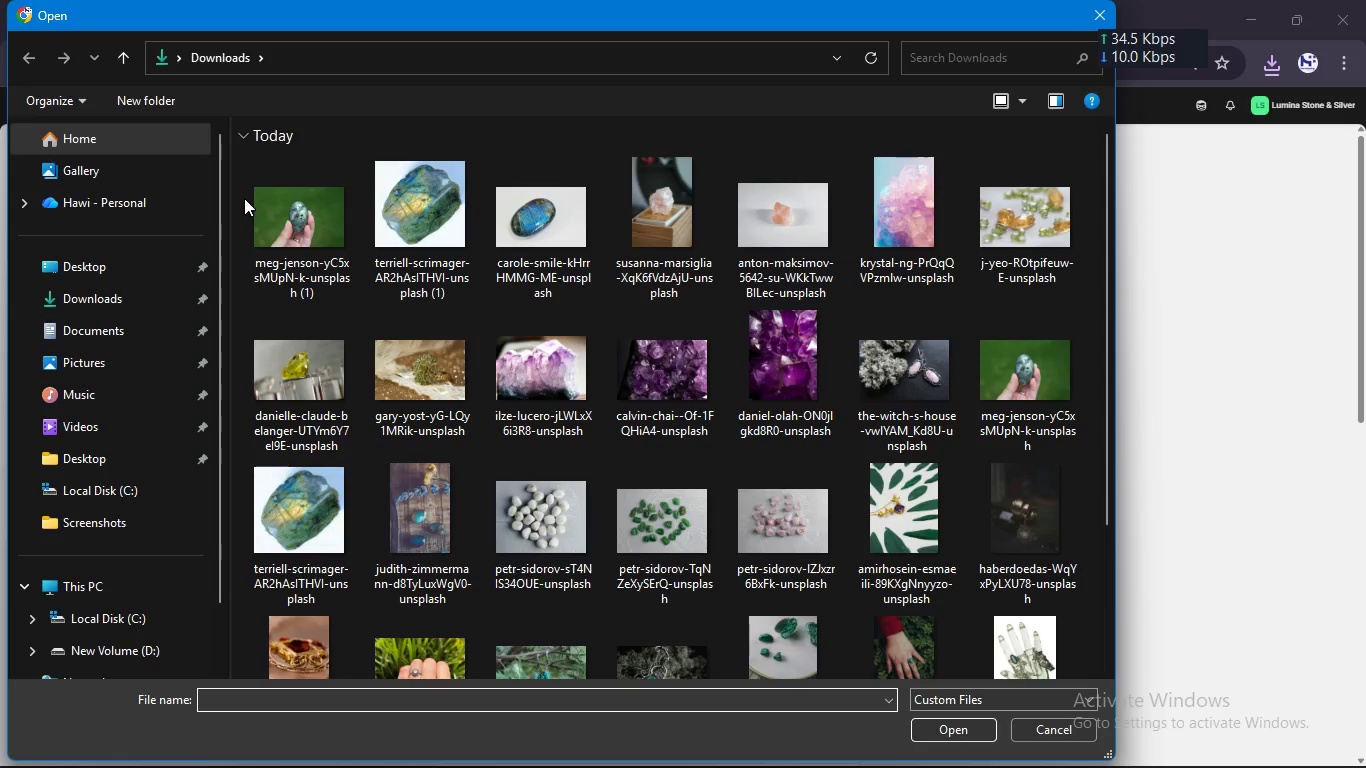 
left_click_drag(start_coordinate=[242, 198], to_coordinate=[513, 214])
 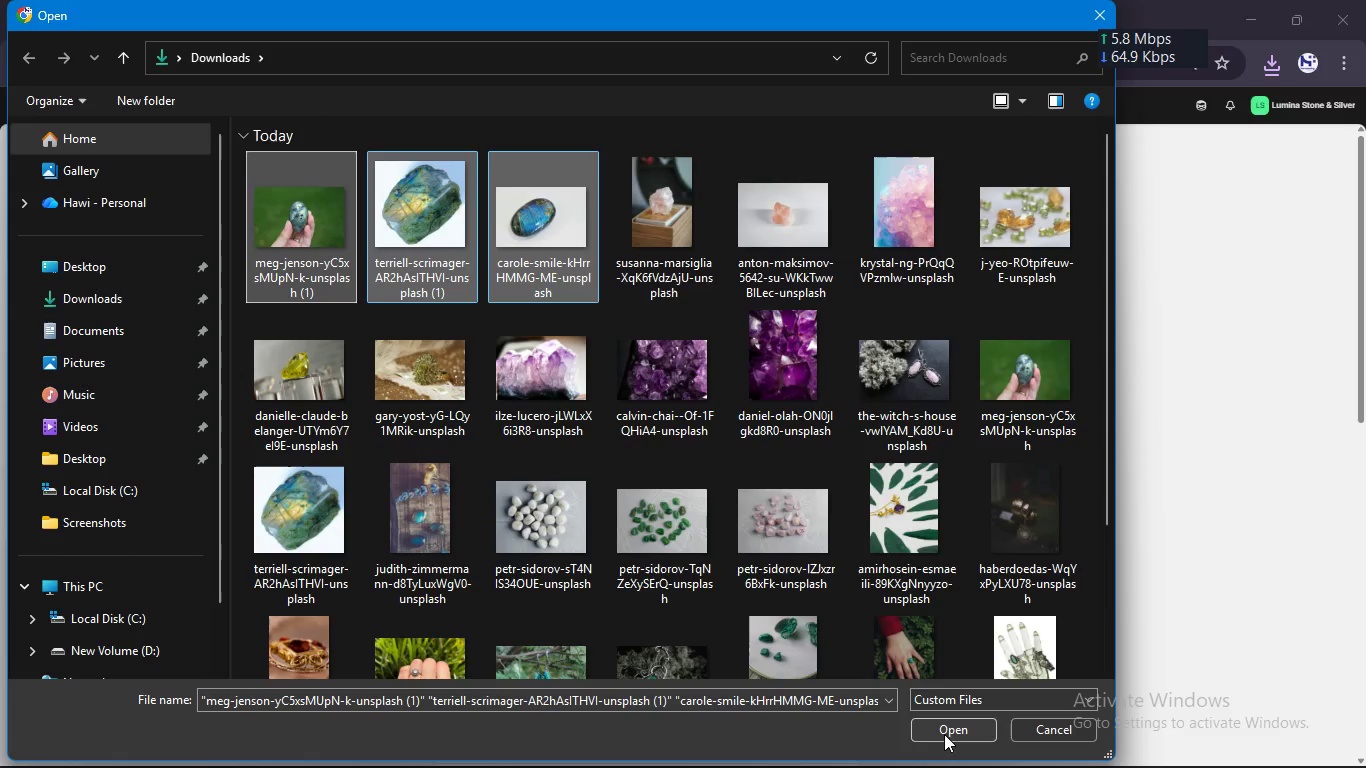 
left_click([947, 725])
 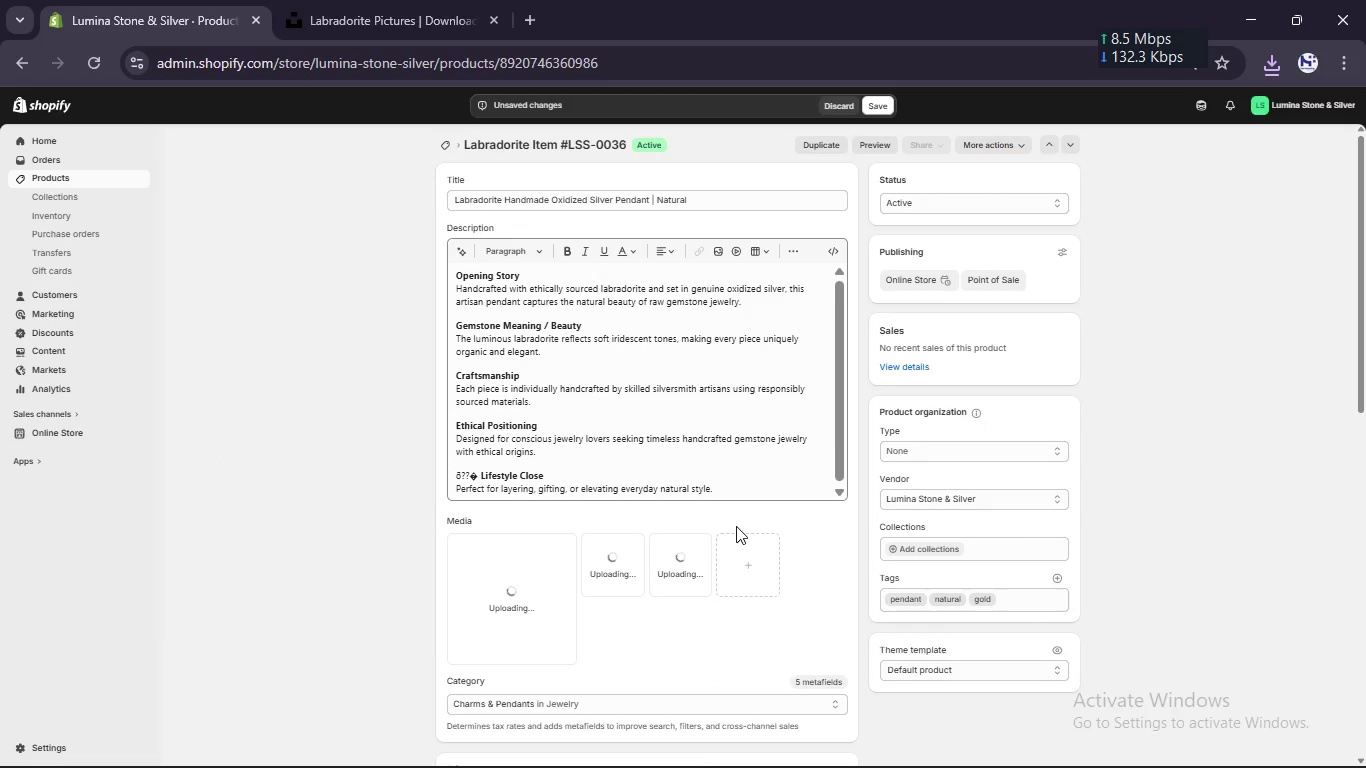 
scroll: coordinate [736, 526], scroll_direction: down, amount: 1.0
 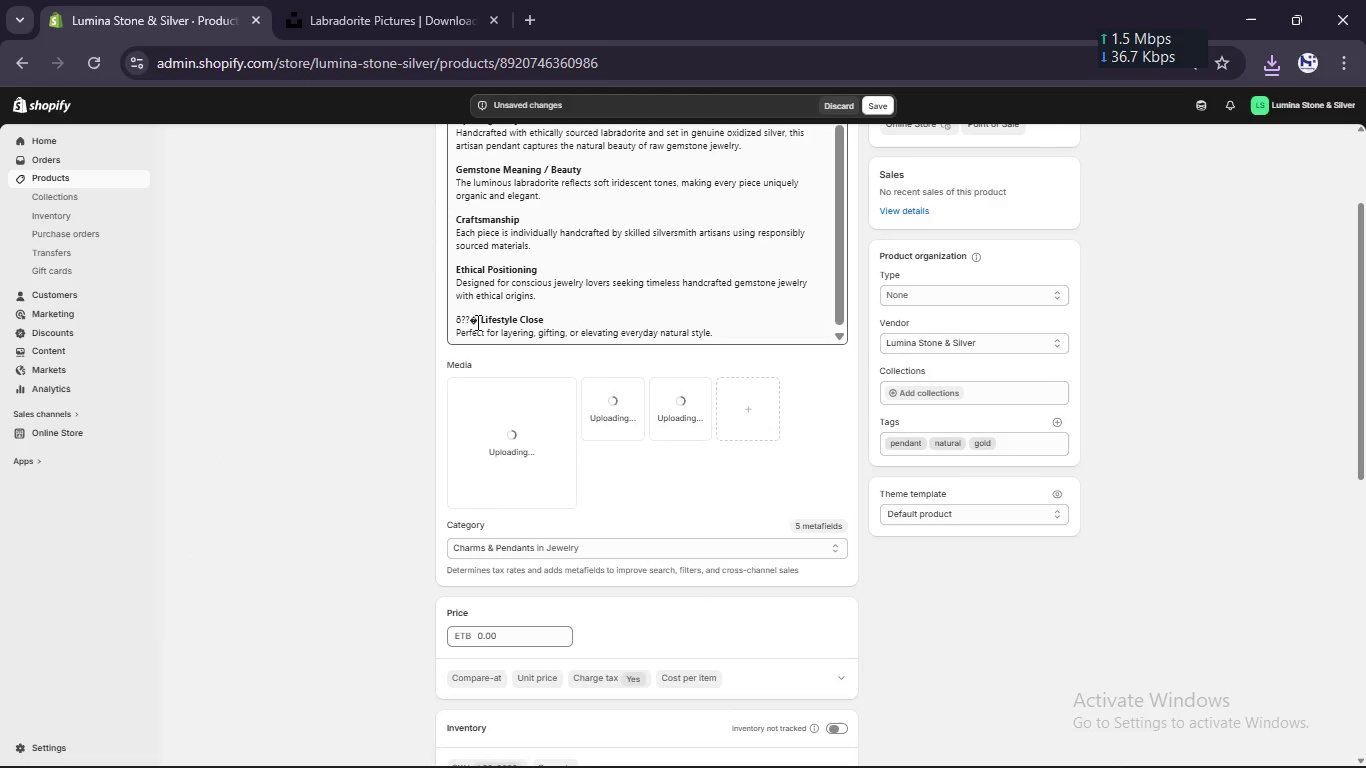 
left_click([478, 322])
 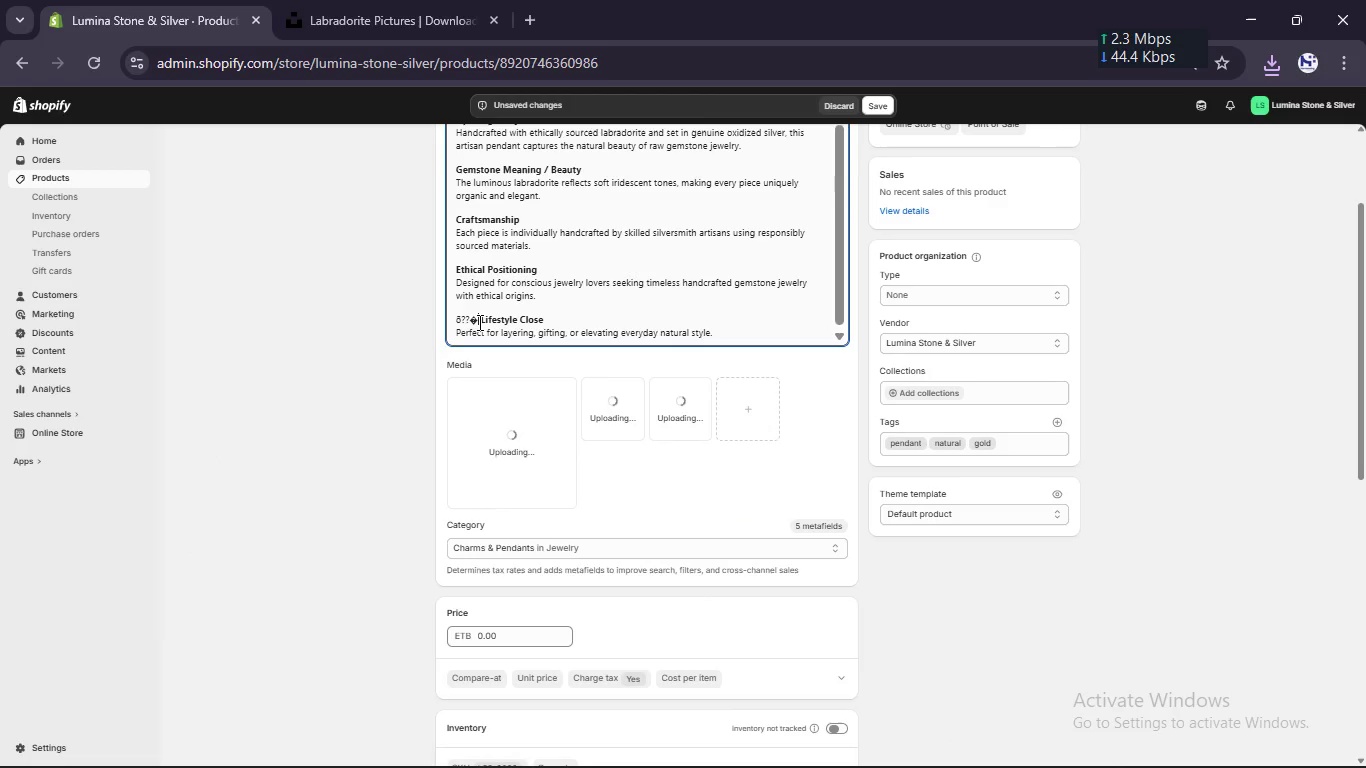 
key(ArrowRight)
 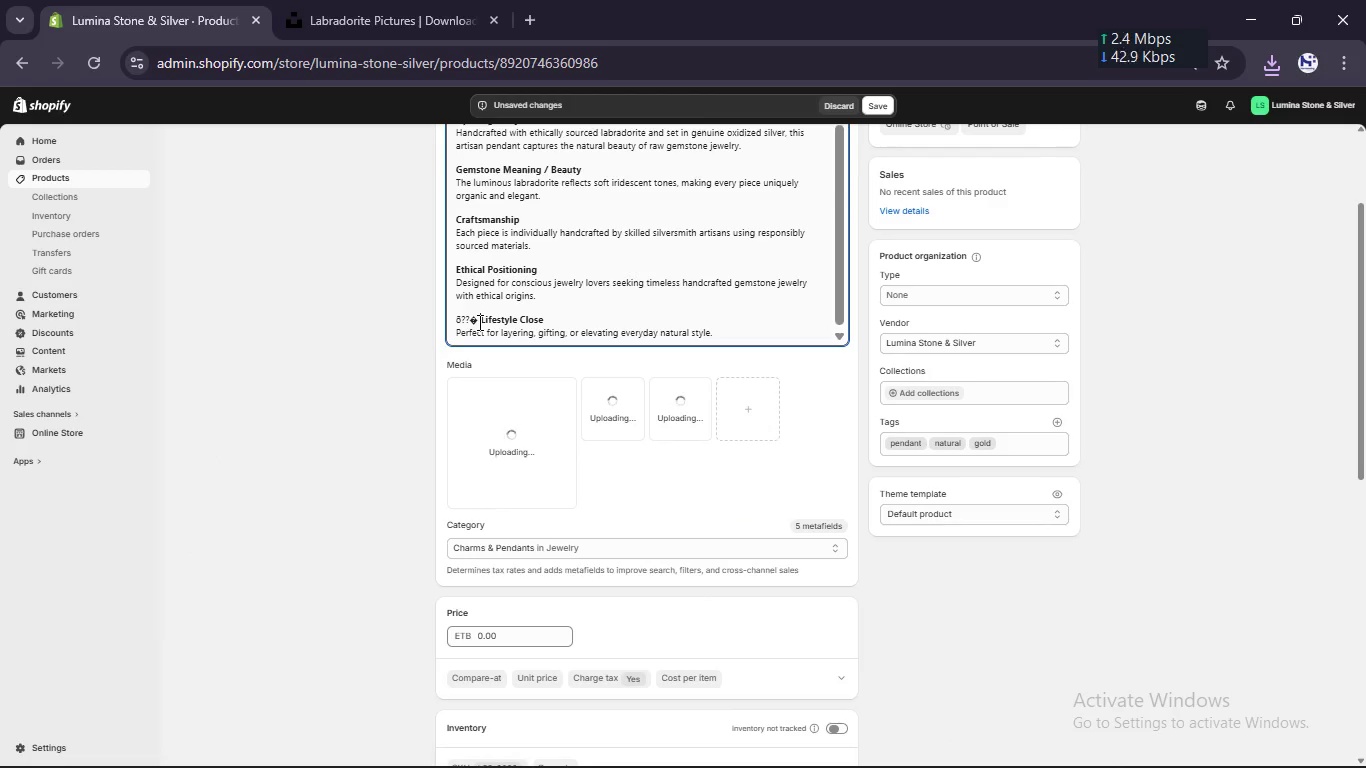 
key(Backspace)
 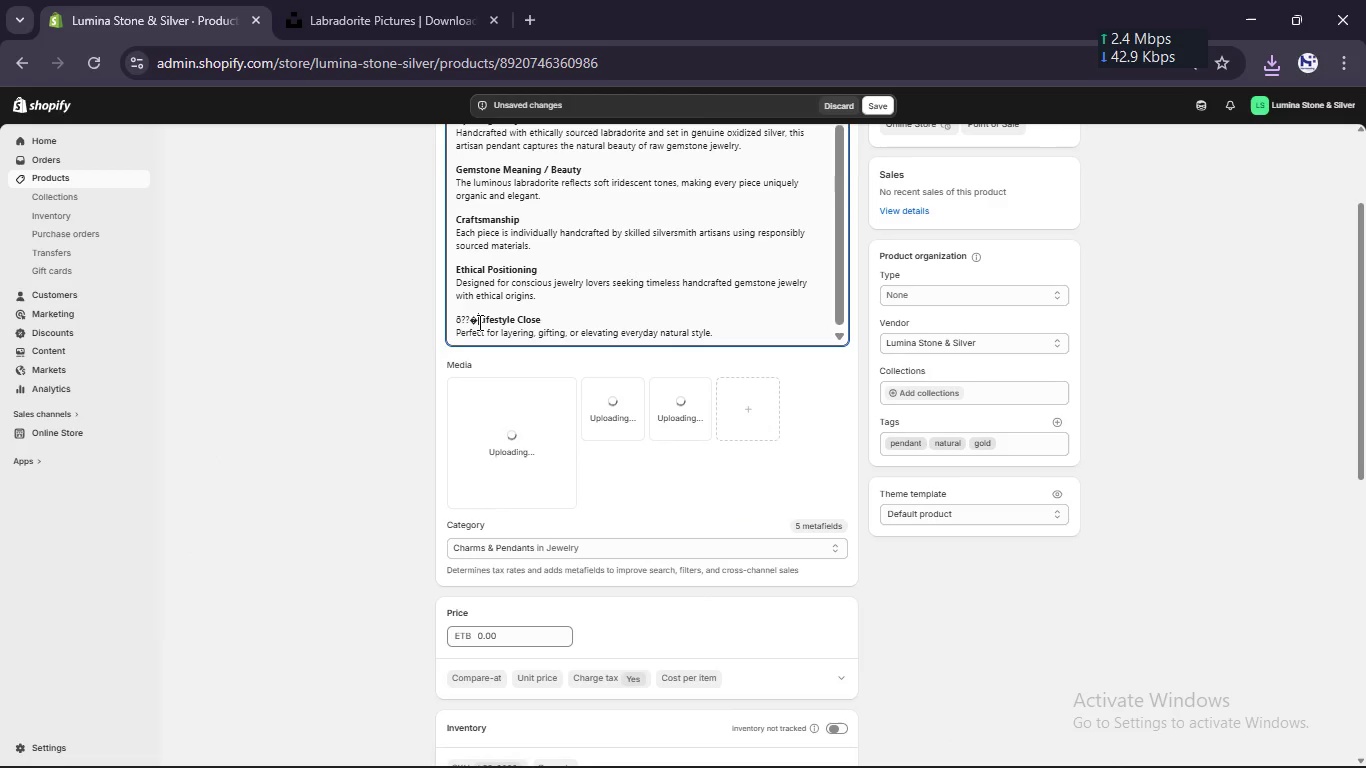 
key(Backspace)
 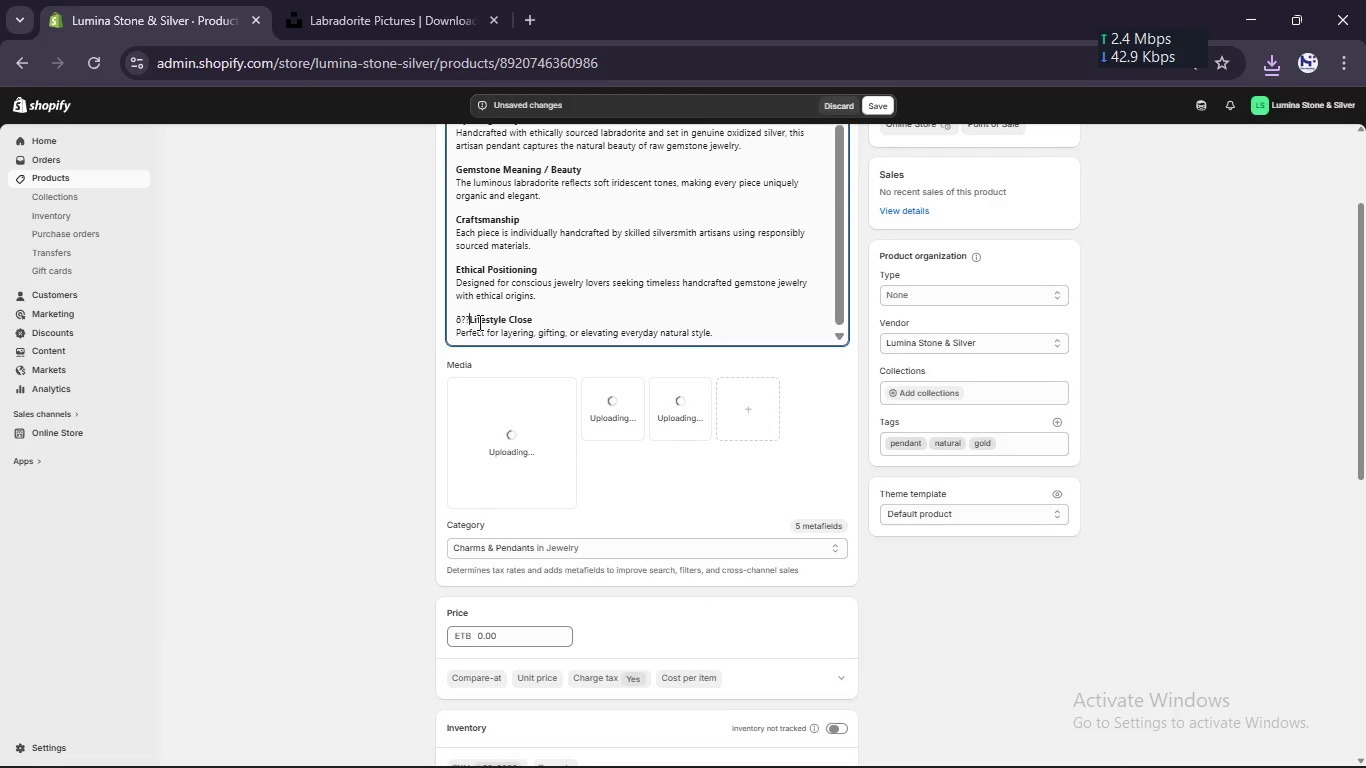 
key(Backspace)
 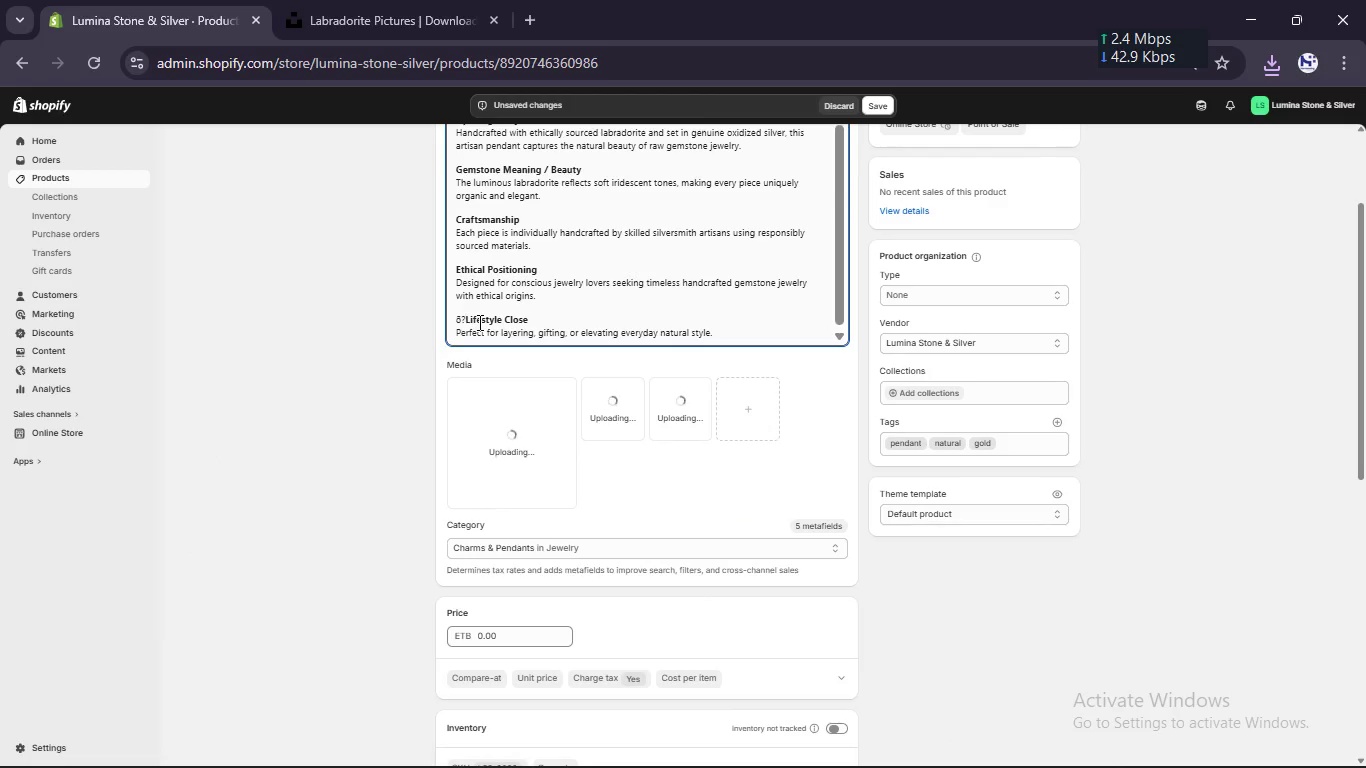 
key(Backspace)
 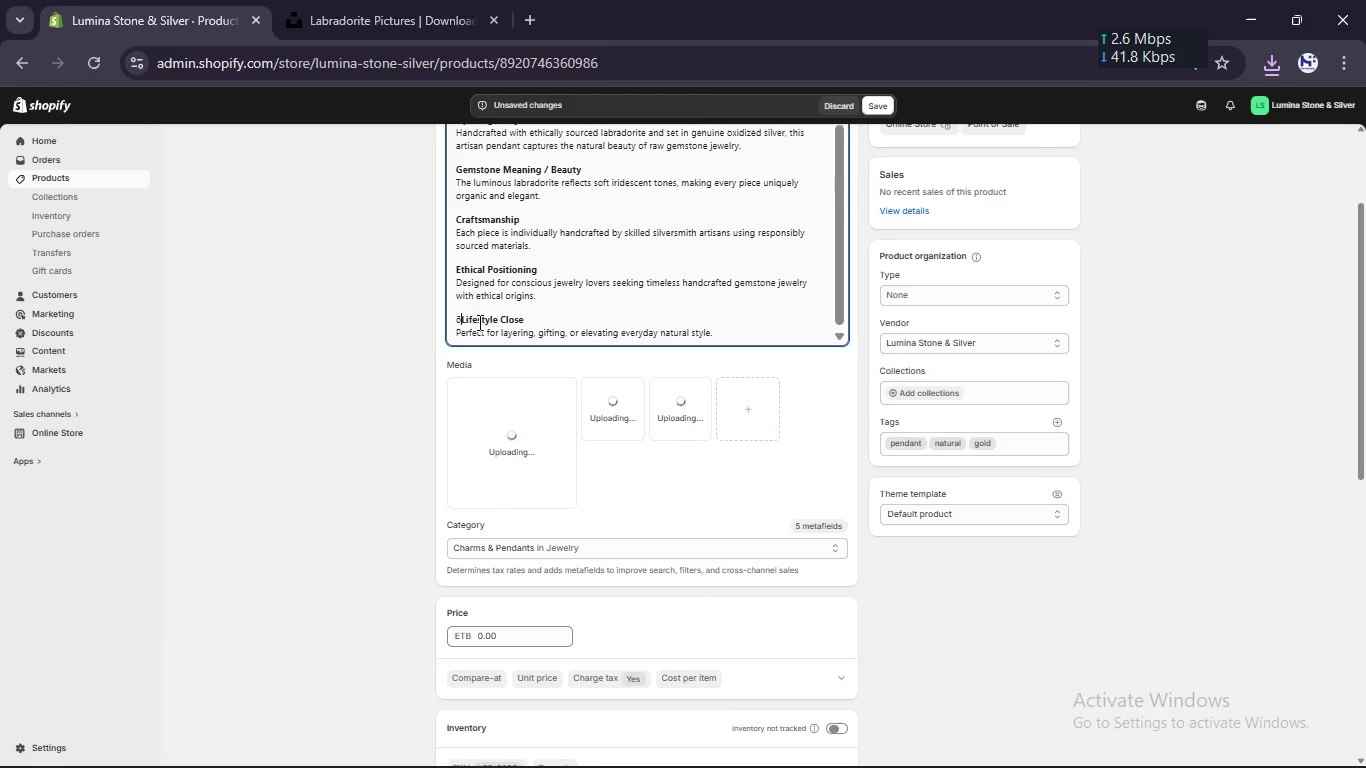 
key(Backspace)
 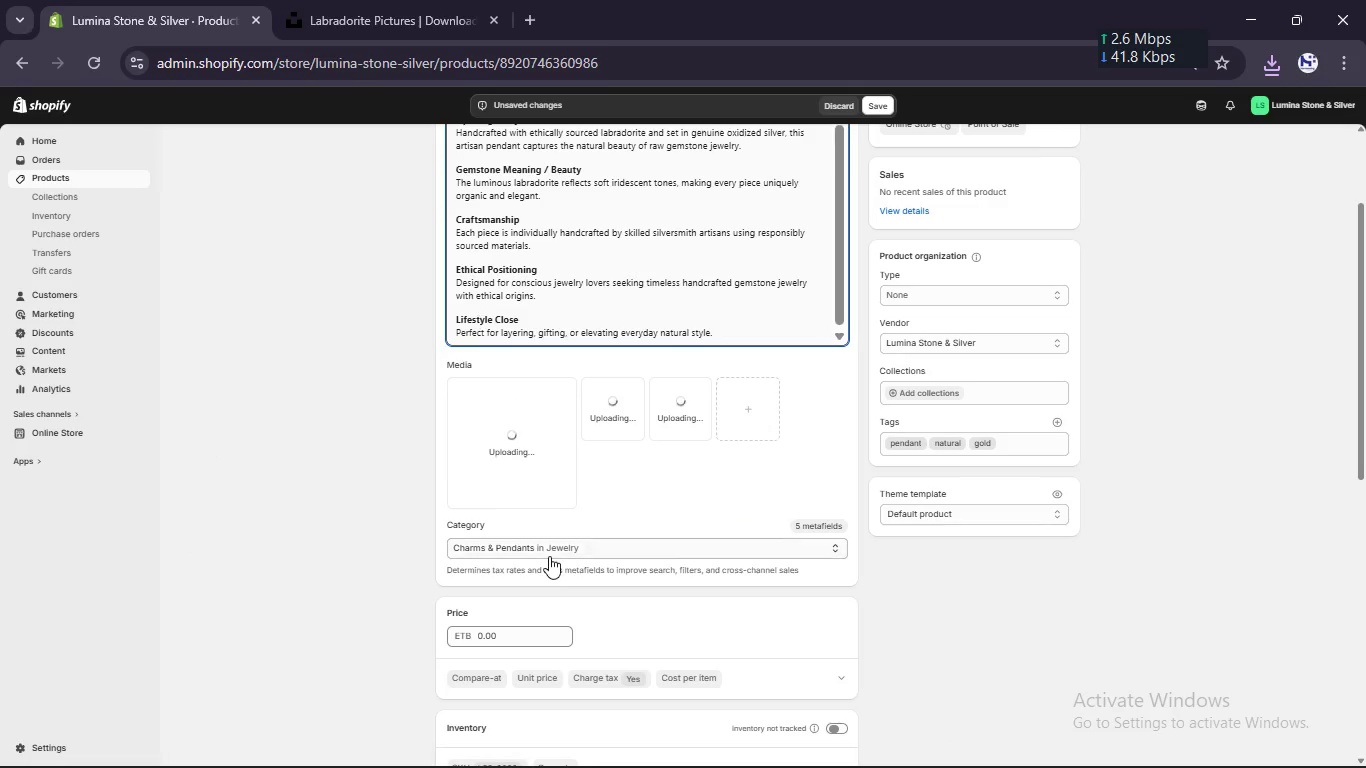 
scroll: coordinate [549, 556], scroll_direction: down, amount: 4.0
 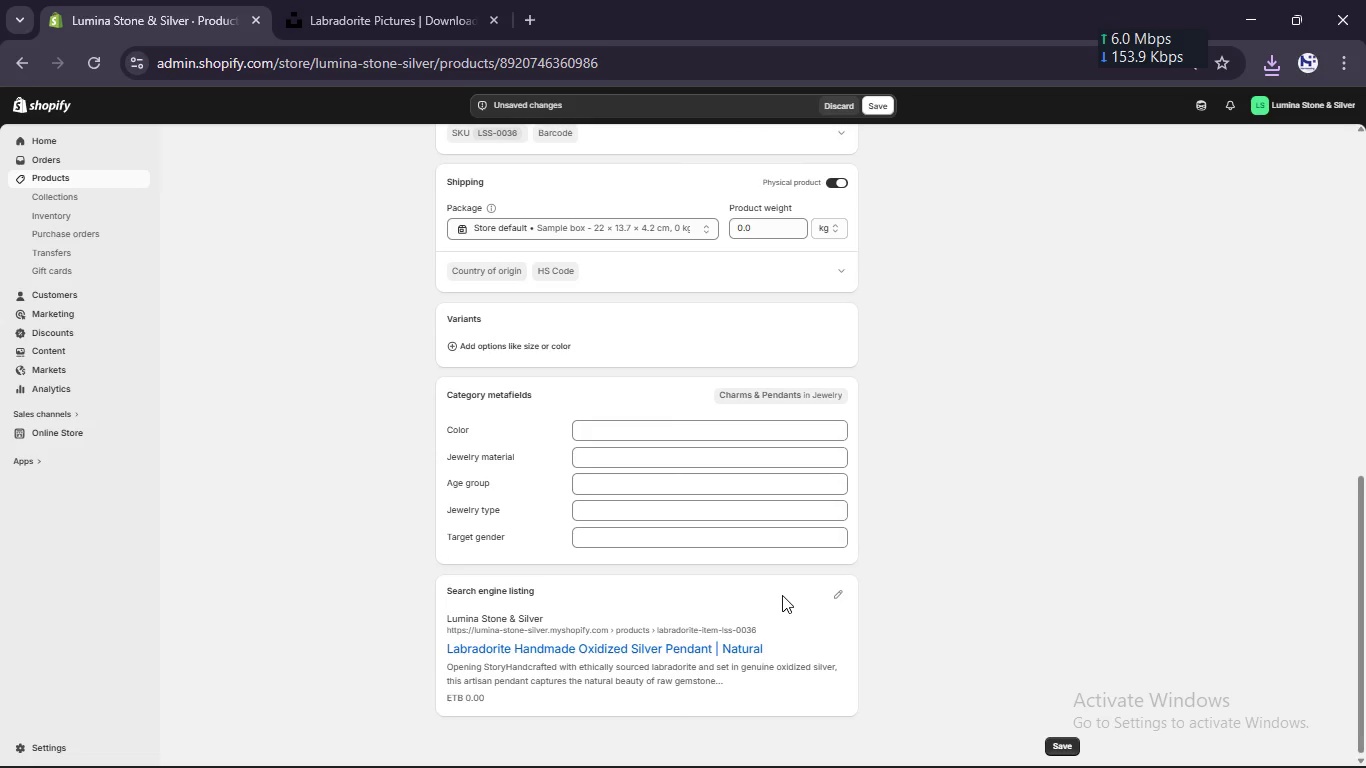 
left_click([844, 592])
 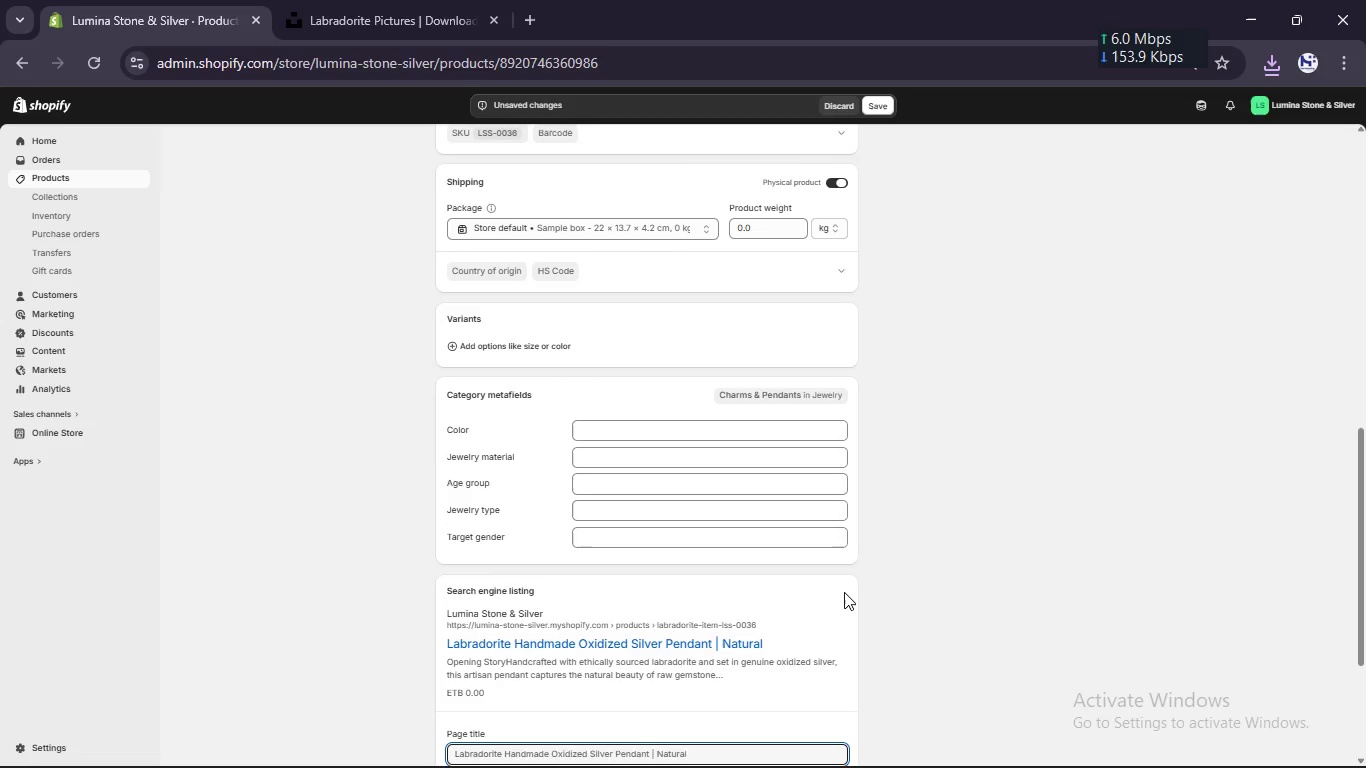 
scroll: coordinate [844, 592], scroll_direction: down, amount: 8.0
 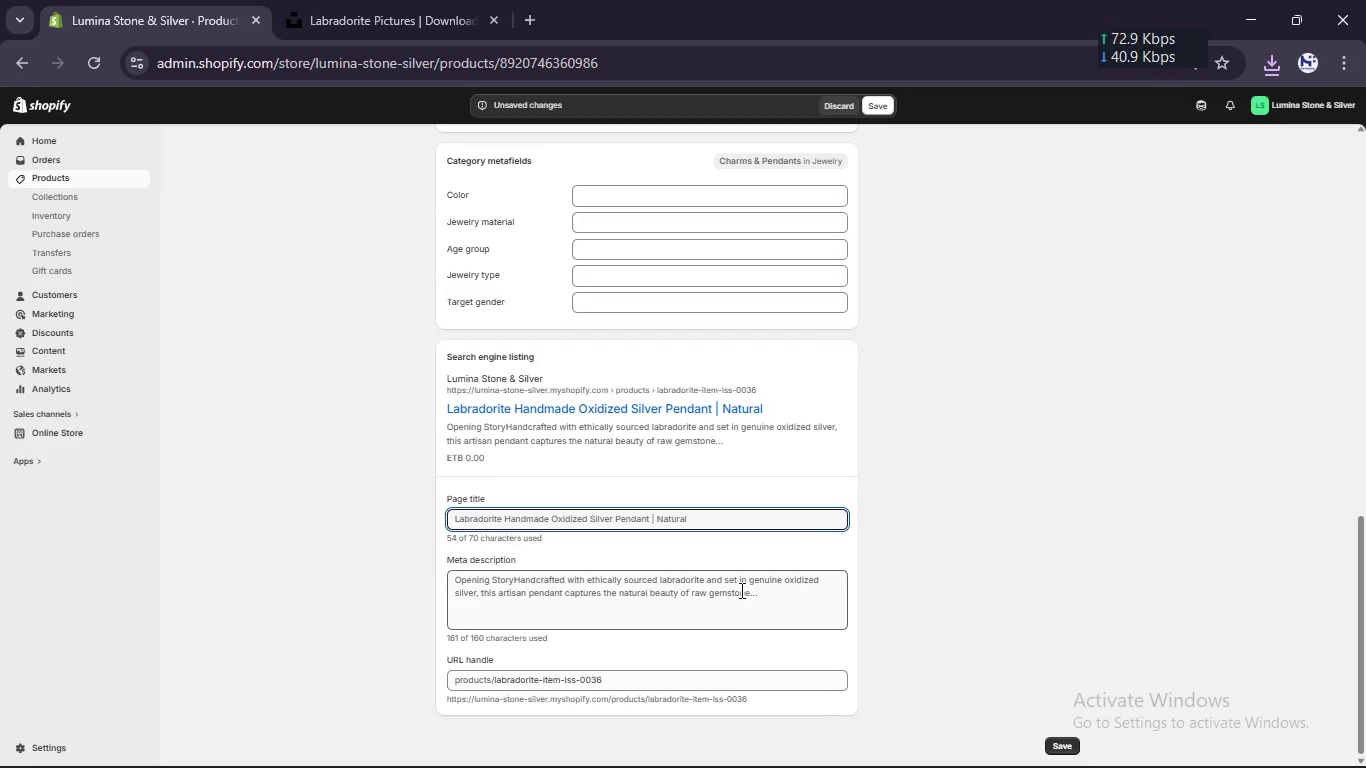 
left_click([740, 590])
 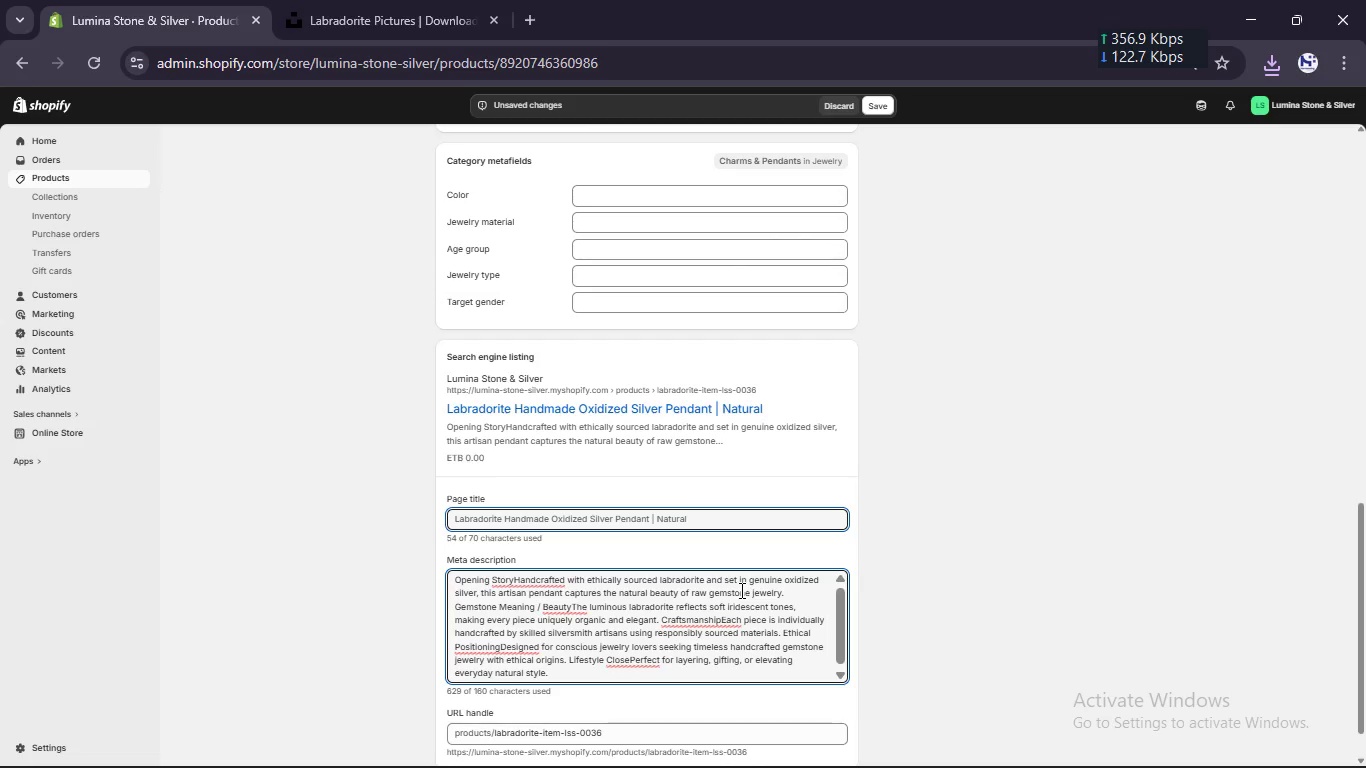 
key(Control+A)
 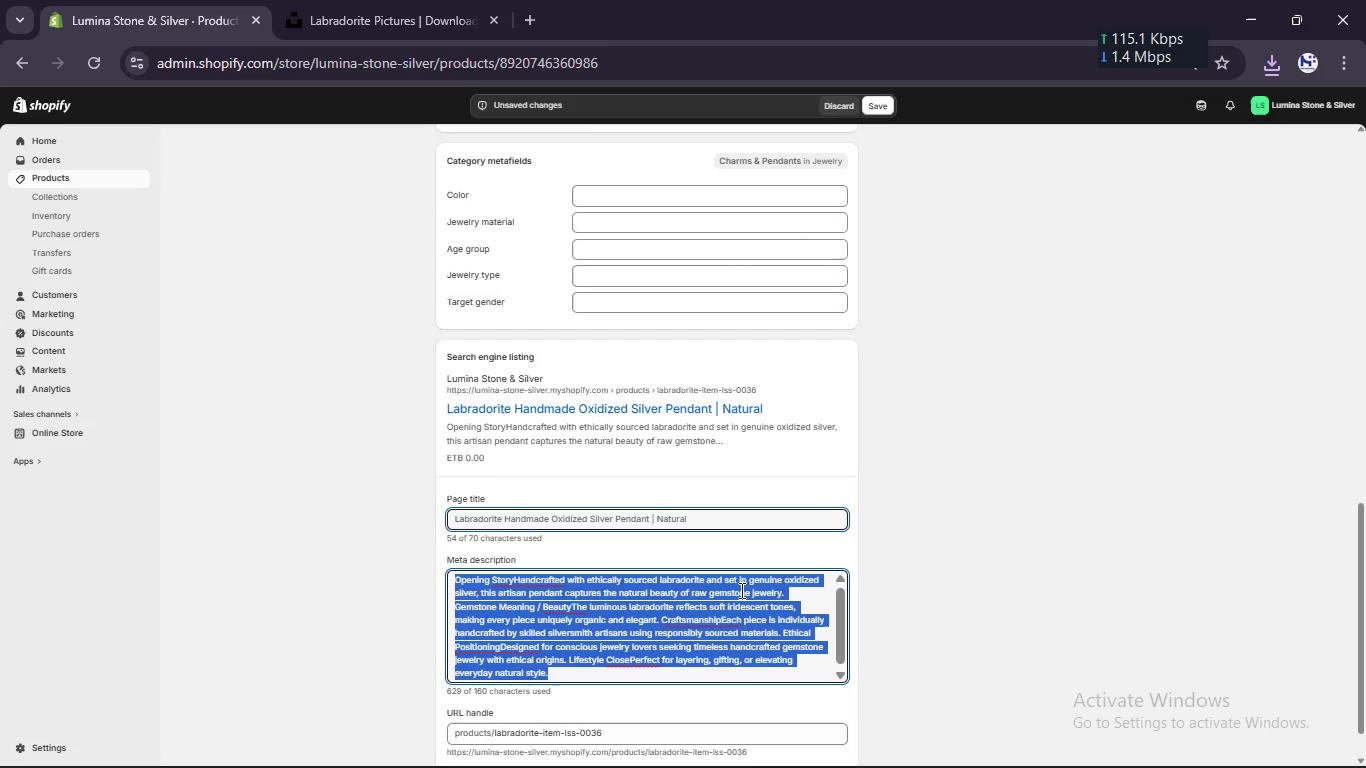 
type(Handmae labrodit)
key(Backspace)
key(Backspace)
key(Backspace)
key(Backspace)
type(adorite pendant crafted in oxidized silver. Ethically sourced sr)
key(Backspace)
key(Backspace)
type(artisan gemstone jewelry designed for timless elegane)
 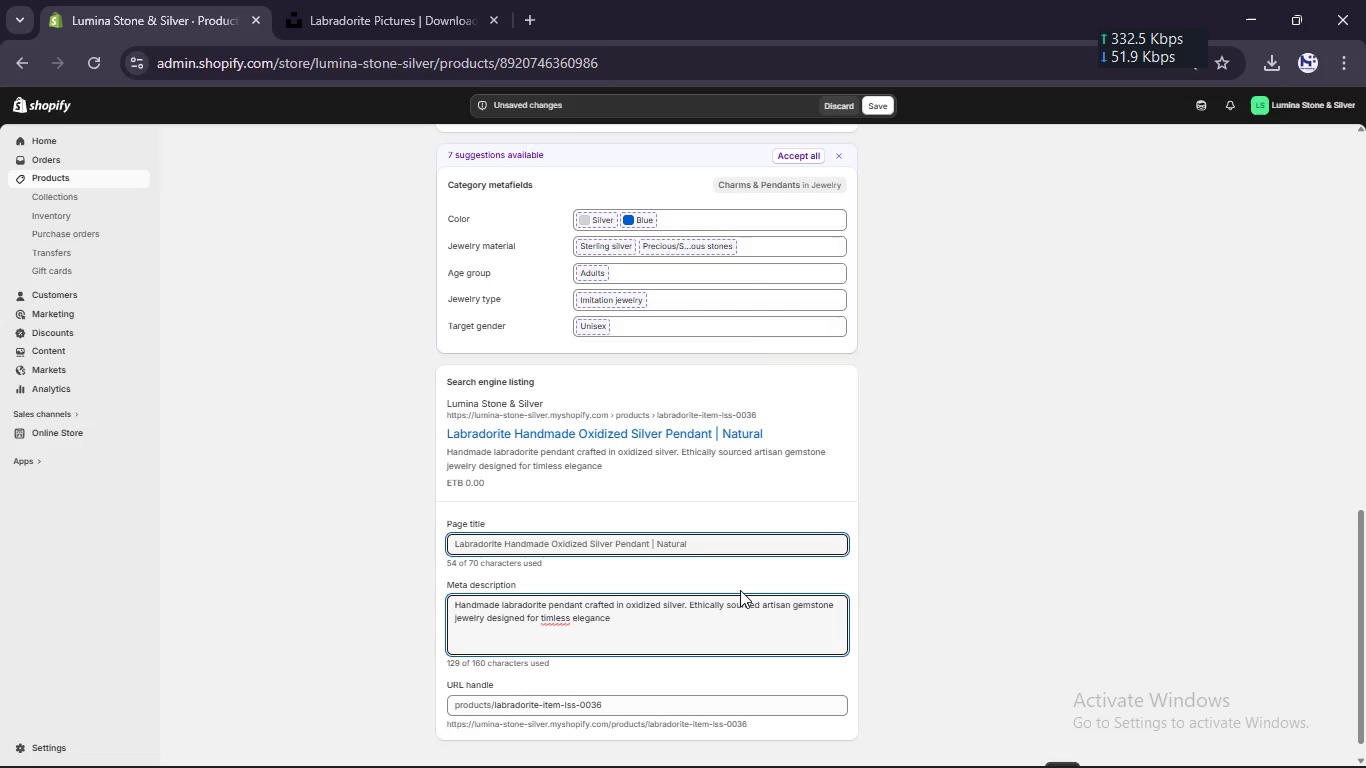 
 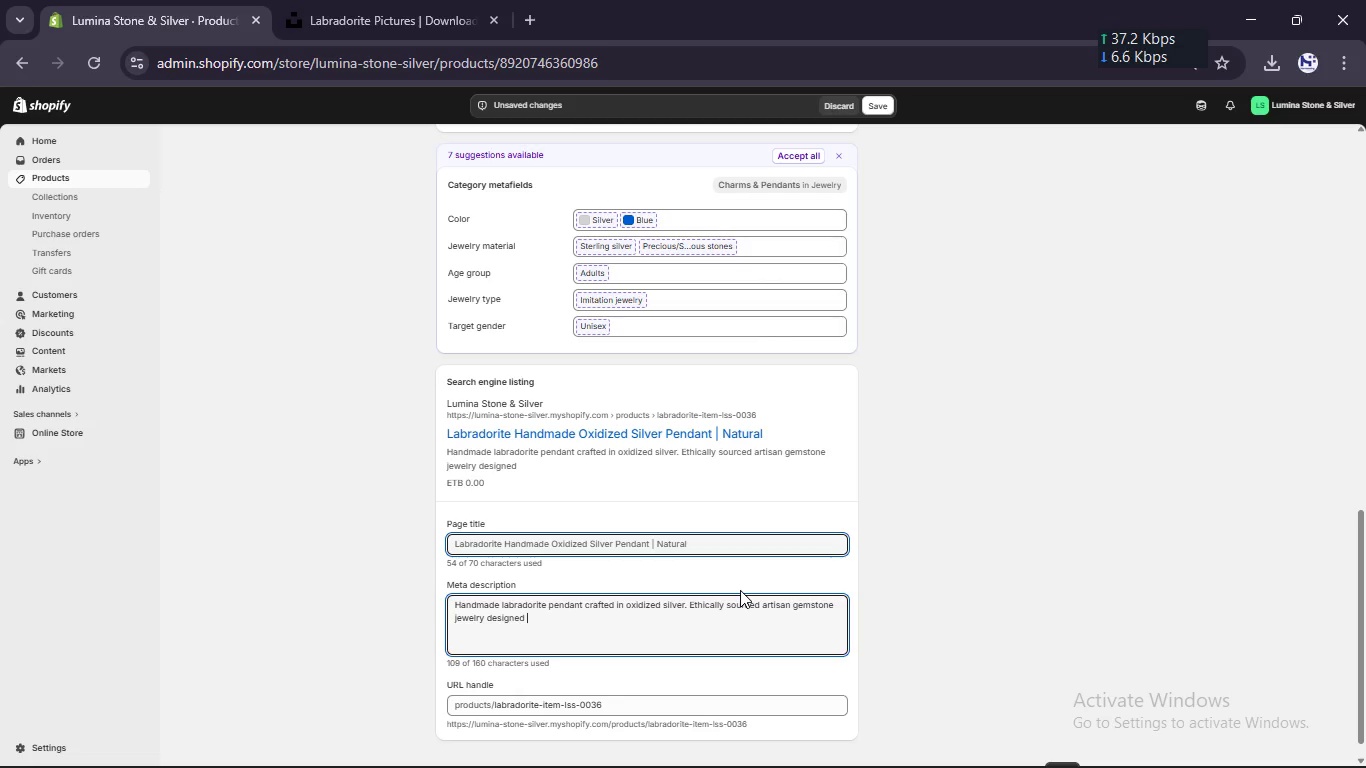 
hold_key(key=C, duration=0.38)
 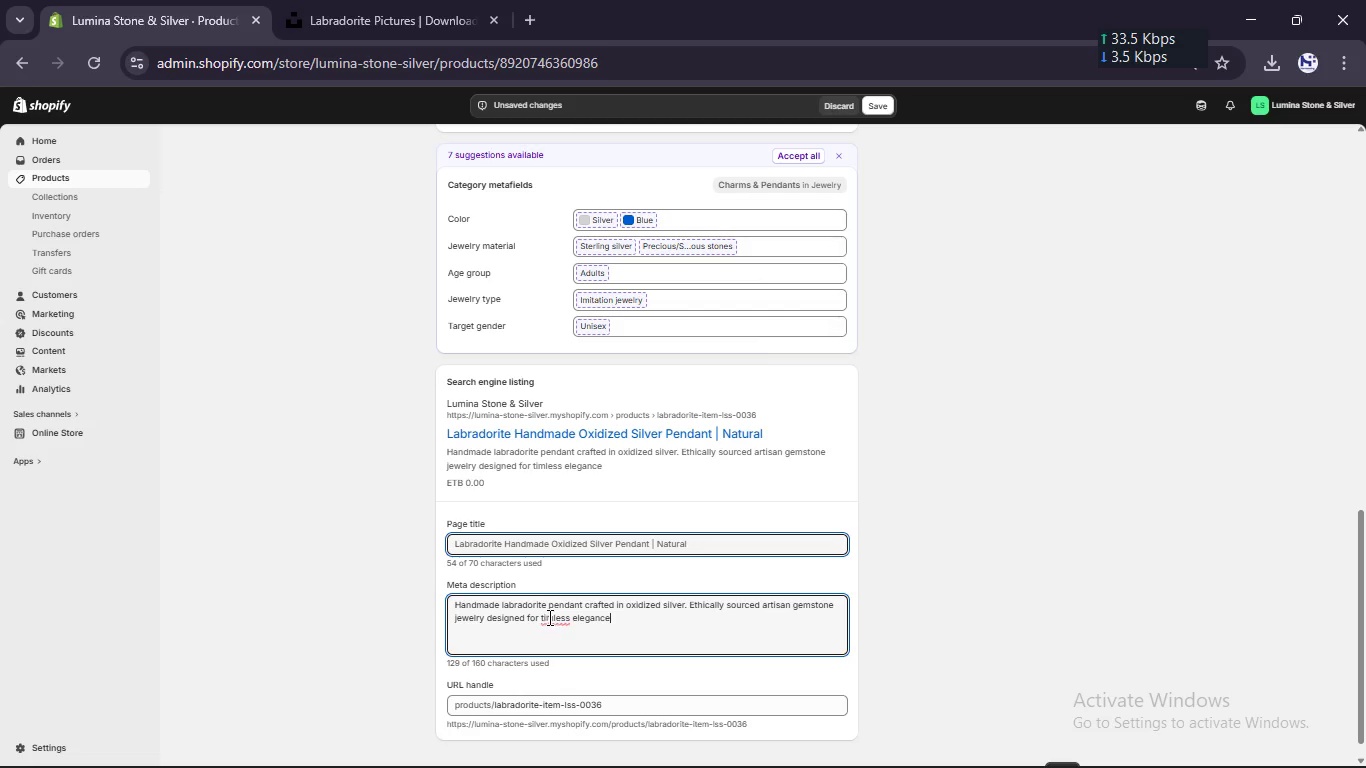 
left_click([552, 617])
 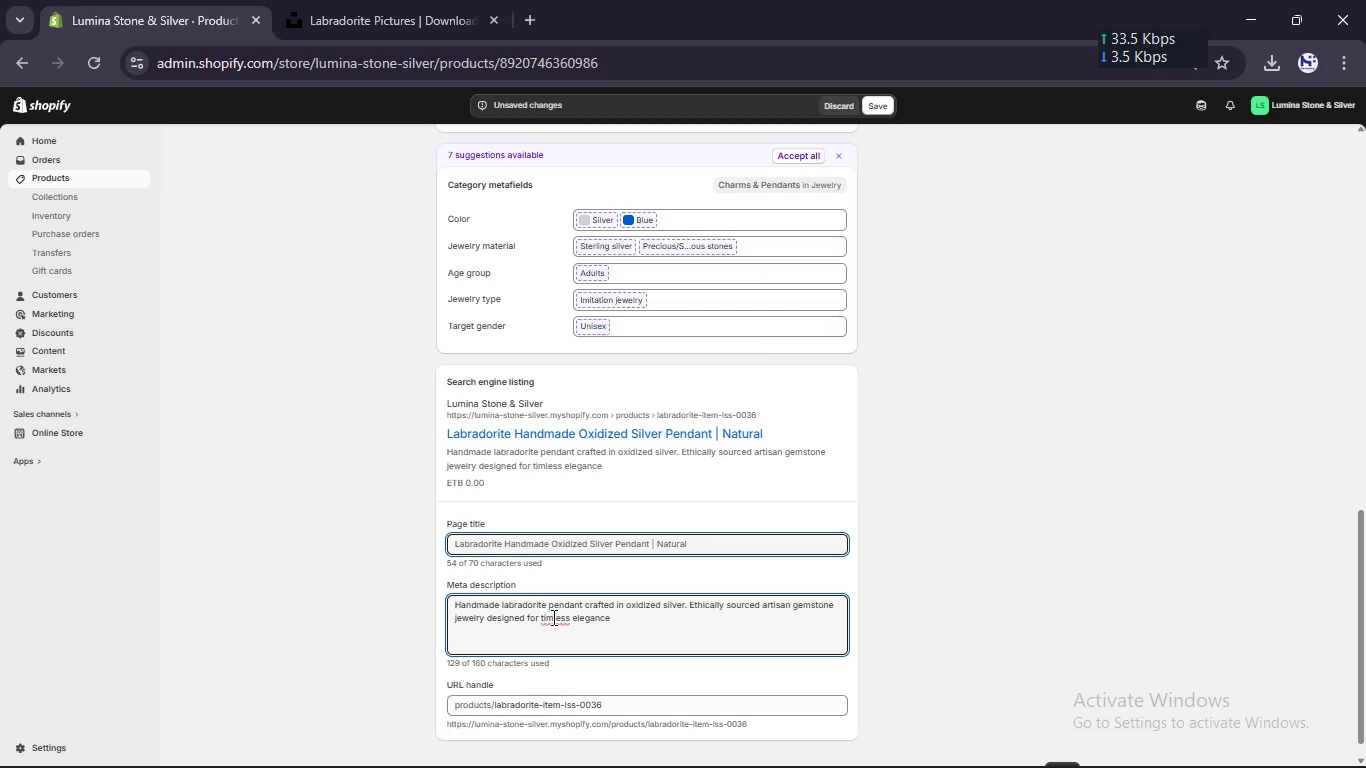 
key(E)
 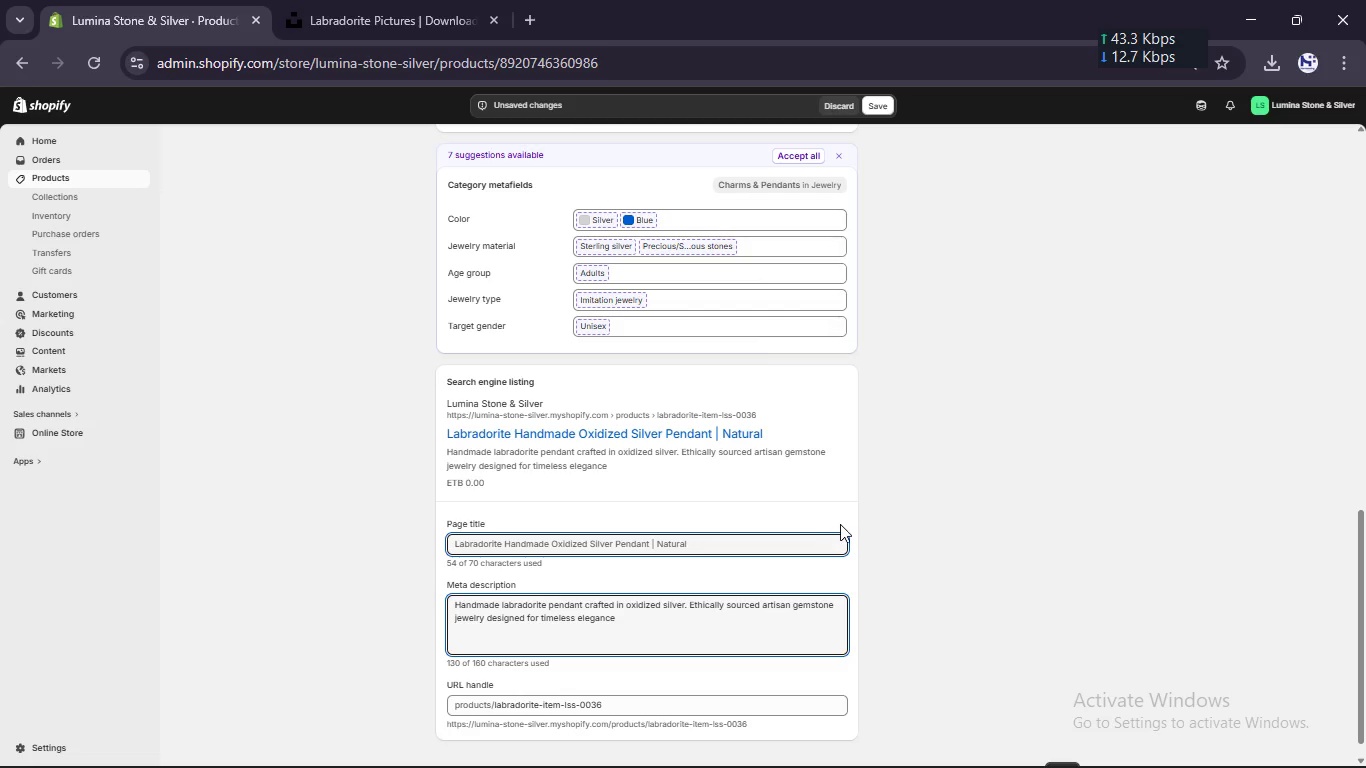 
scroll: coordinate [840, 524], scroll_direction: up, amount: 1.0
 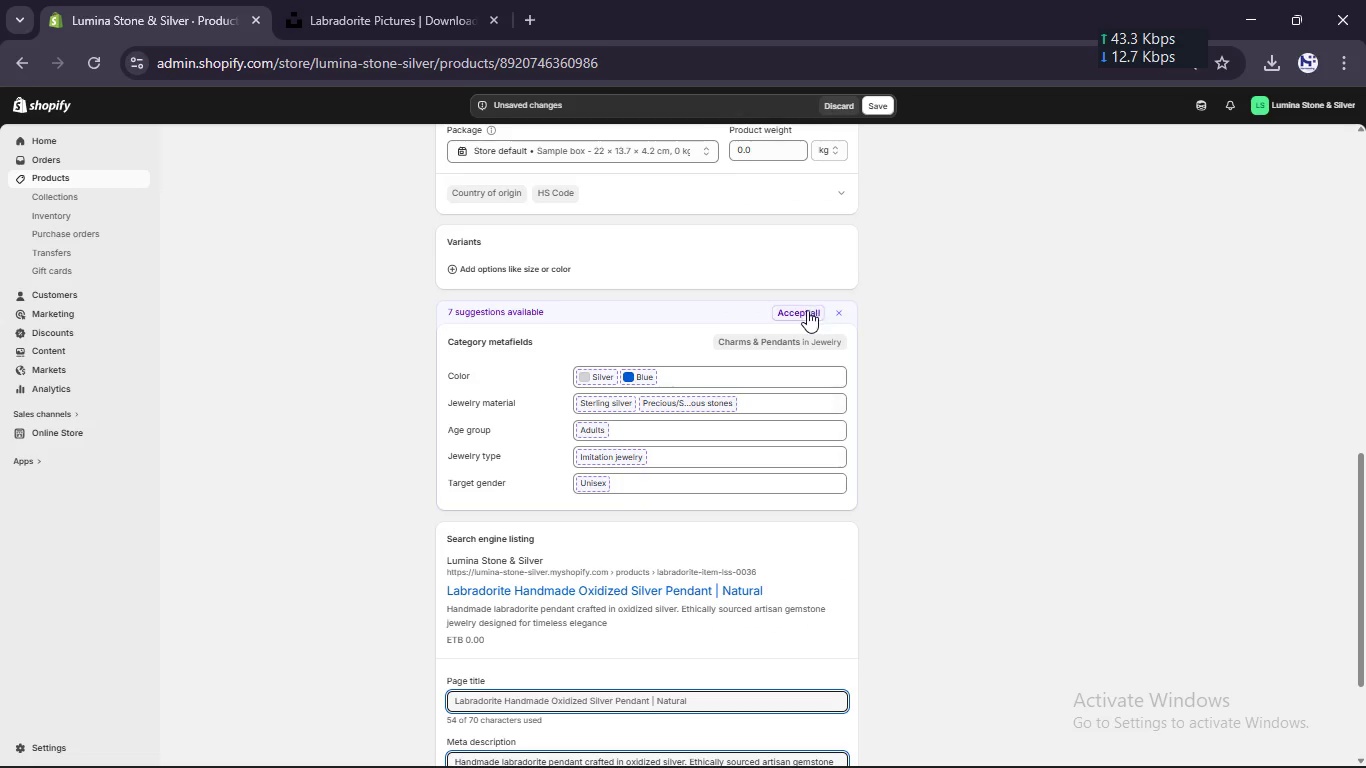 
left_click([807, 311])
 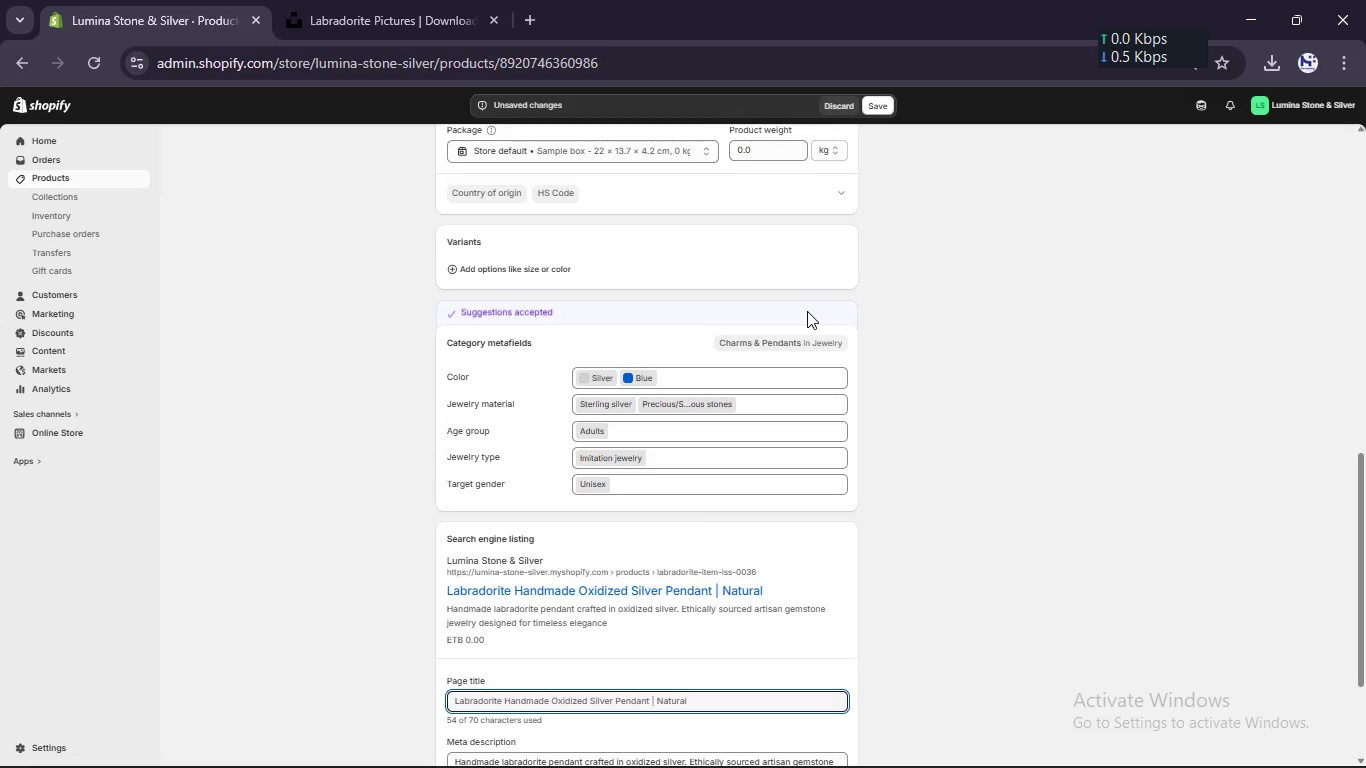 
scroll: coordinate [807, 311], scroll_direction: up, amount: 2.0
 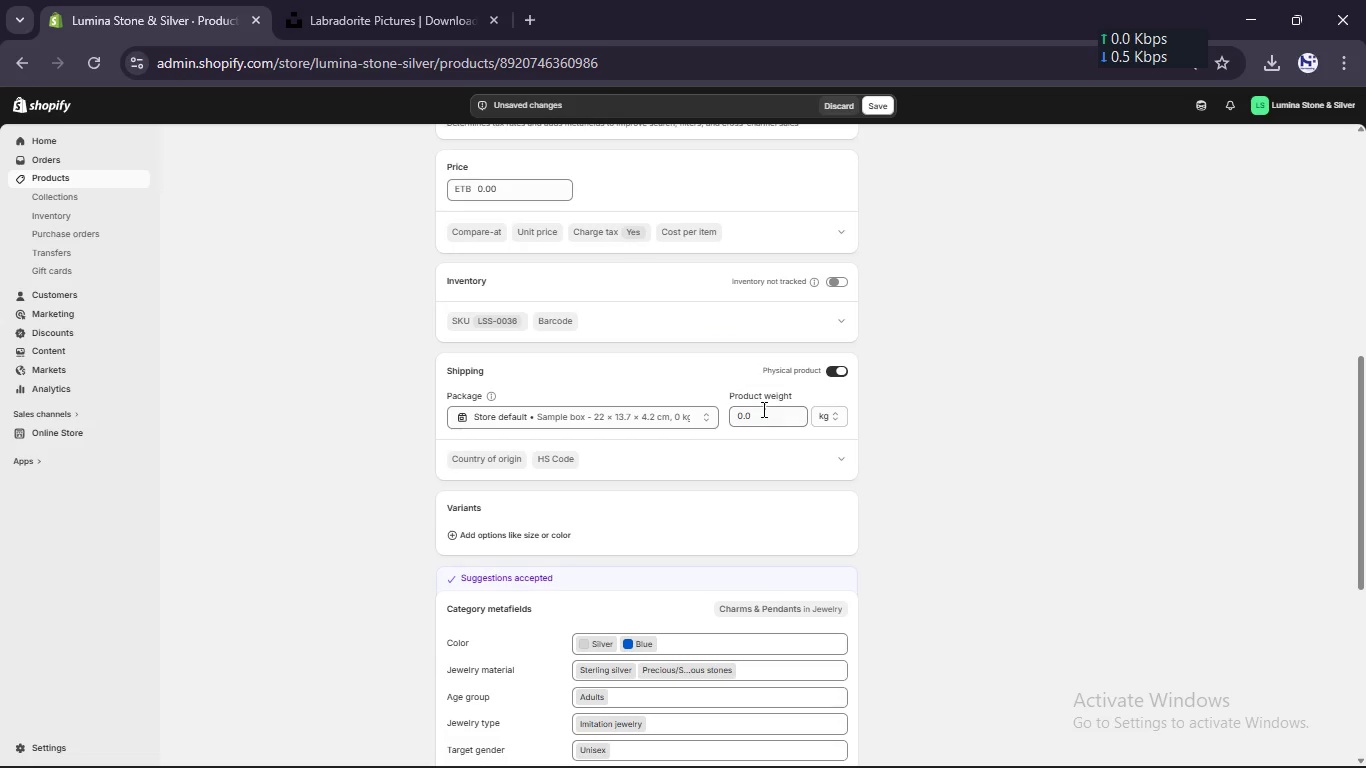 
left_click([760, 418])
 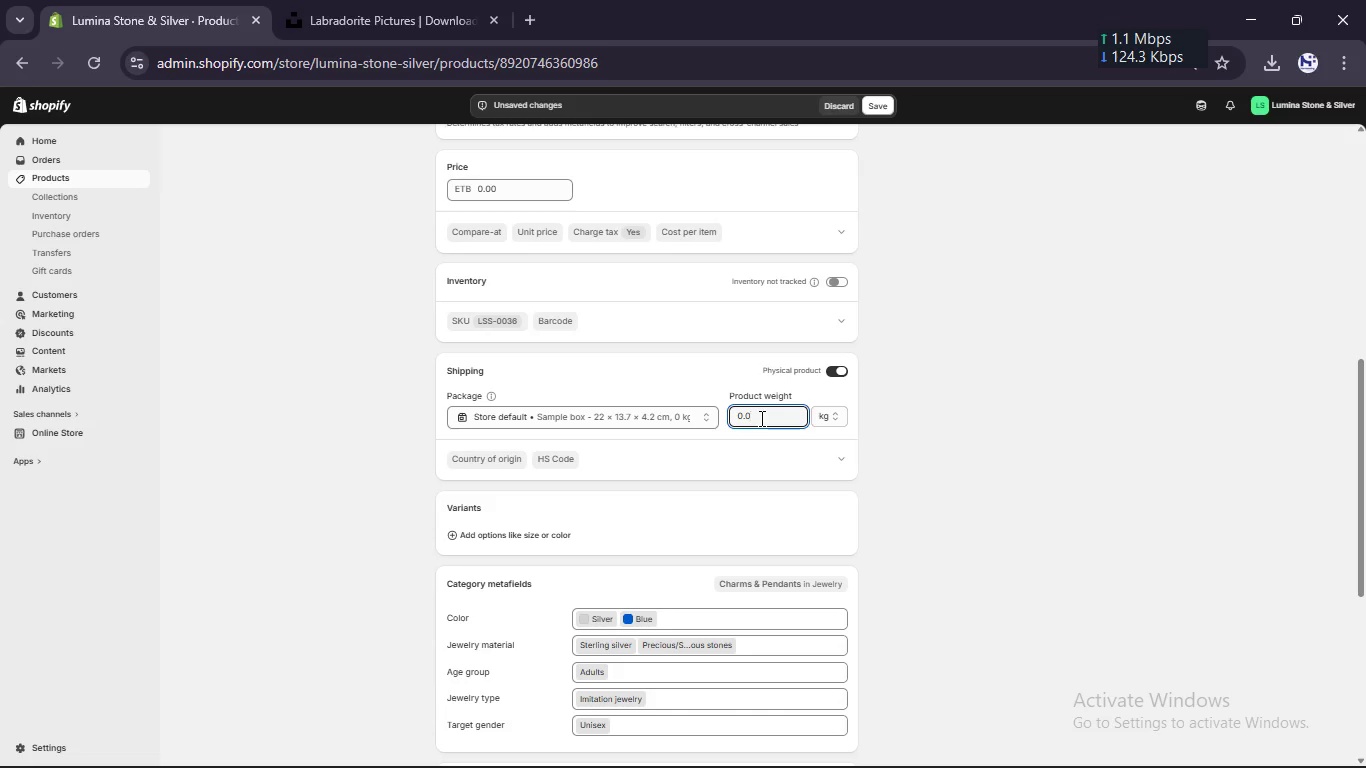 
key(Numpad2)
 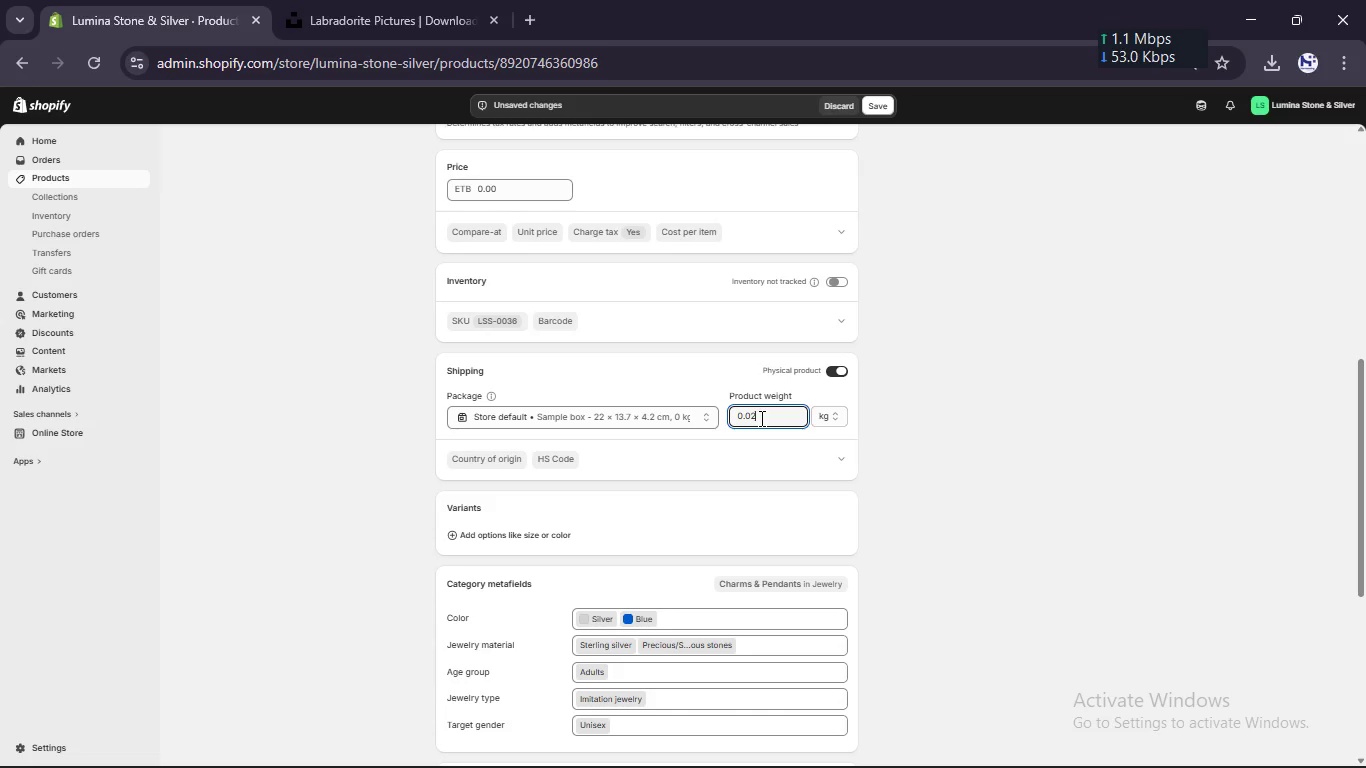 
scroll: coordinate [760, 418], scroll_direction: up, amount: 3.0
 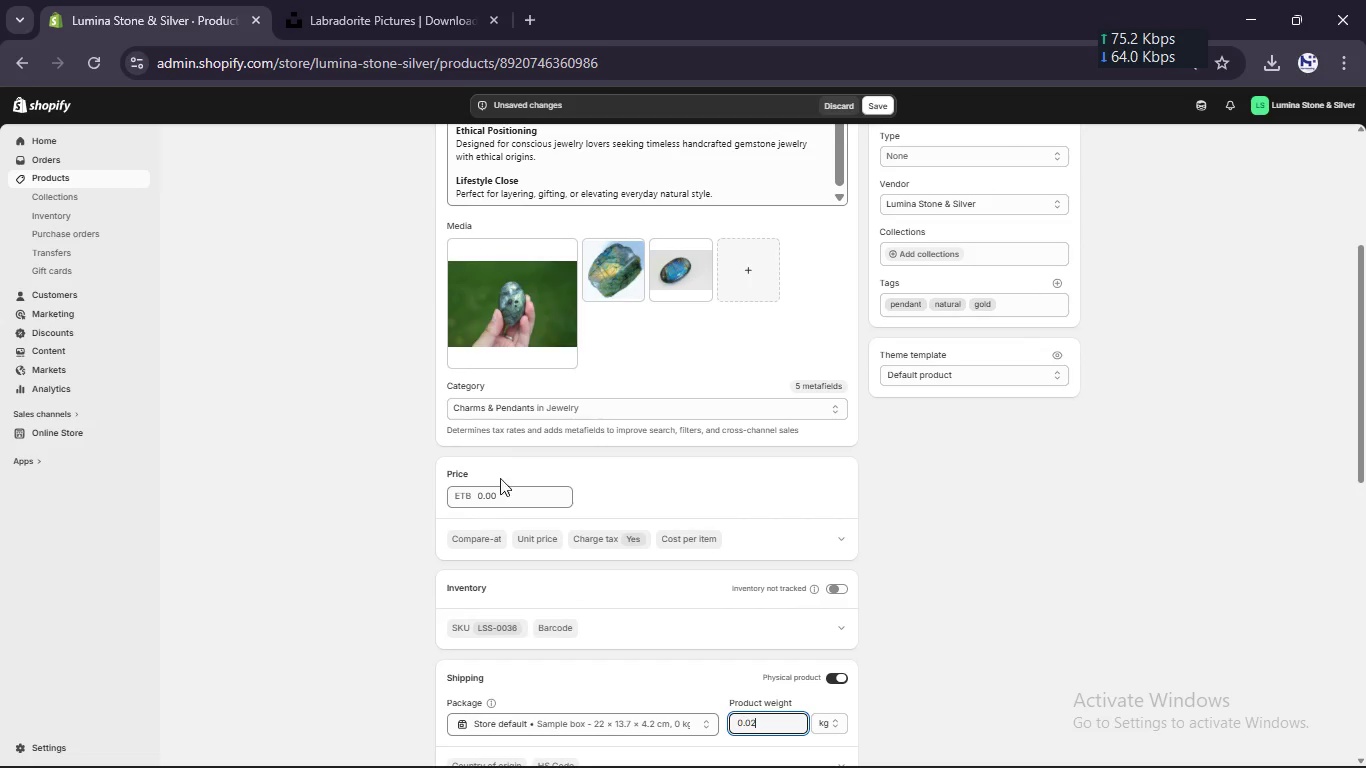 
left_click([493, 488])
 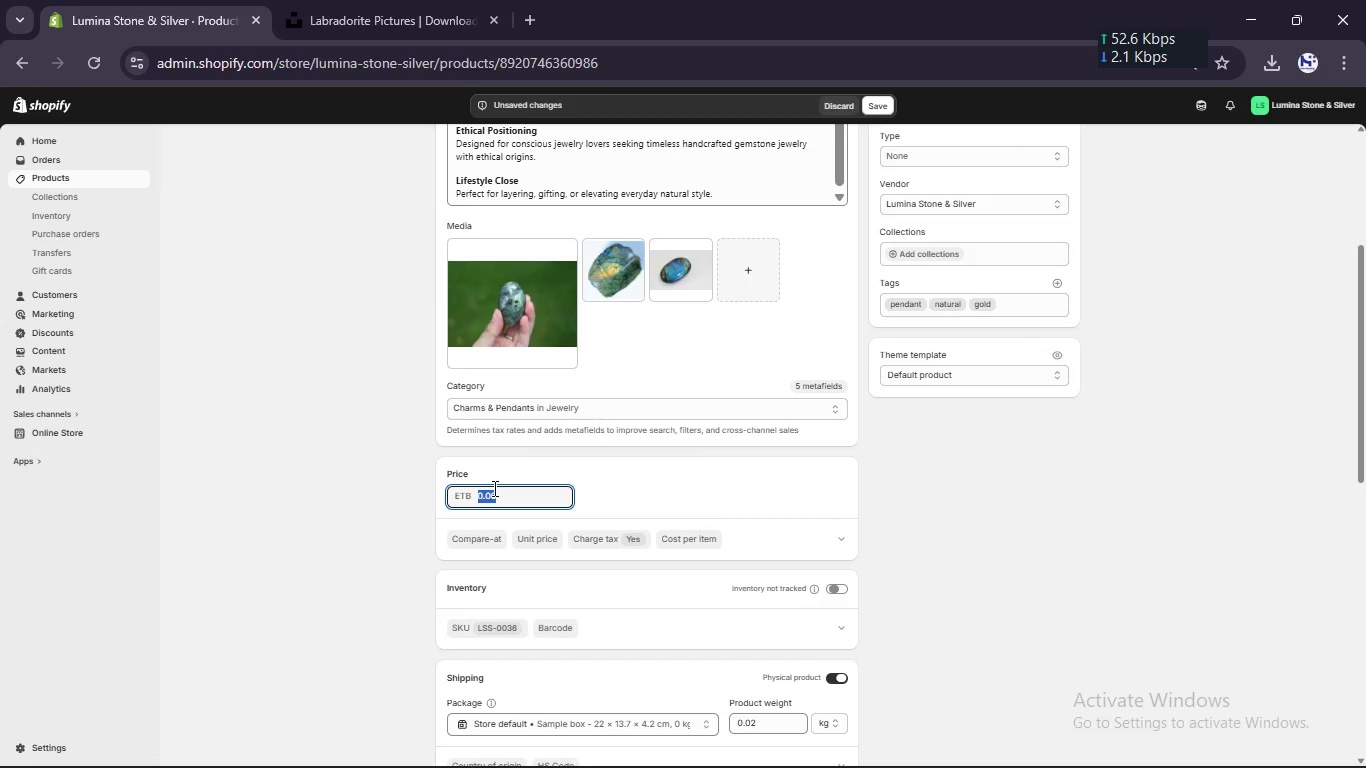 
double_click([493, 488])
 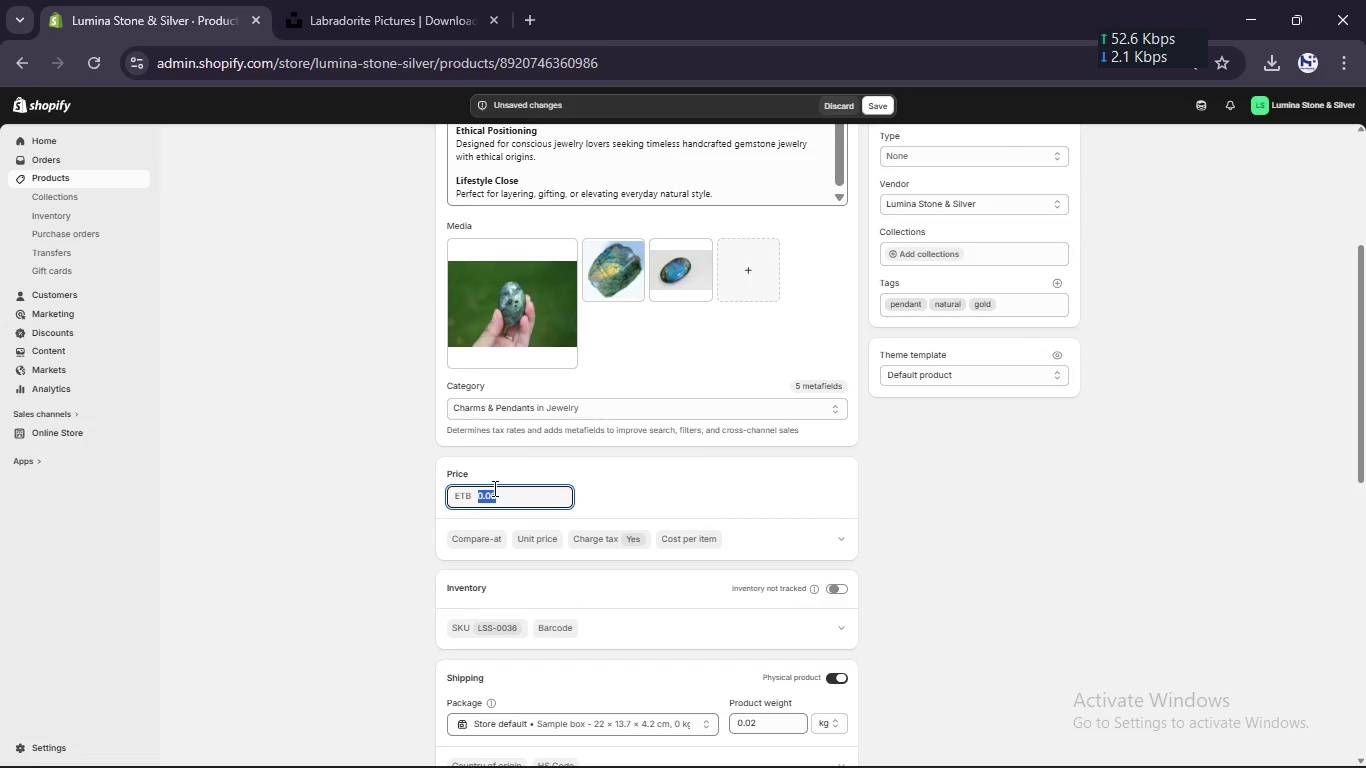 
key(Numpad1)
 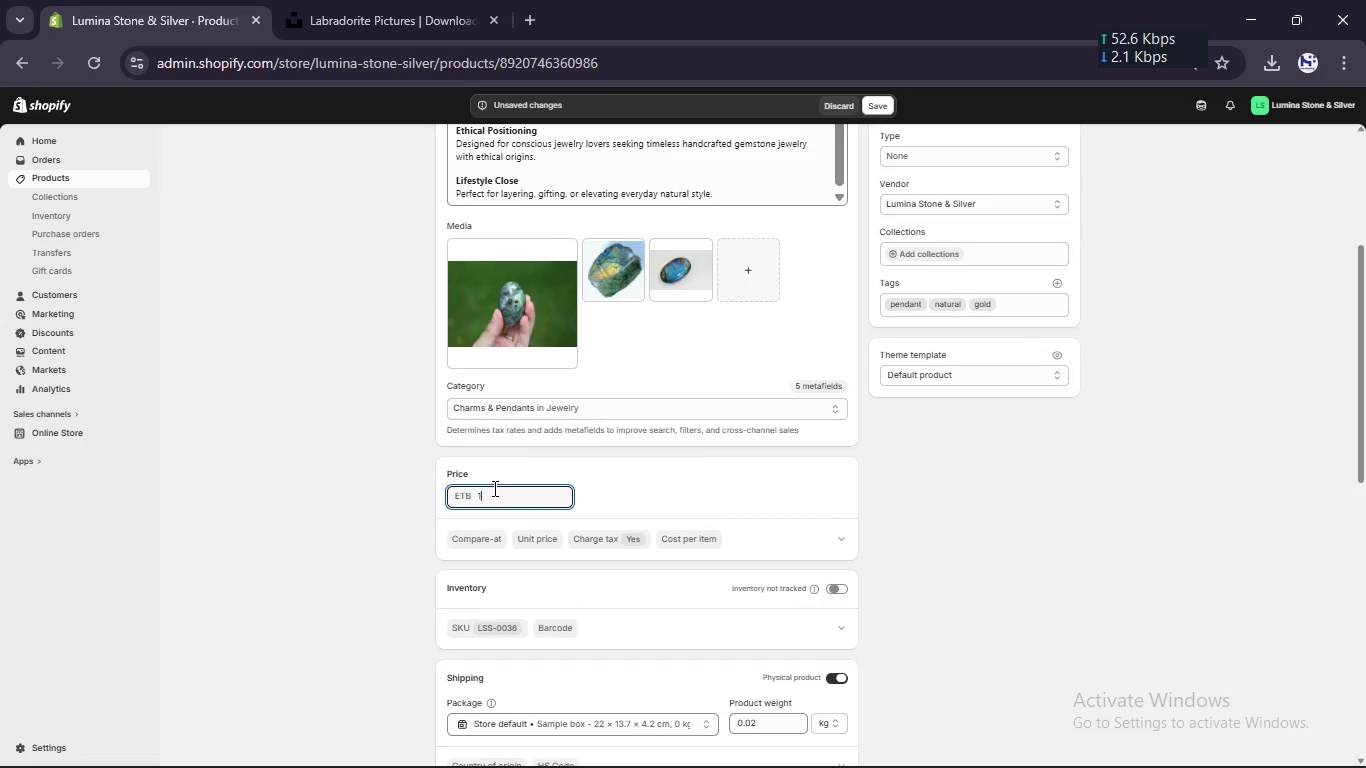 
key(Numpad5)
 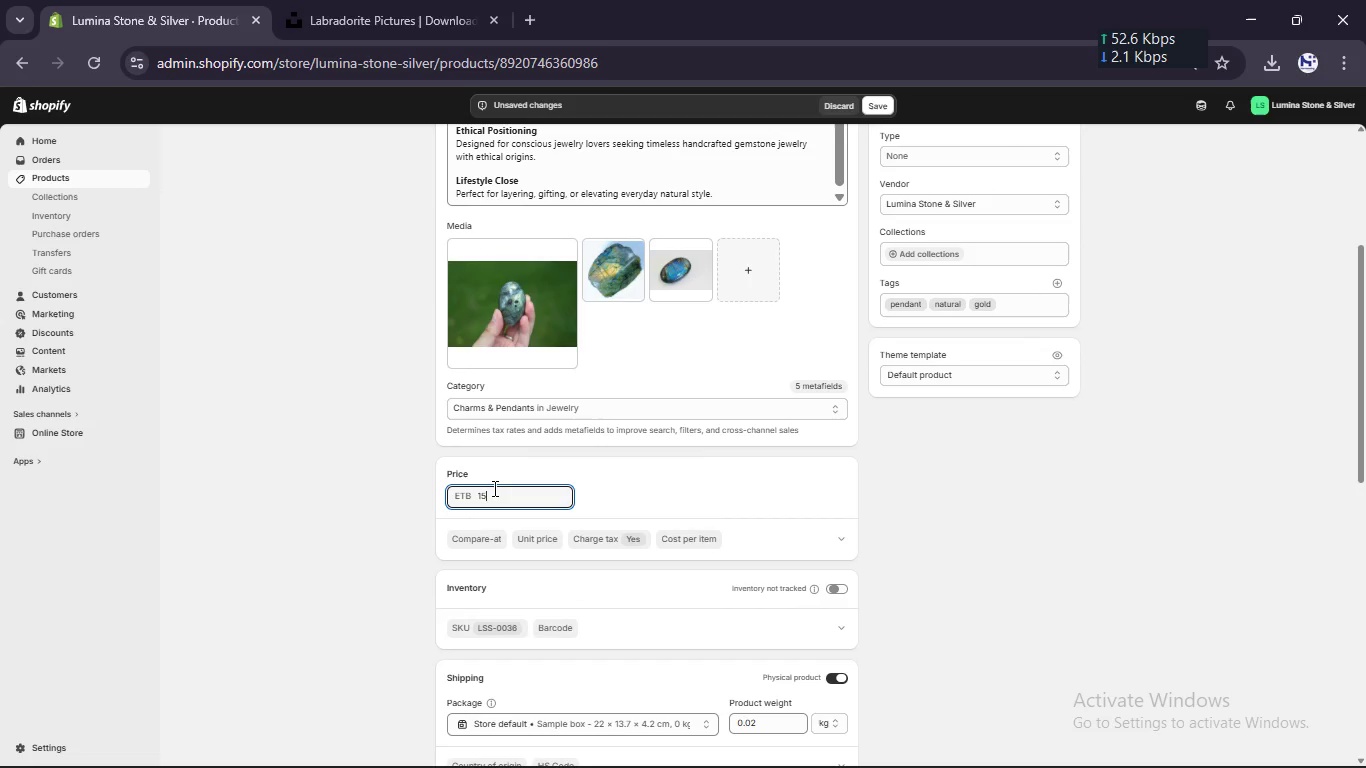 
key(Numpad0)
 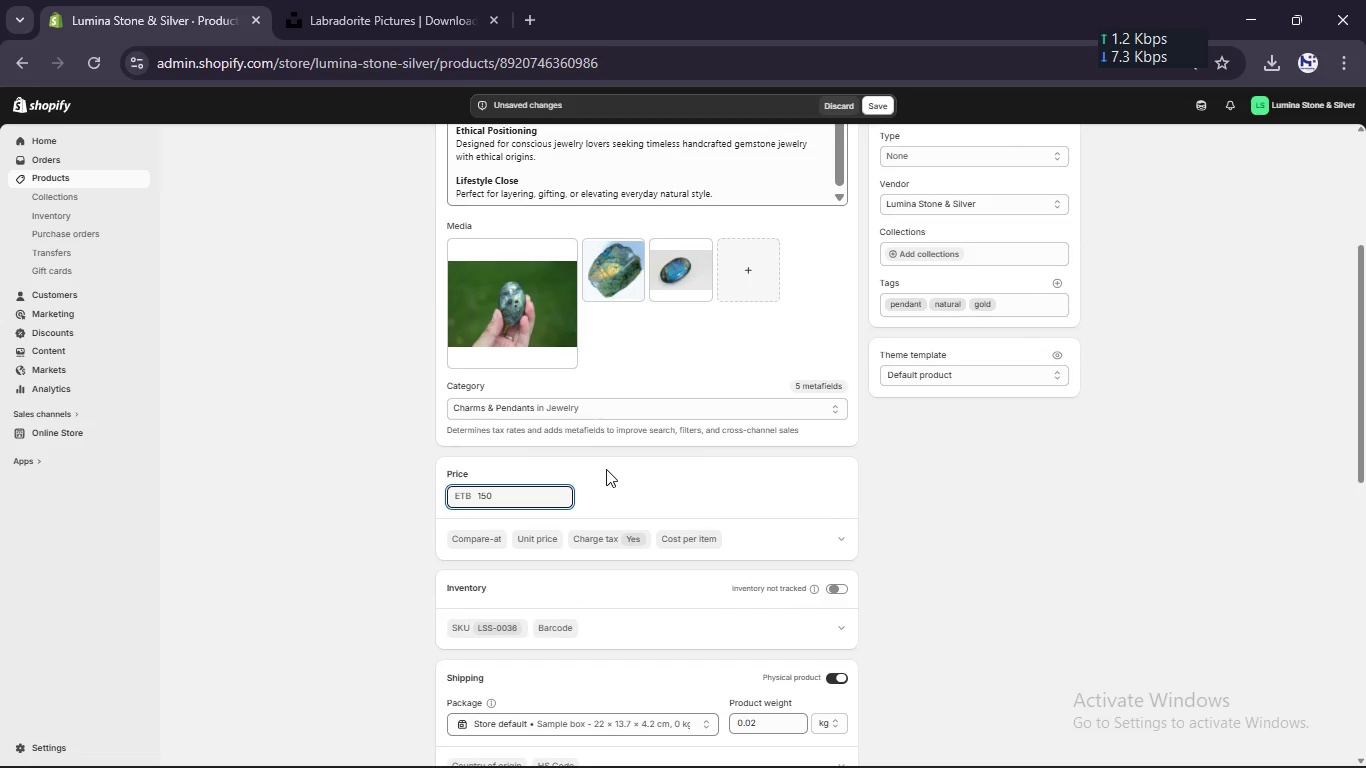 
scroll: coordinate [606, 469], scroll_direction: up, amount: 2.0
 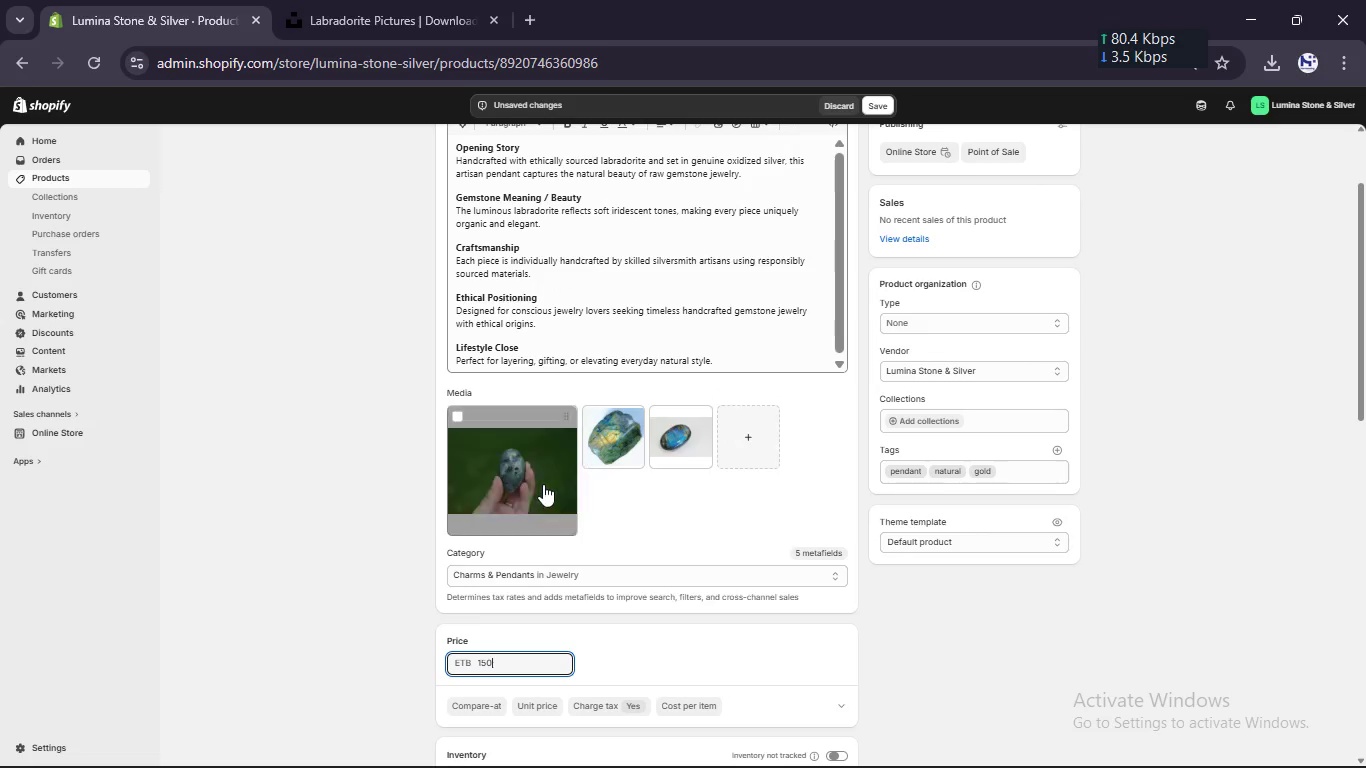 
left_click([539, 486])
 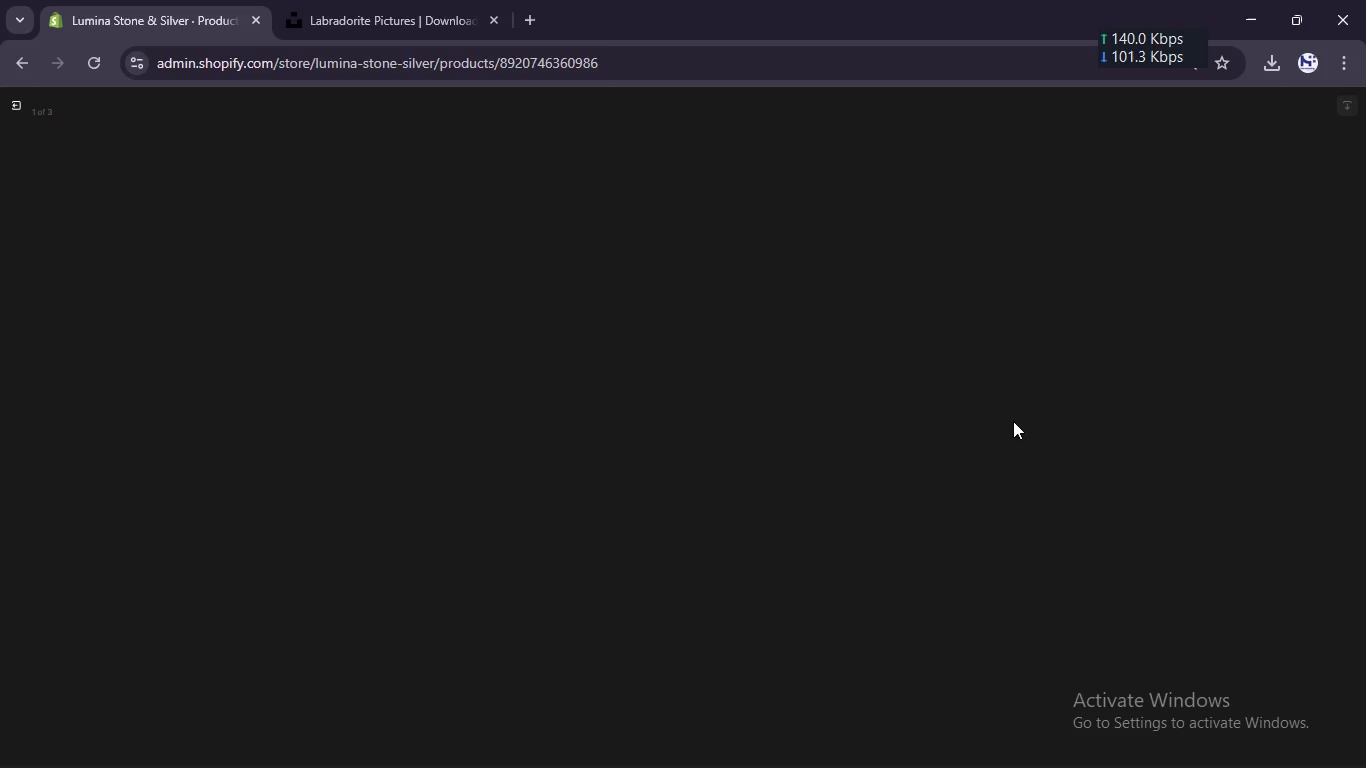 
mouse_move([1203, 266])
 